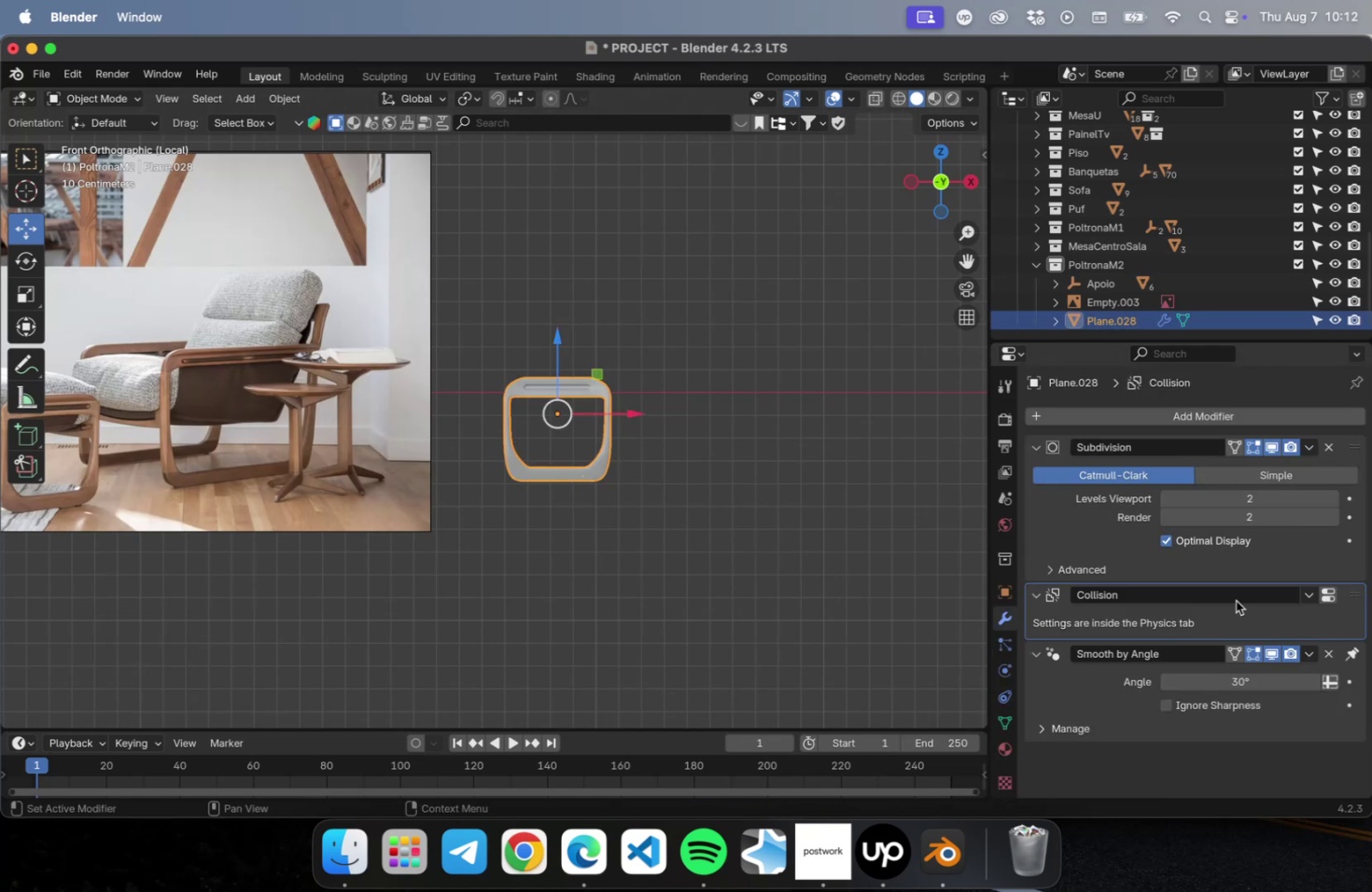 
left_click([1310, 447])
 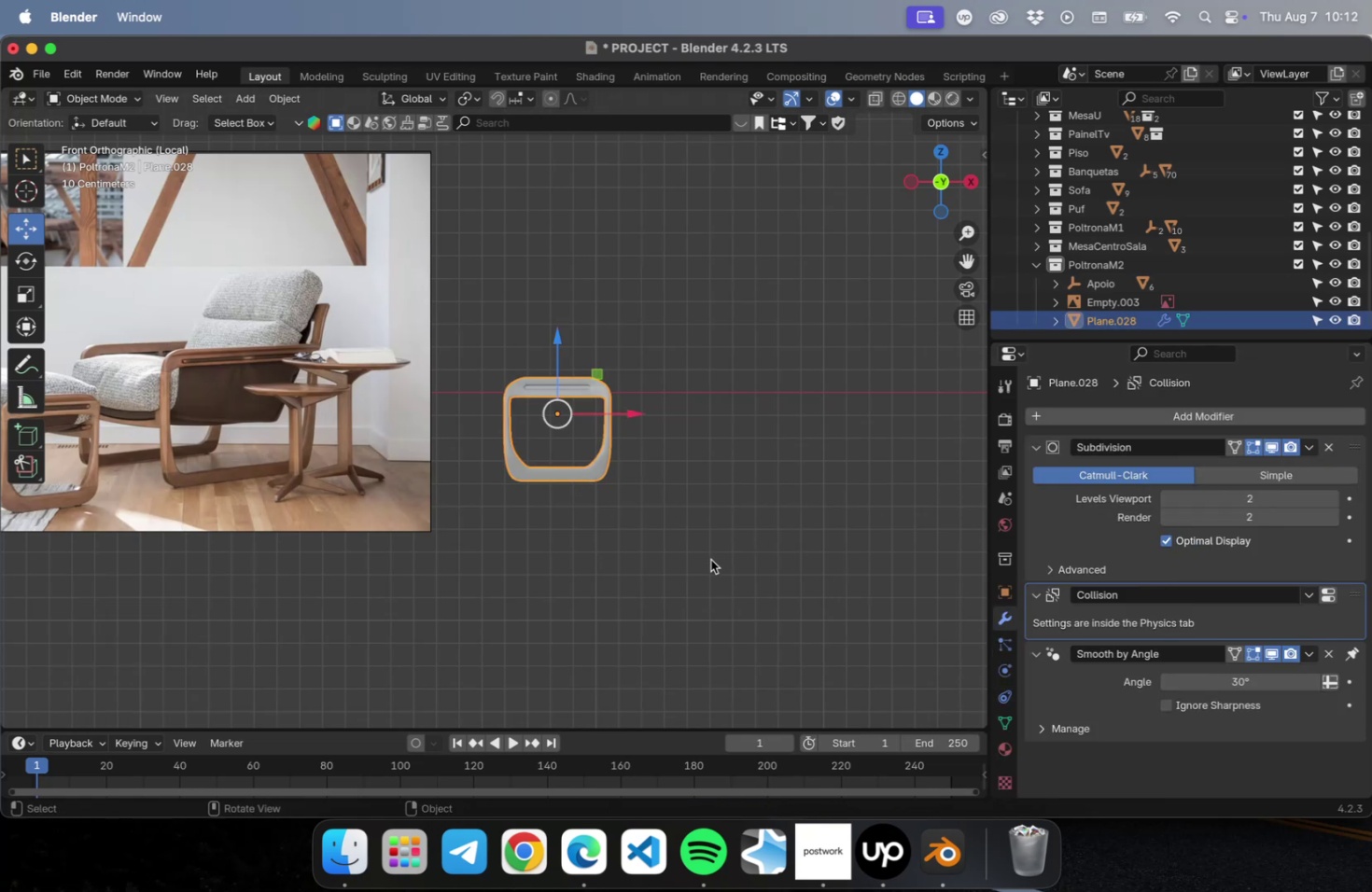 
wait(8.1)
 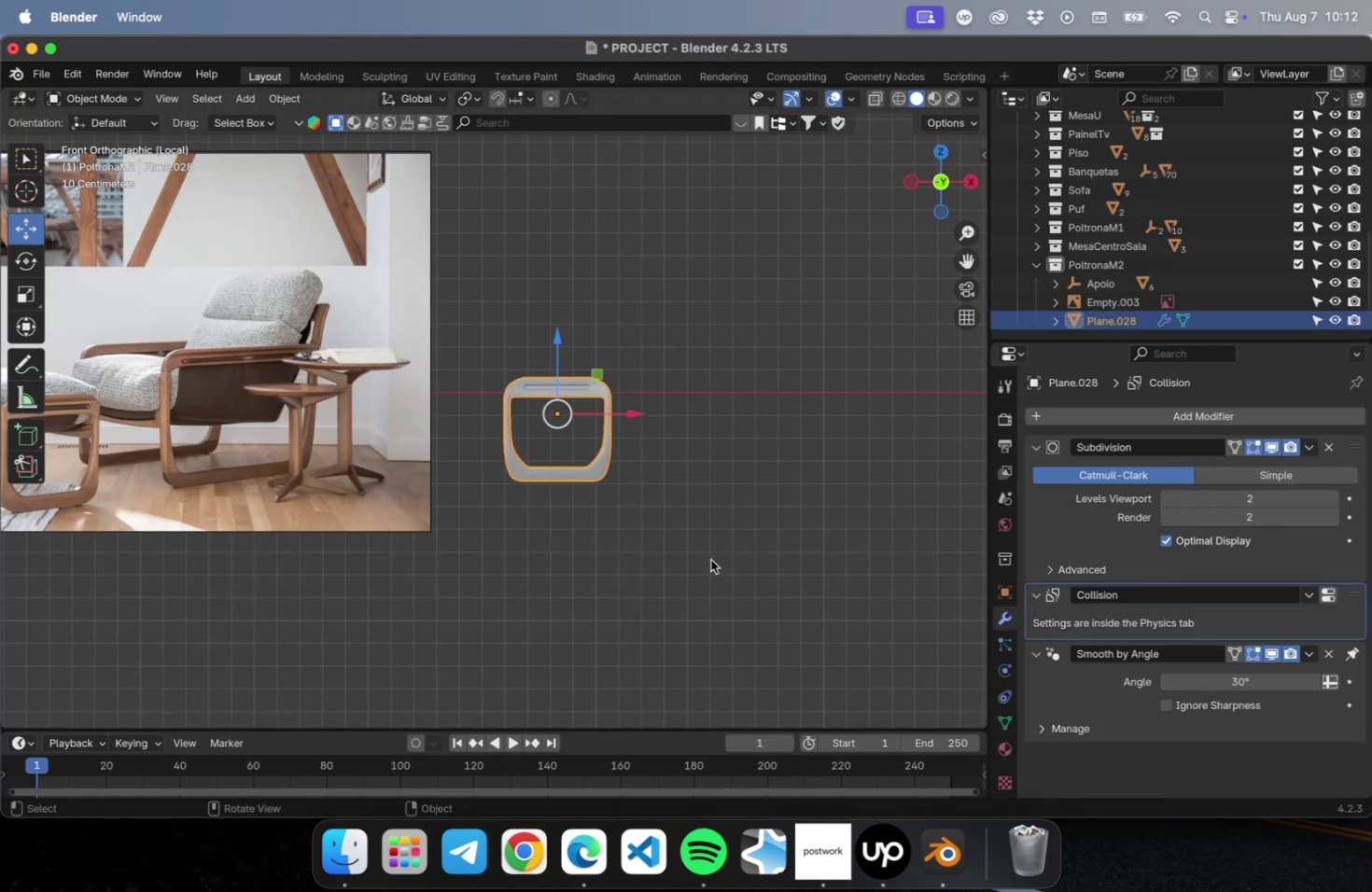 
left_click([1323, 596])
 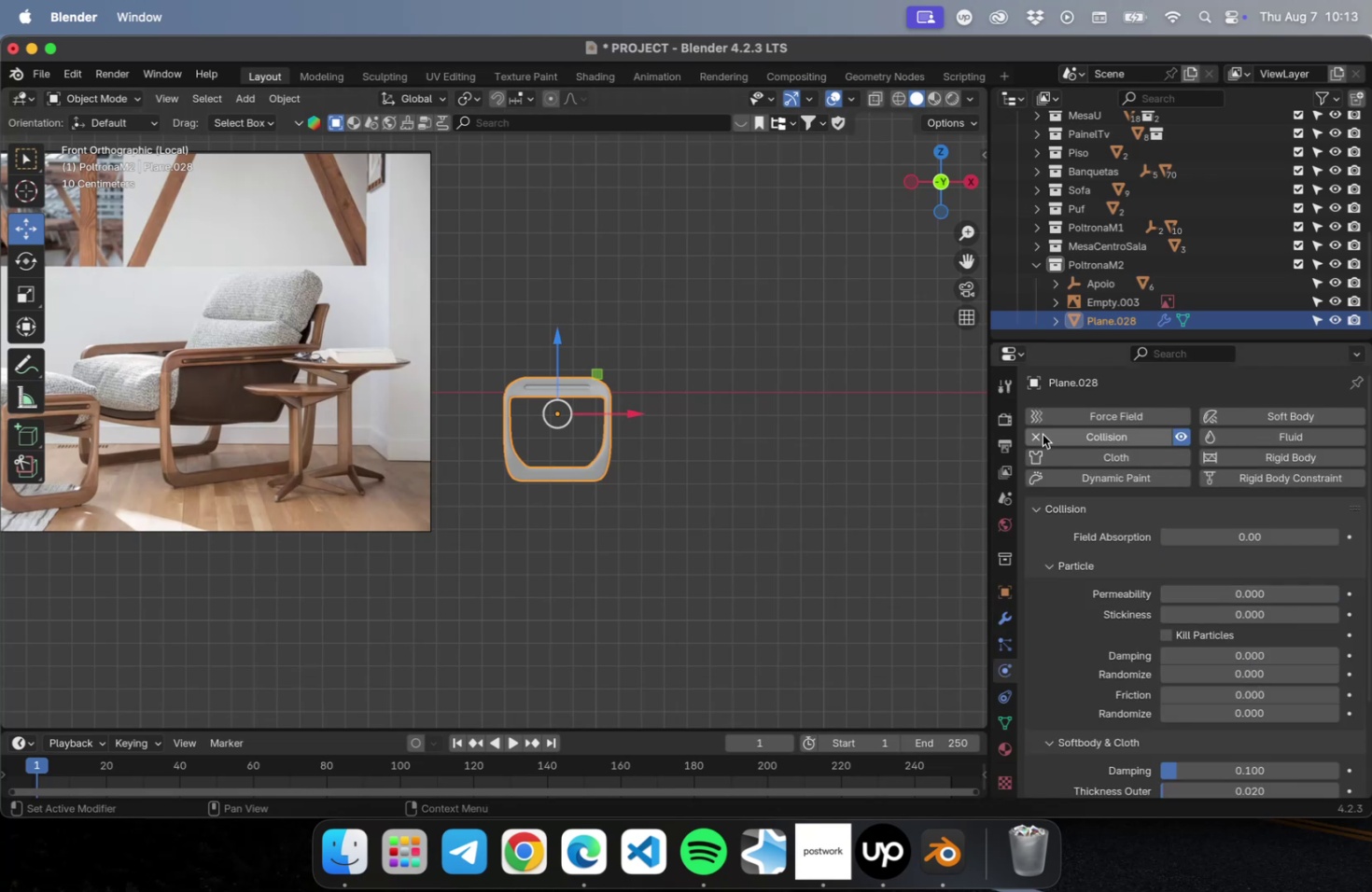 
left_click([1033, 434])
 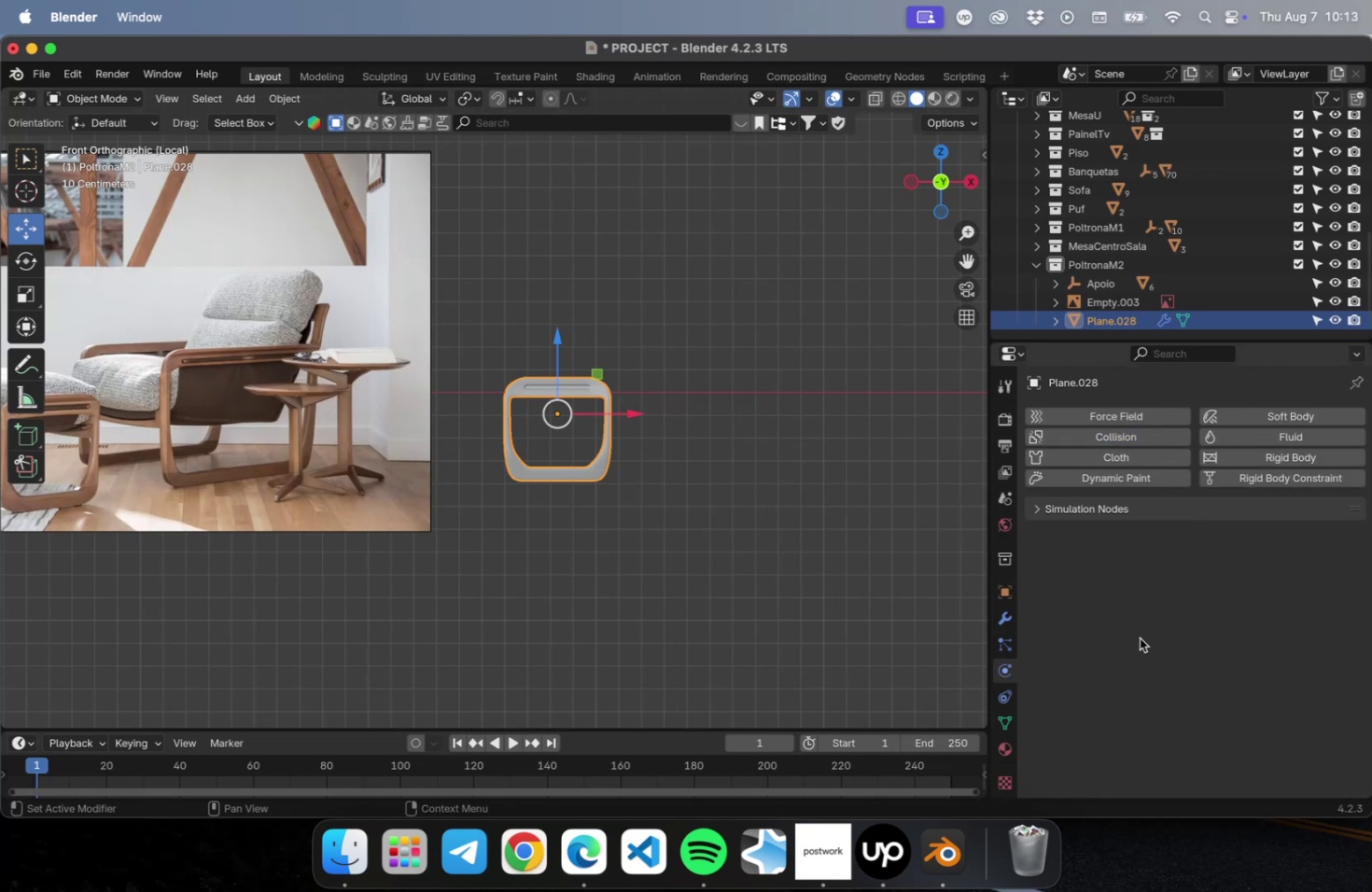 
left_click([1142, 646])
 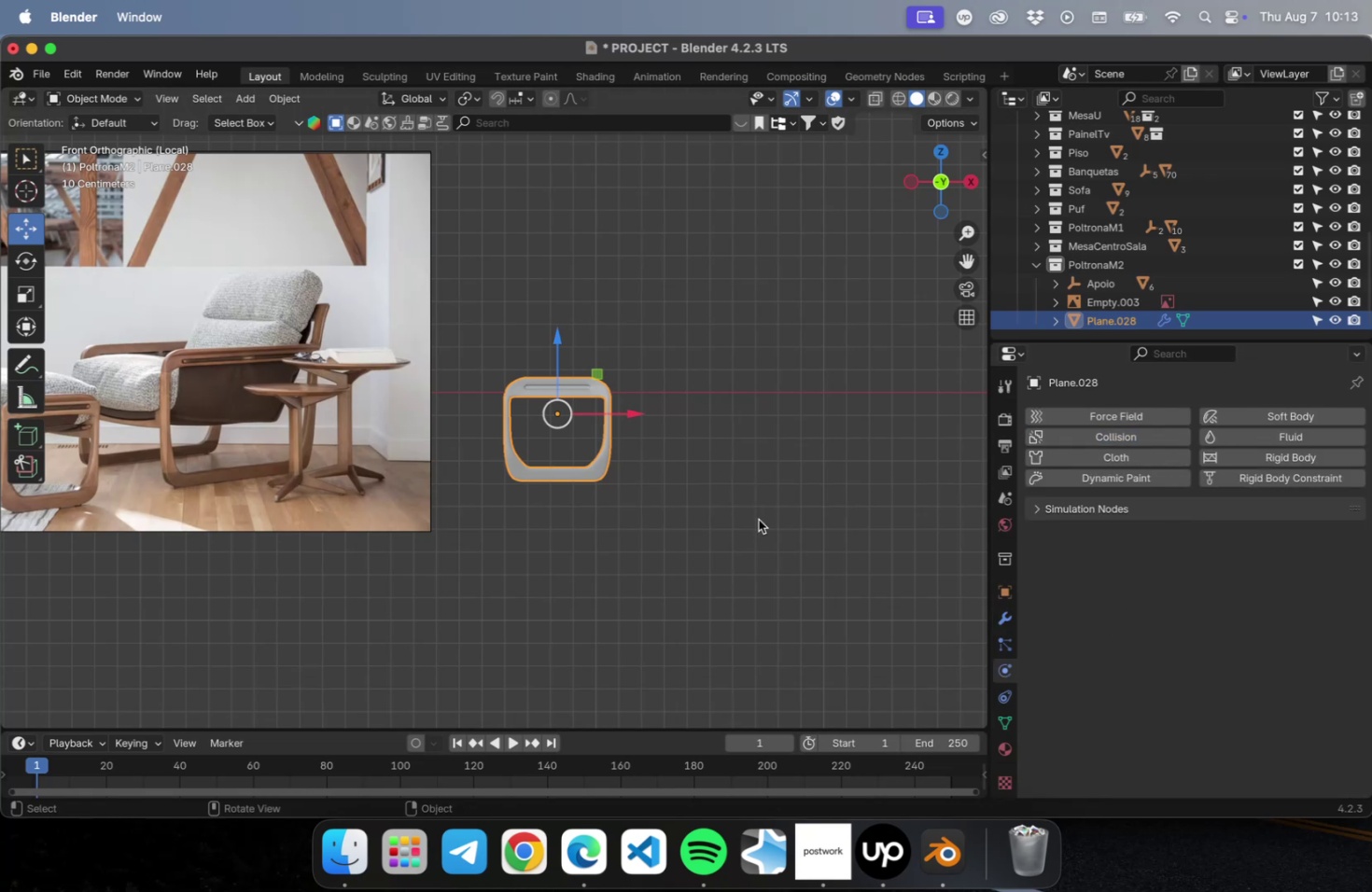 
left_click([758, 519])
 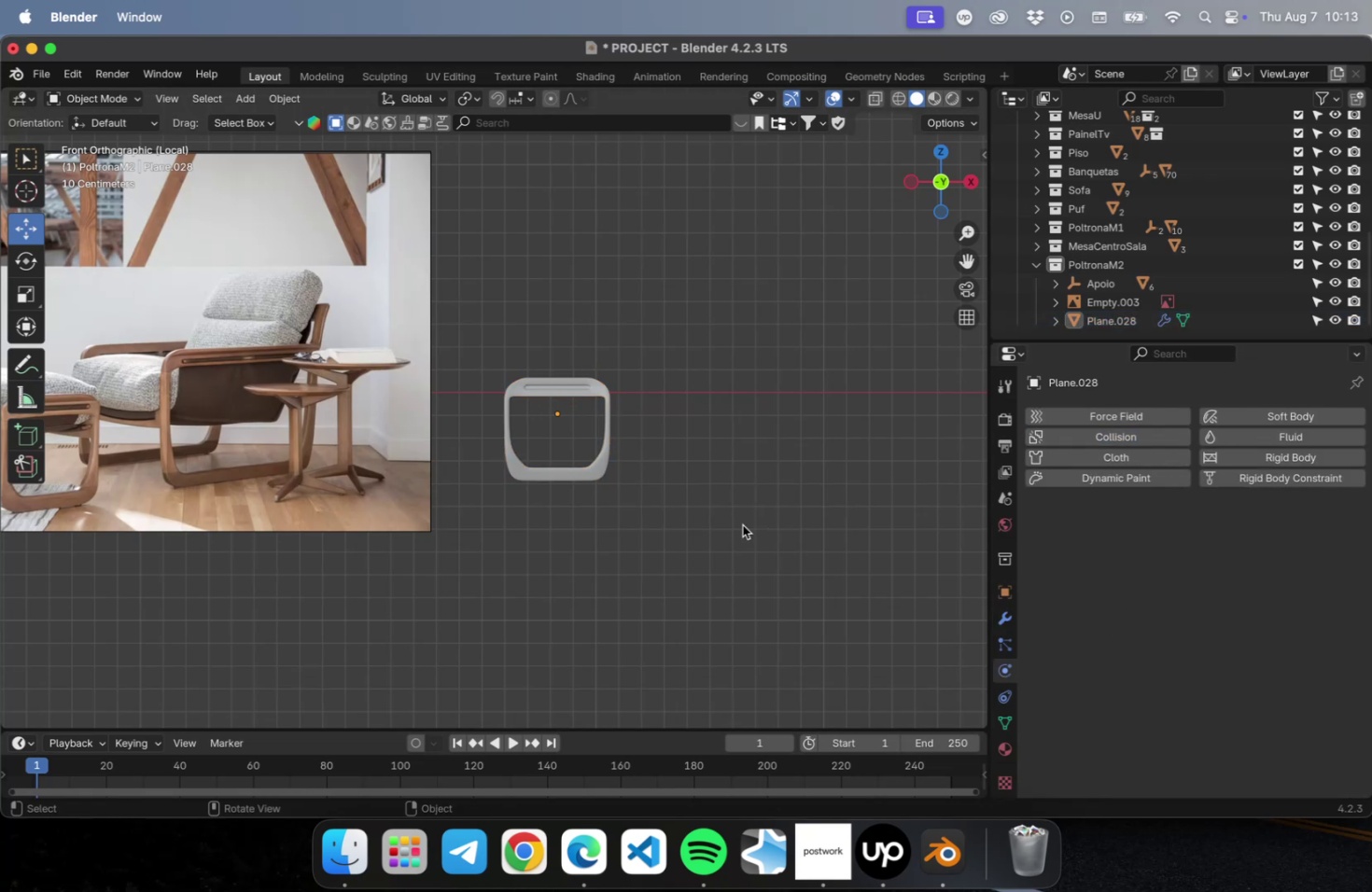 
left_click_drag(start_coordinate=[721, 533], to_coordinate=[596, 415])
 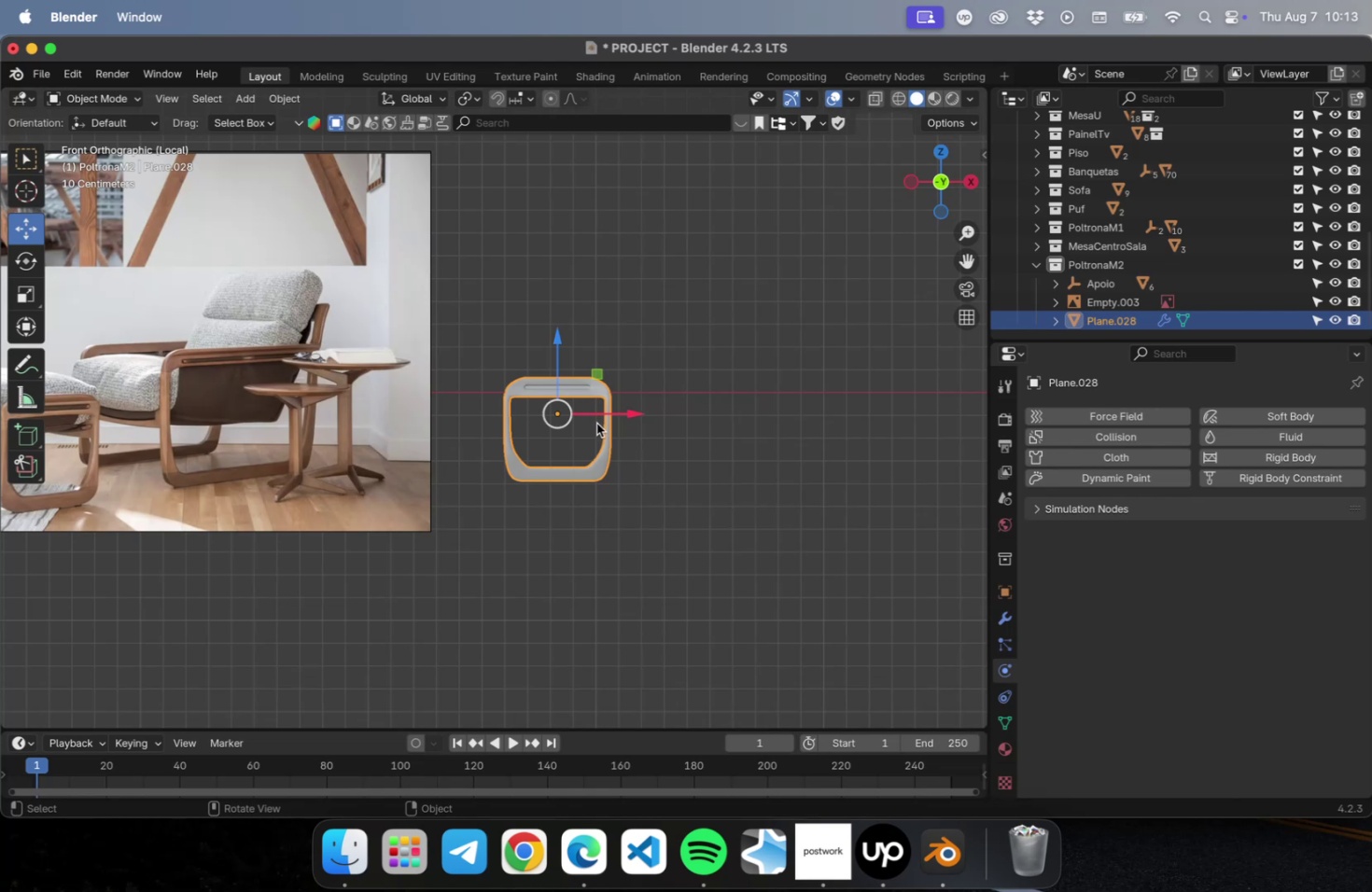 
left_click([596, 423])
 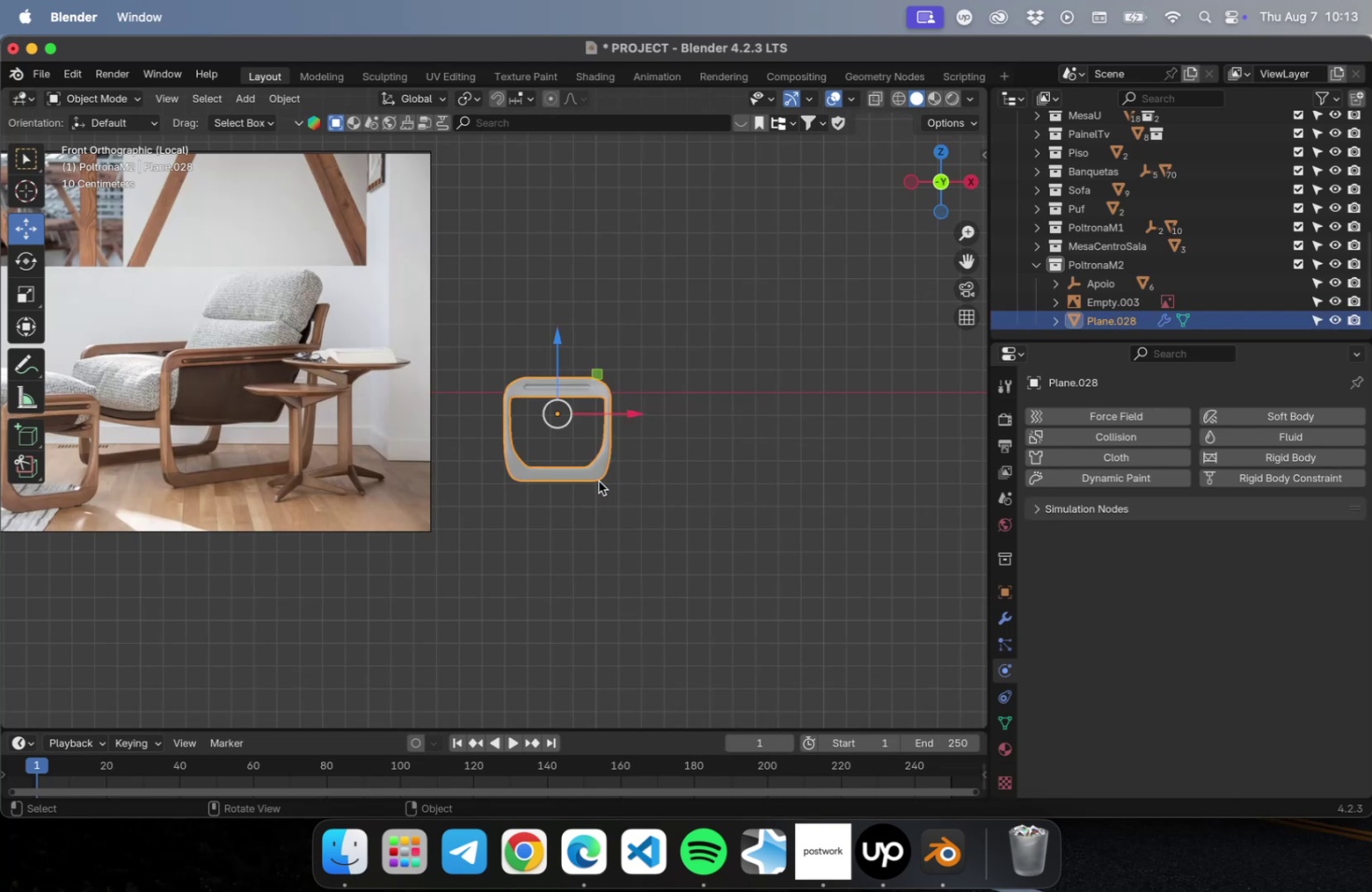 
key(G)
 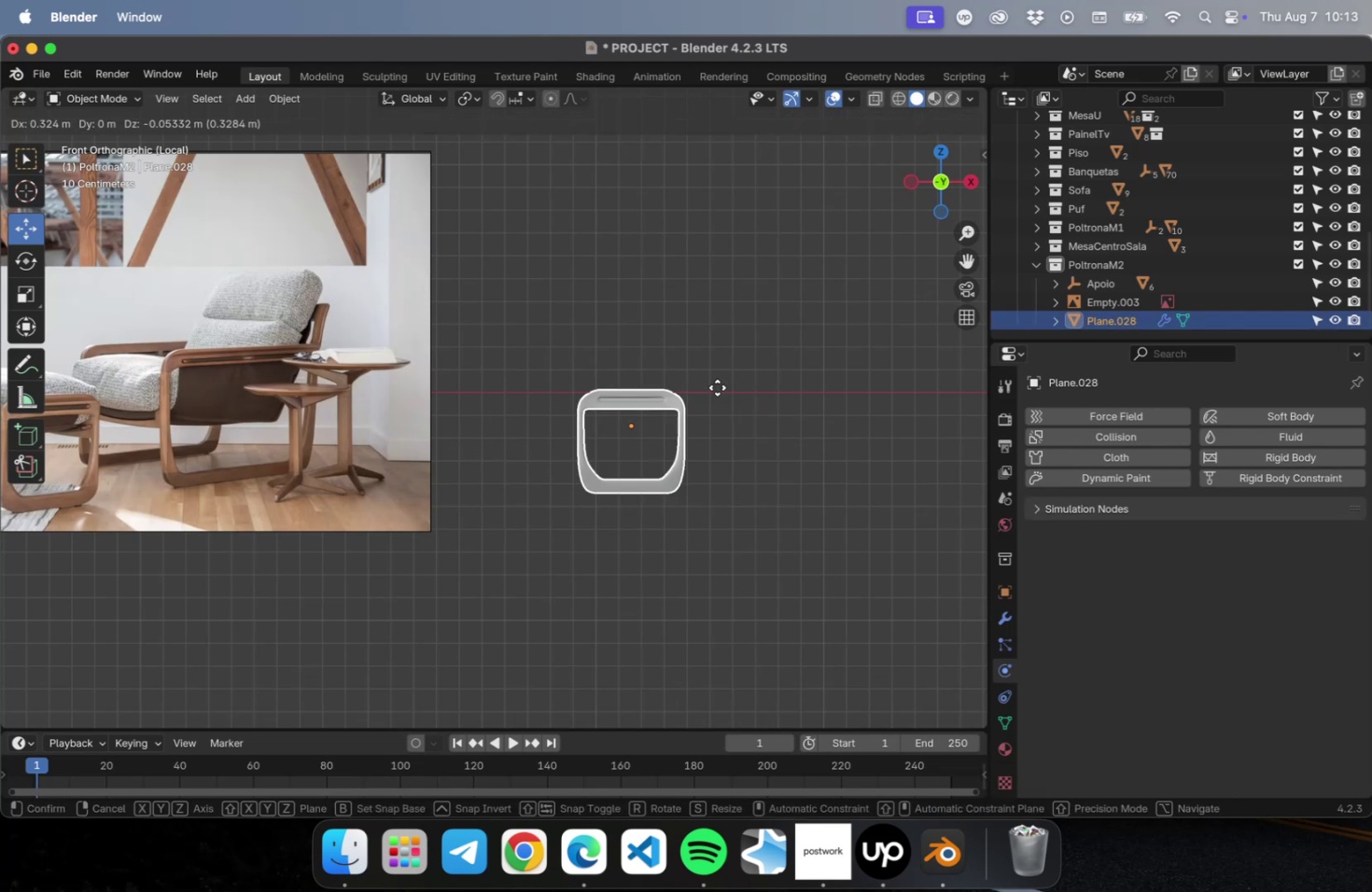 
key(Escape)
 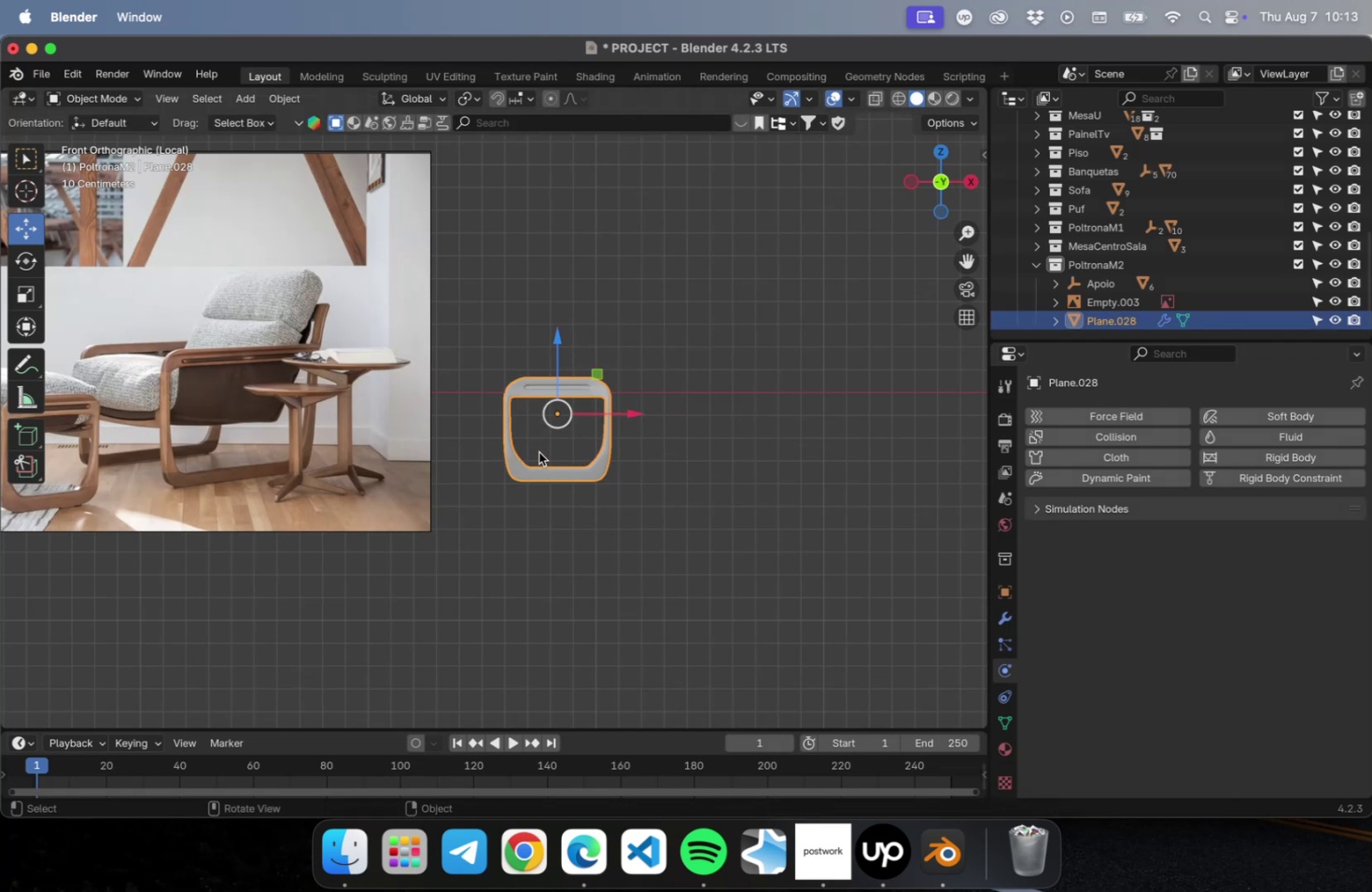 
wait(6.72)
 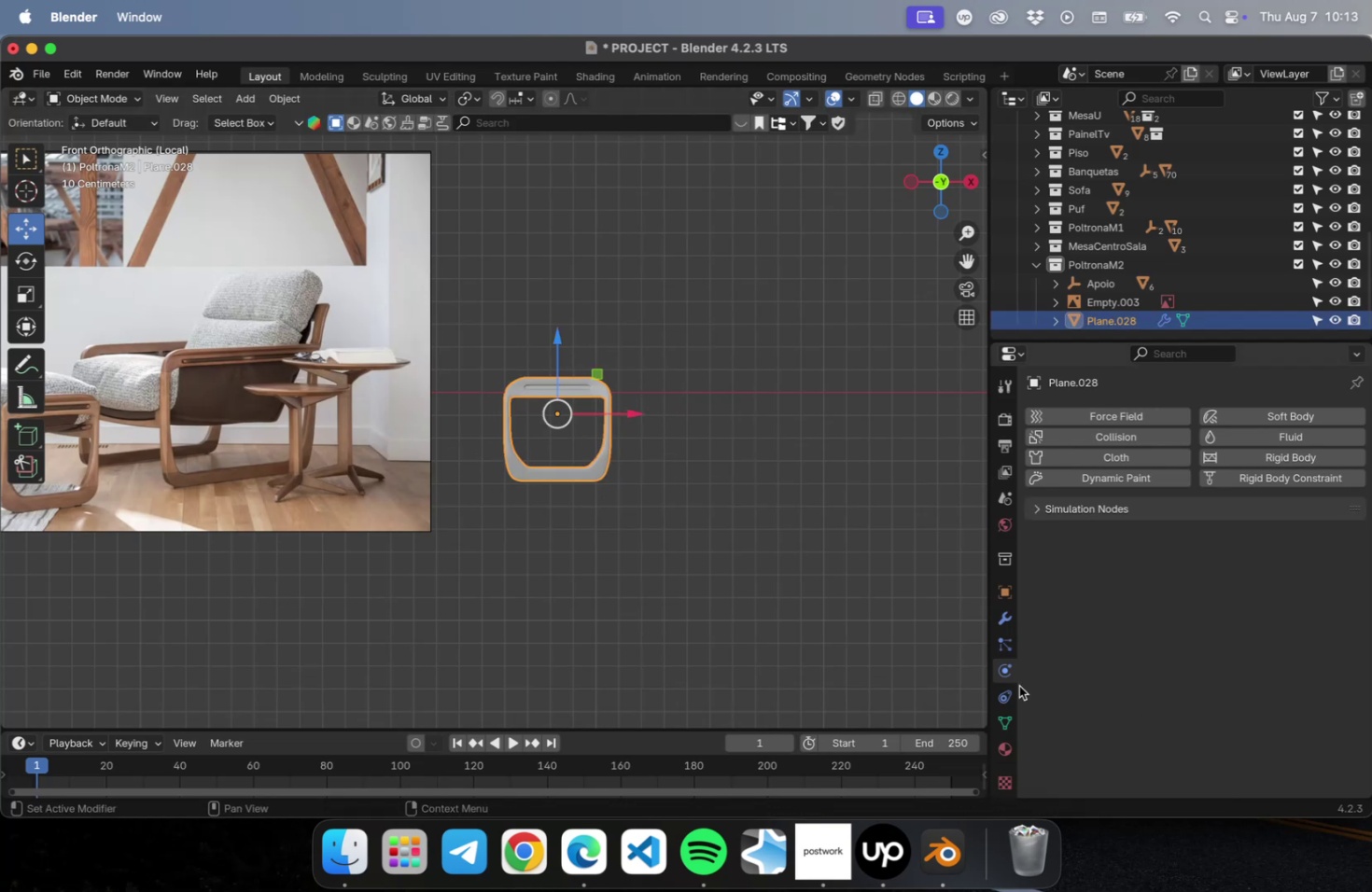 
key(Tab)
 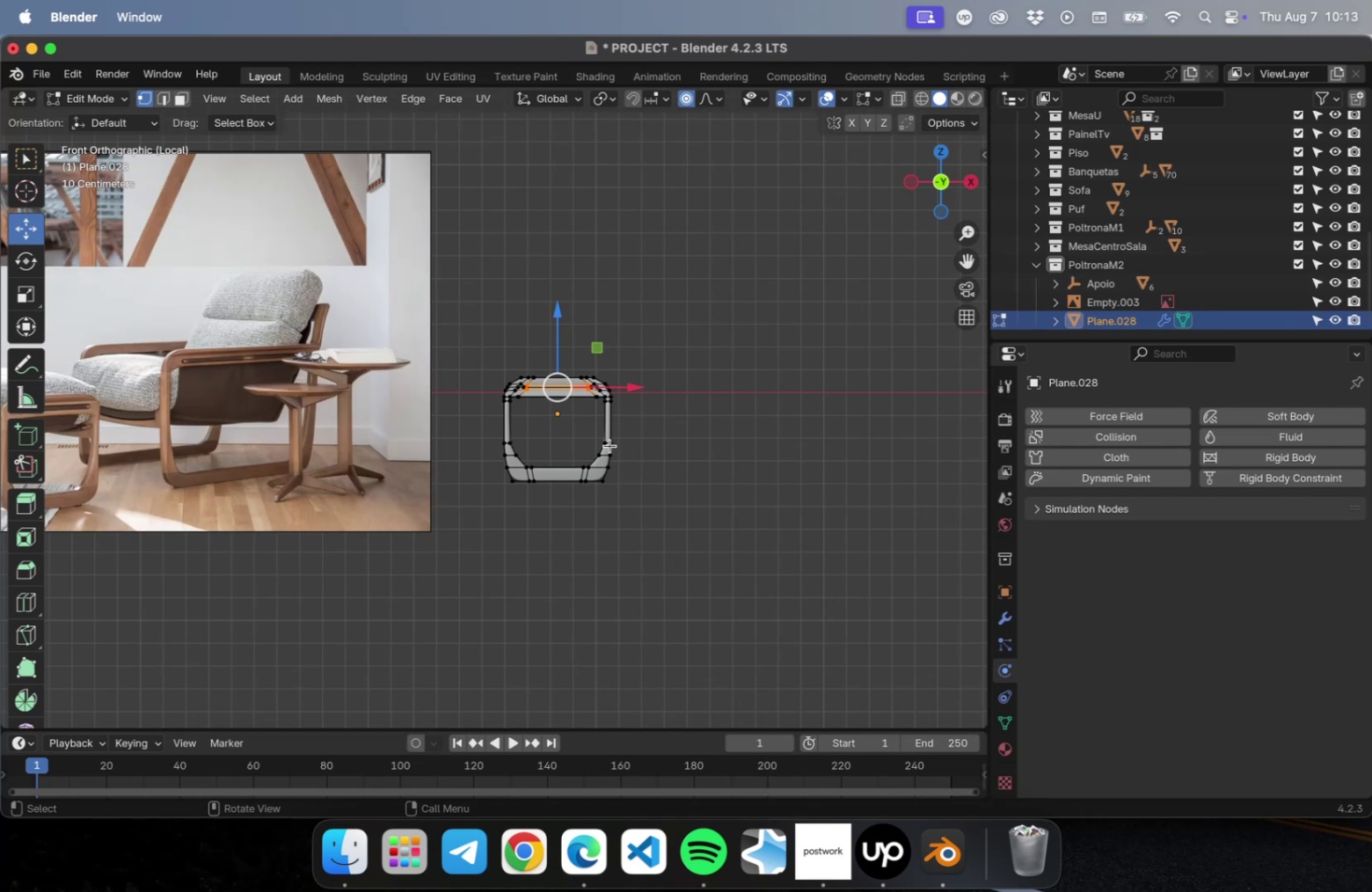 
scroll: coordinate [501, 443], scroll_direction: up, amount: 1.0
 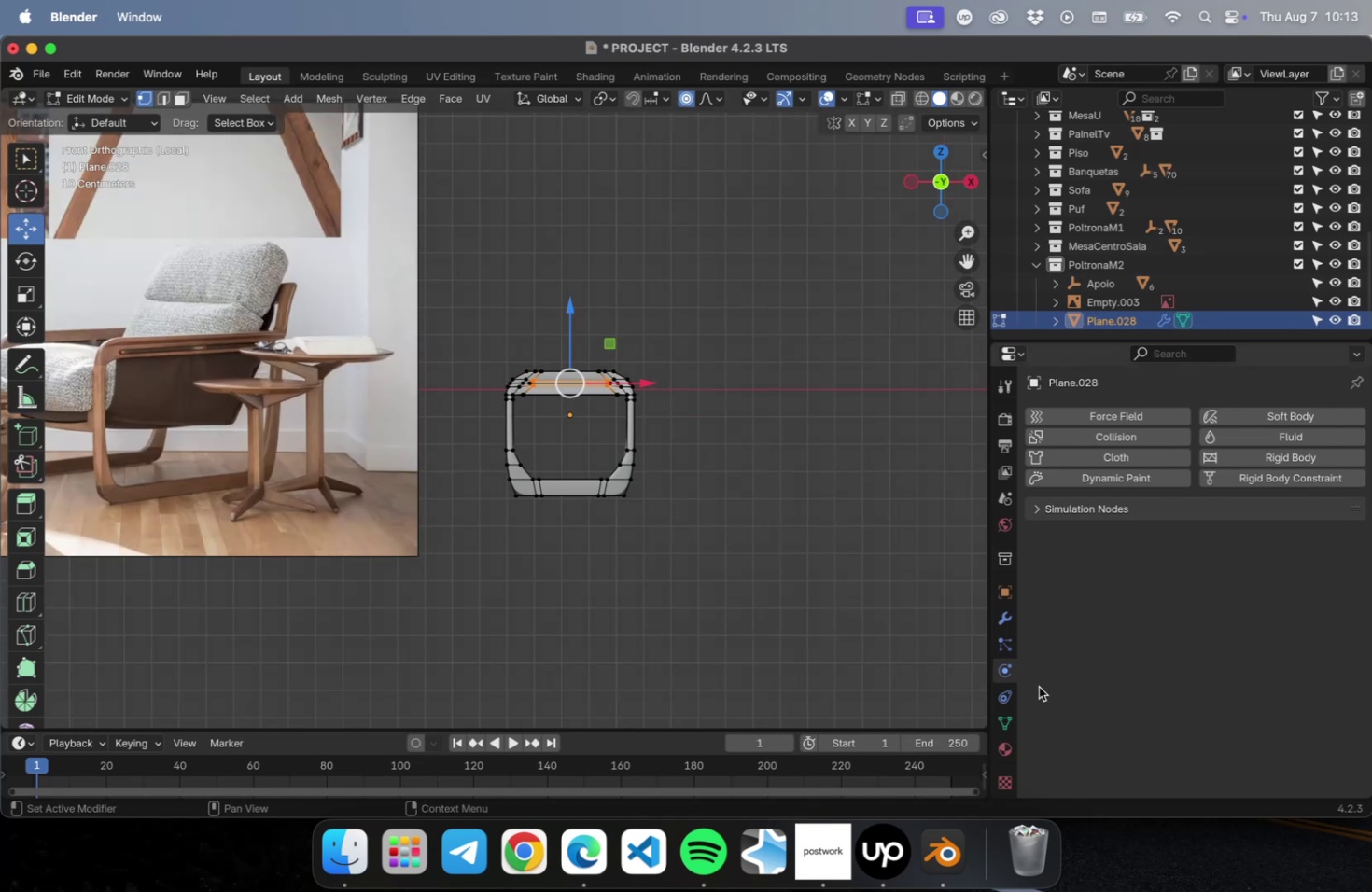 
left_click([997, 625])
 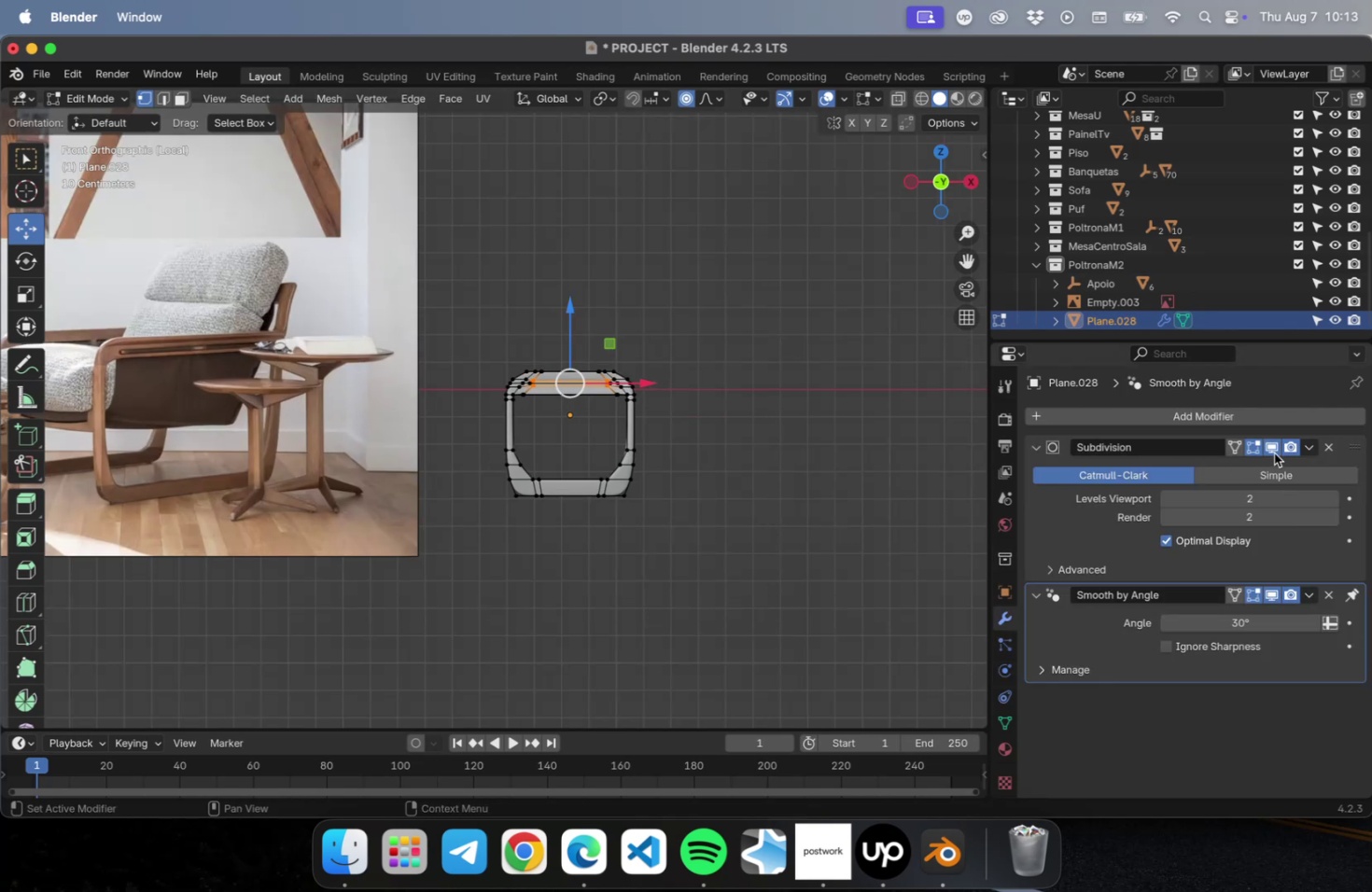 
left_click([1271, 449])
 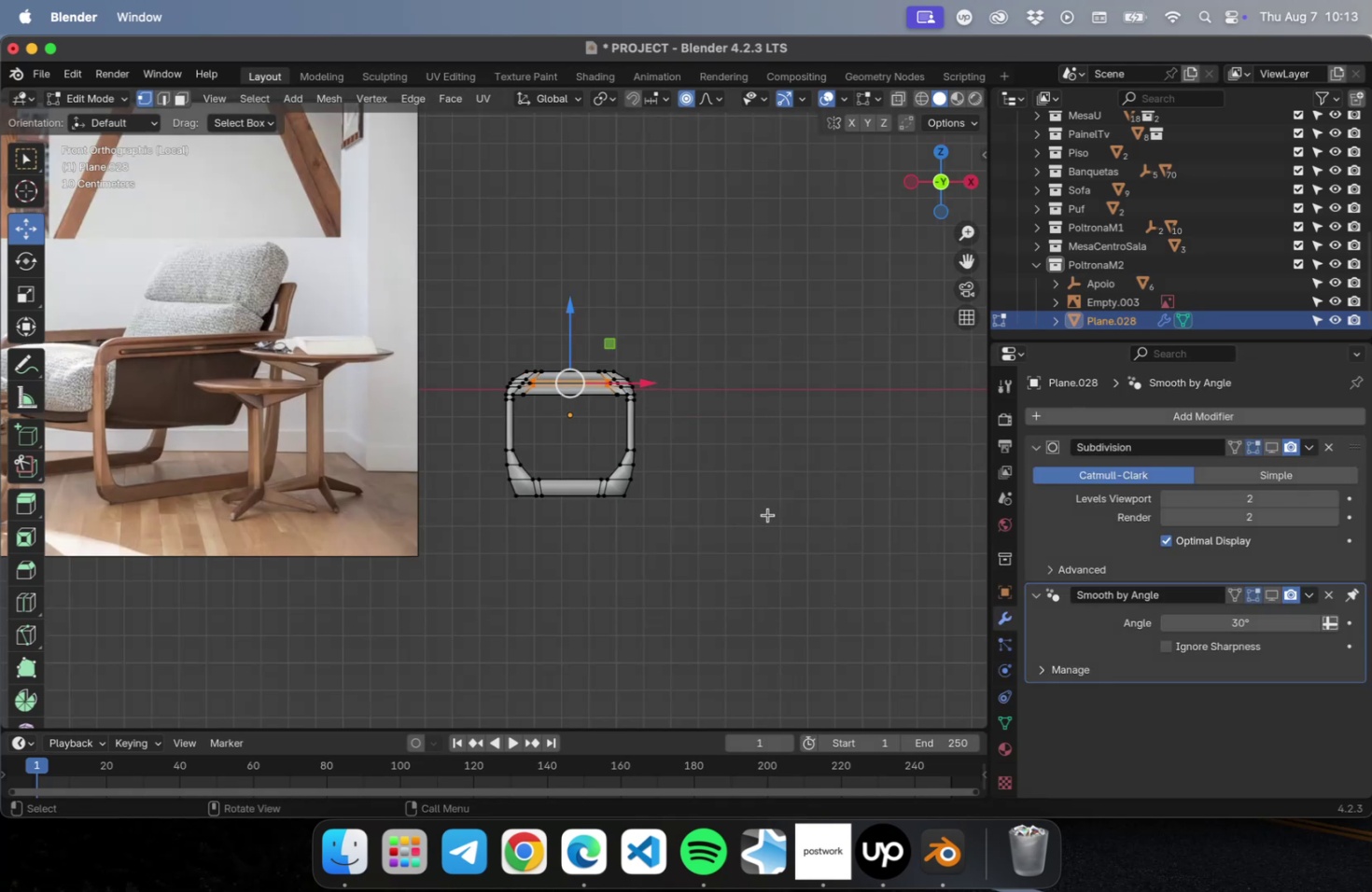 
wait(5.17)
 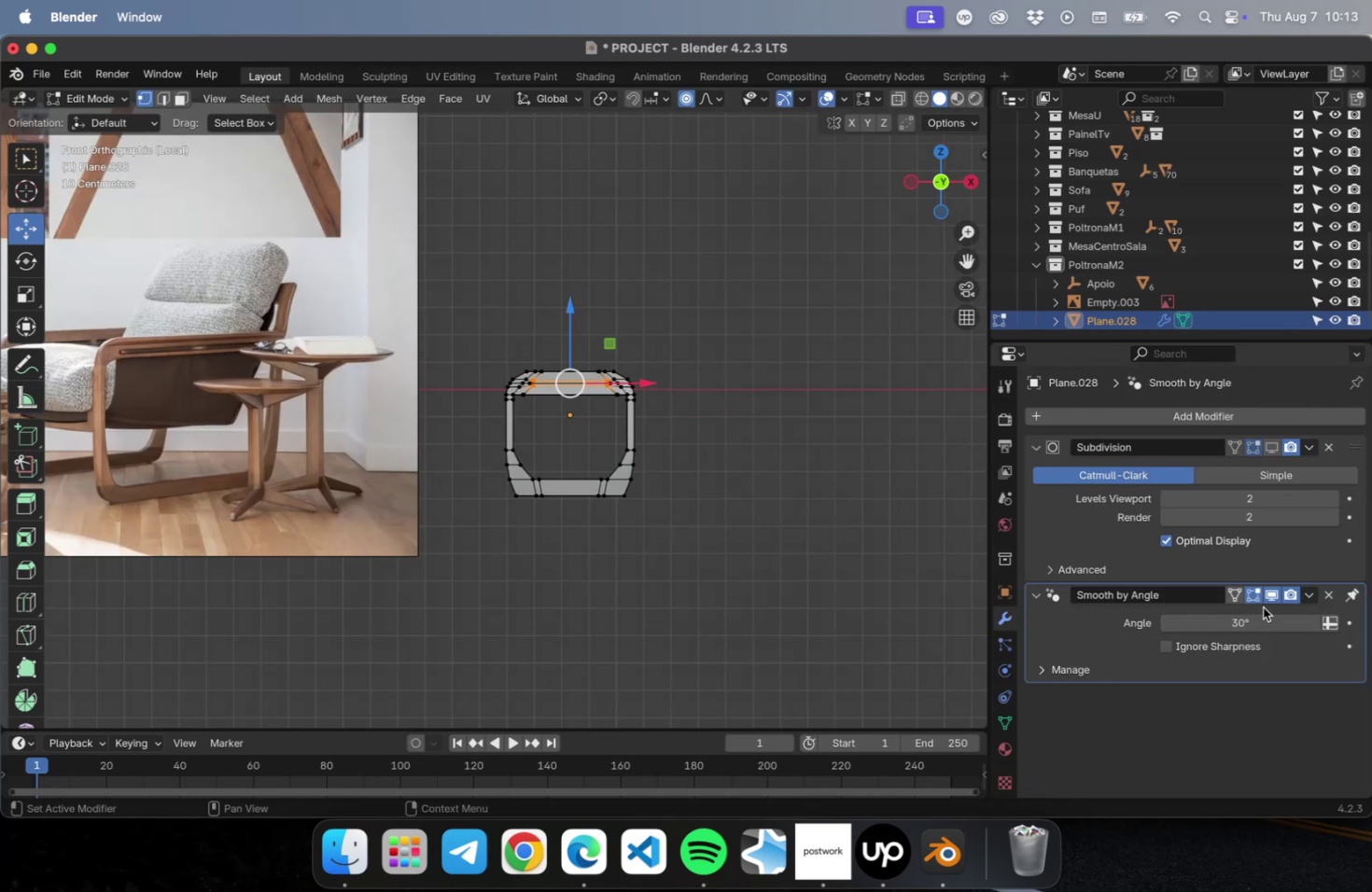 
hold_key(key=ShiftLeft, duration=0.58)
 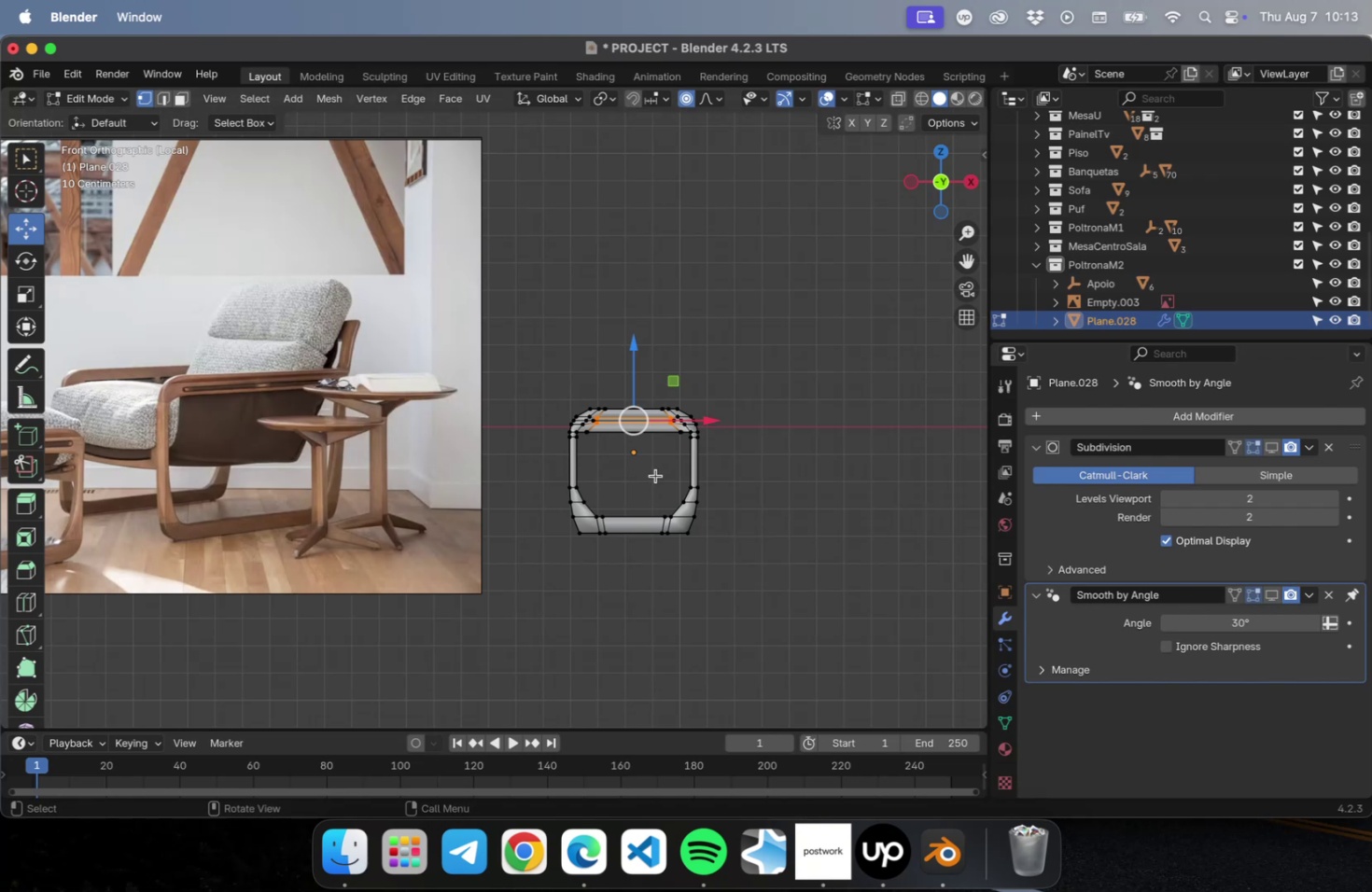 
left_click_drag(start_coordinate=[529, 346], to_coordinate=[870, 466])
 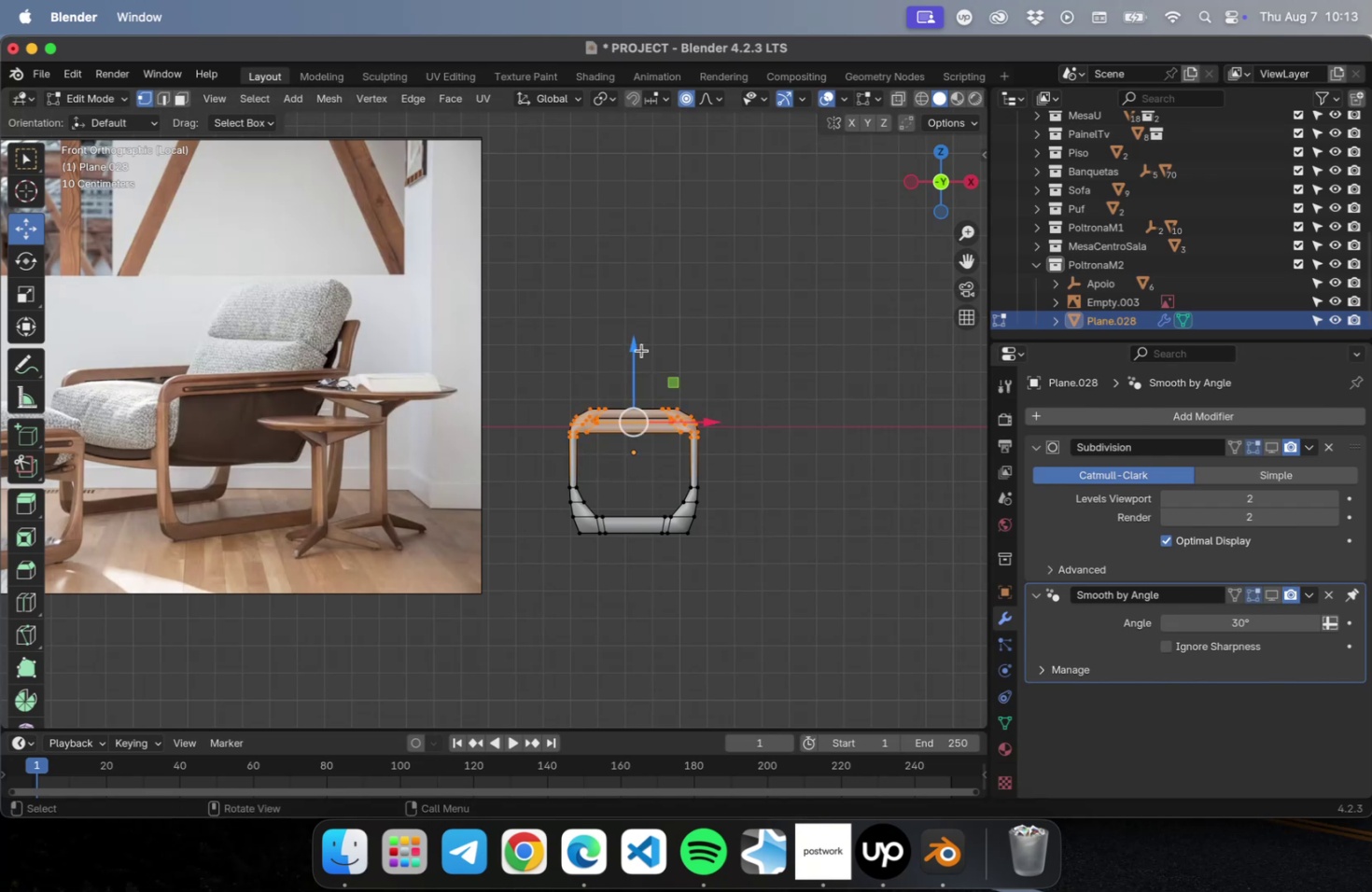 
left_click_drag(start_coordinate=[636, 350], to_coordinate=[630, 271])
 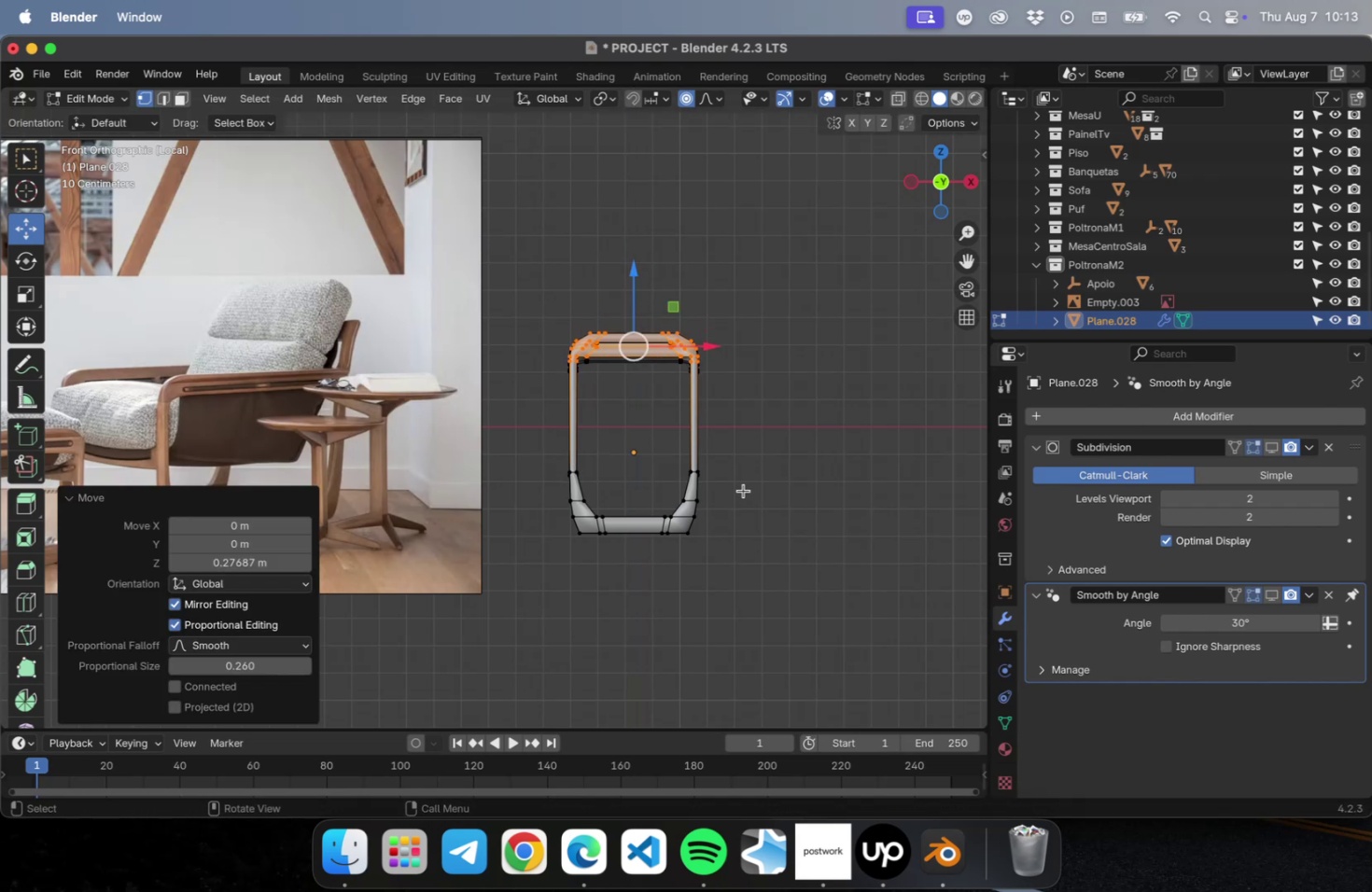 
scroll: coordinate [753, 525], scroll_direction: down, amount: 1.0
 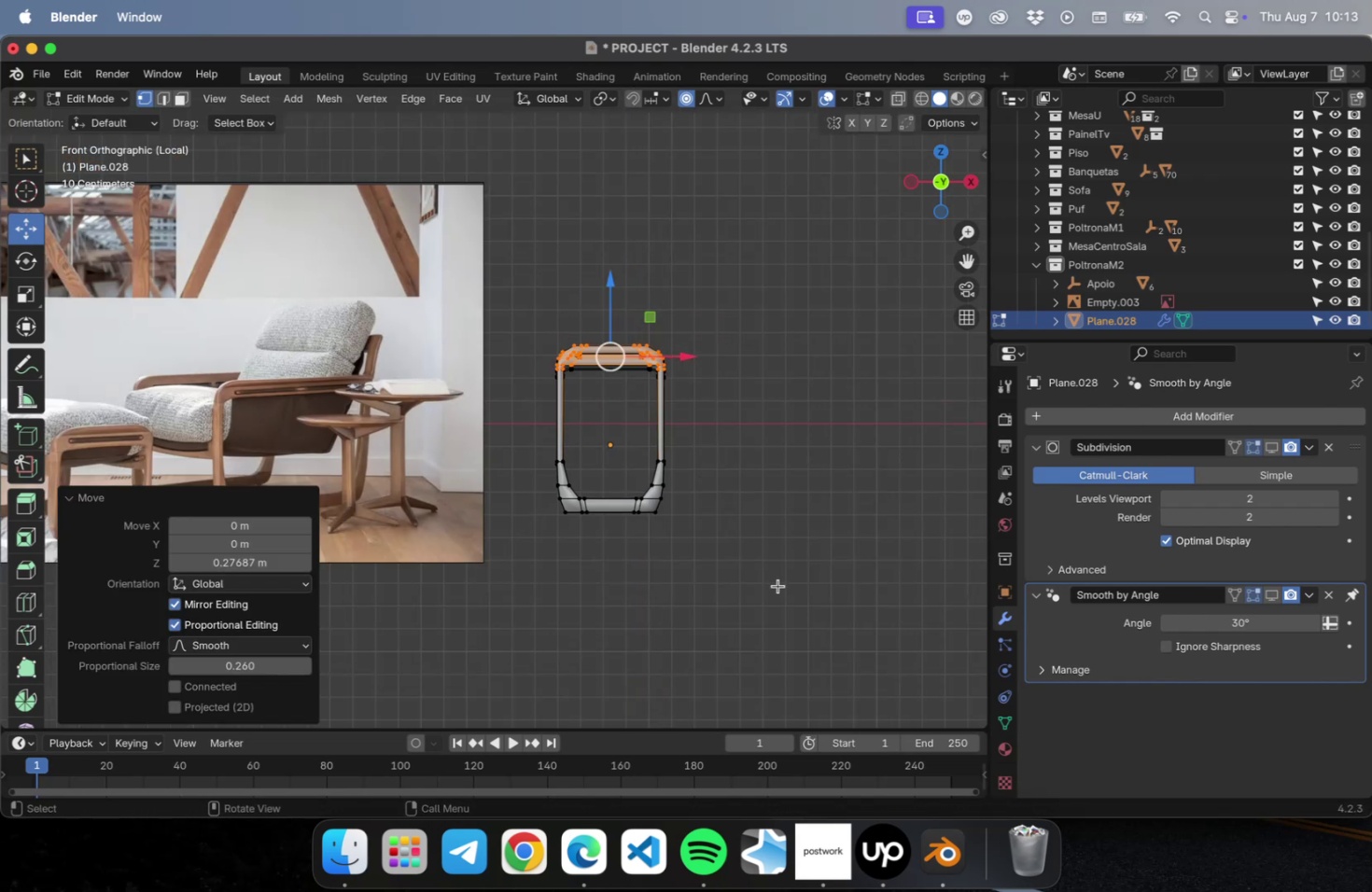 
left_click_drag(start_coordinate=[776, 586], to_coordinate=[621, 276])
 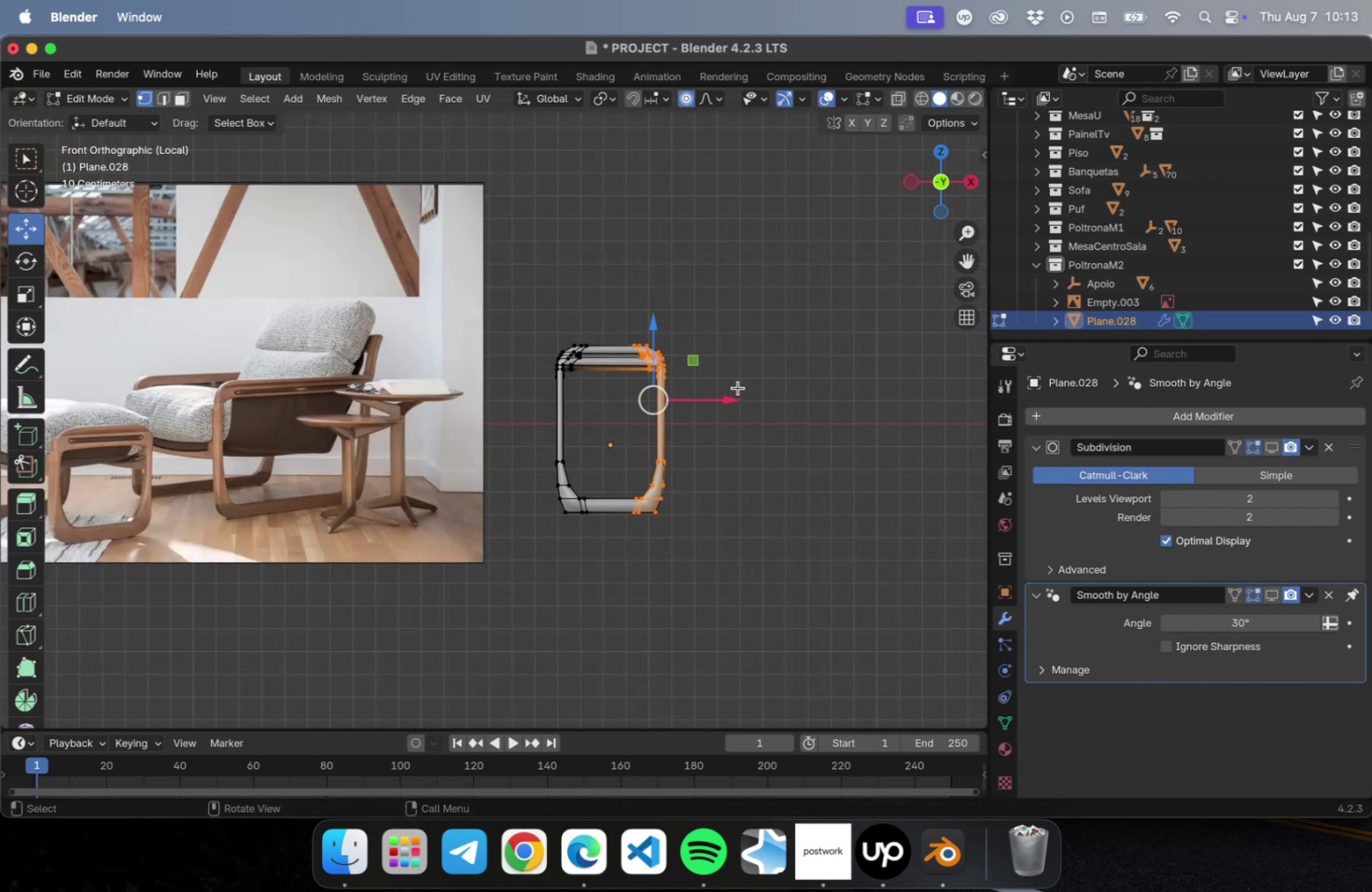 
left_click_drag(start_coordinate=[766, 269], to_coordinate=[608, 598])
 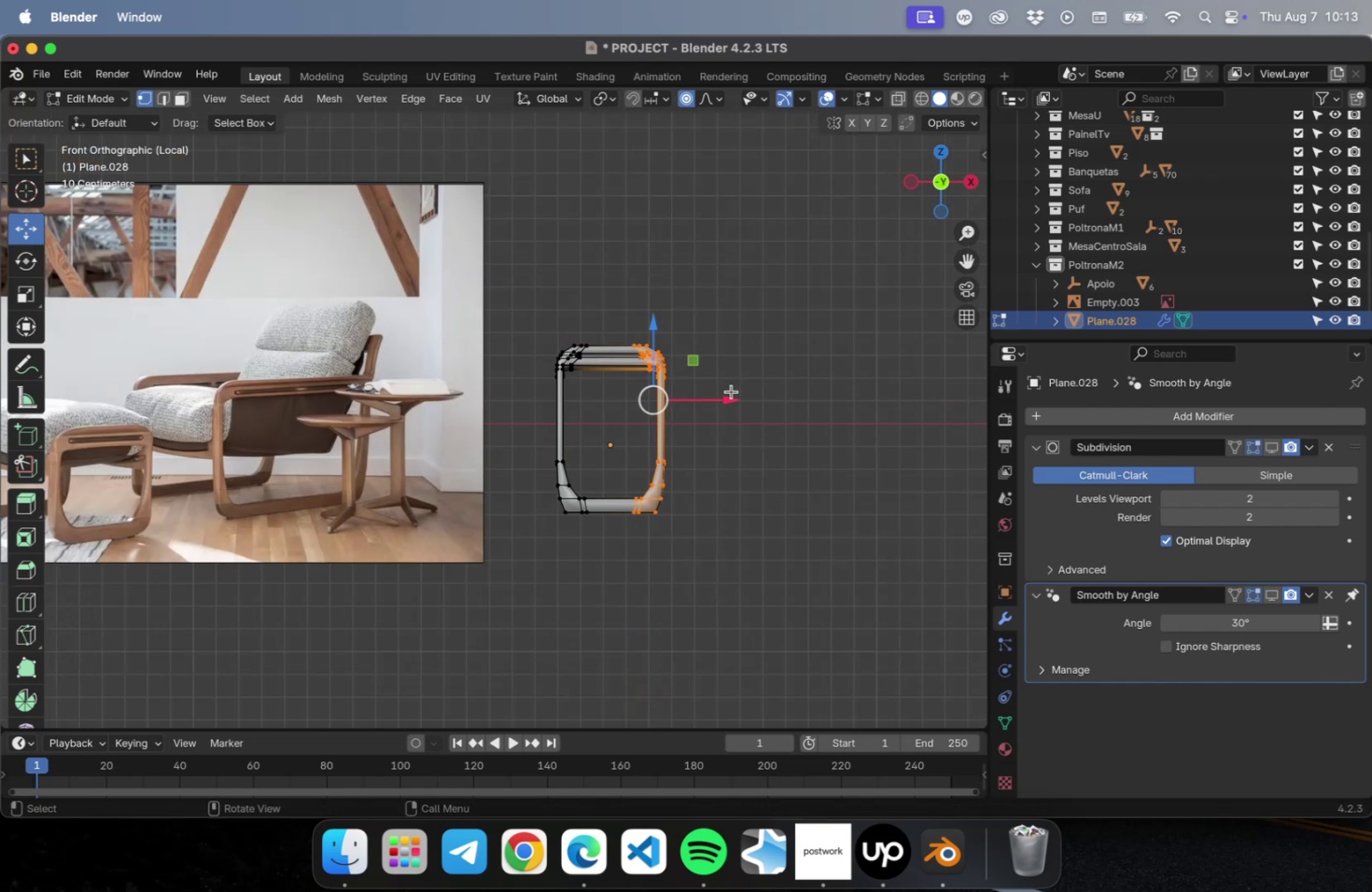 
left_click_drag(start_coordinate=[730, 393], to_coordinate=[870, 396])
 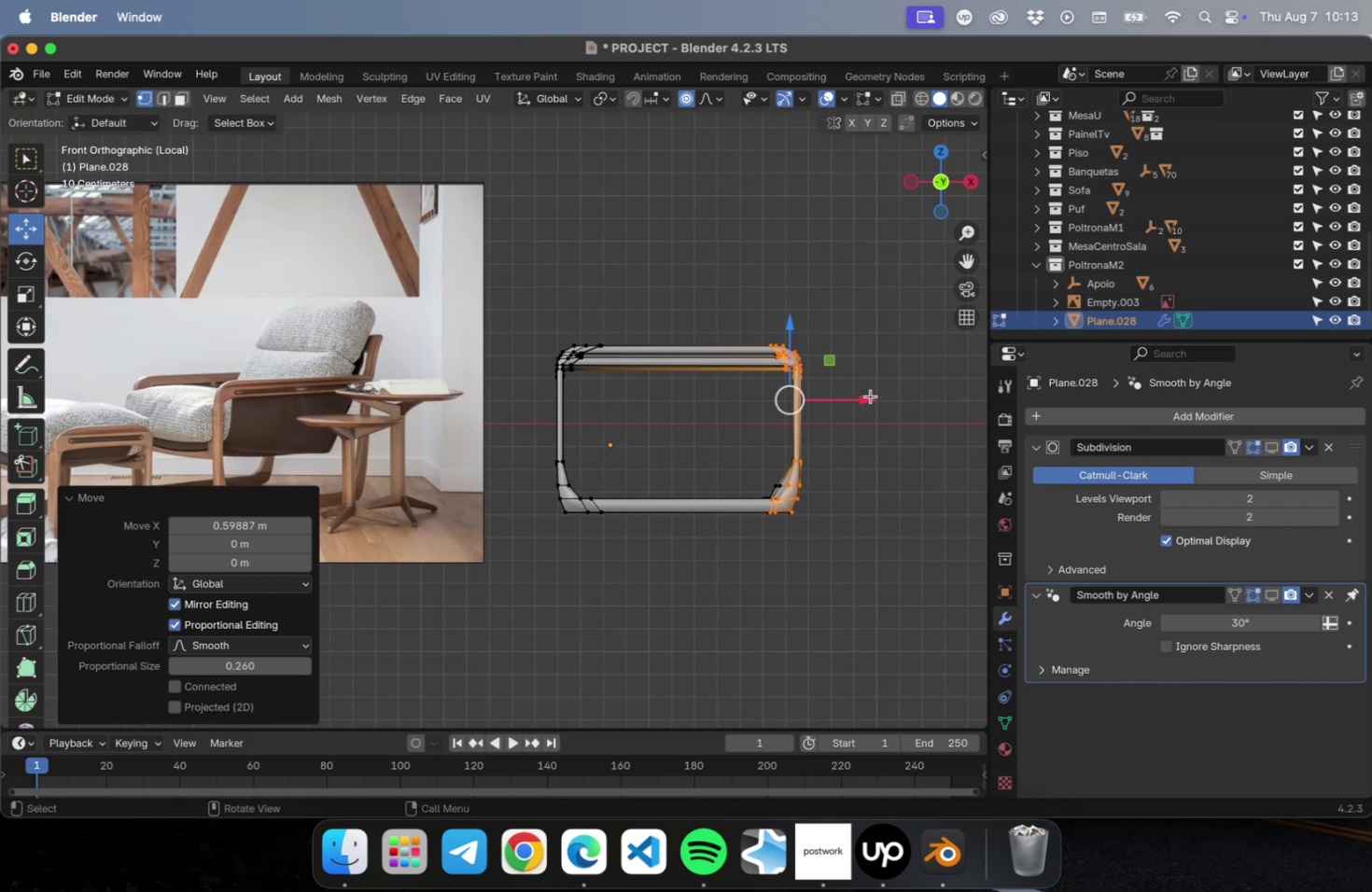 
key(Tab)
 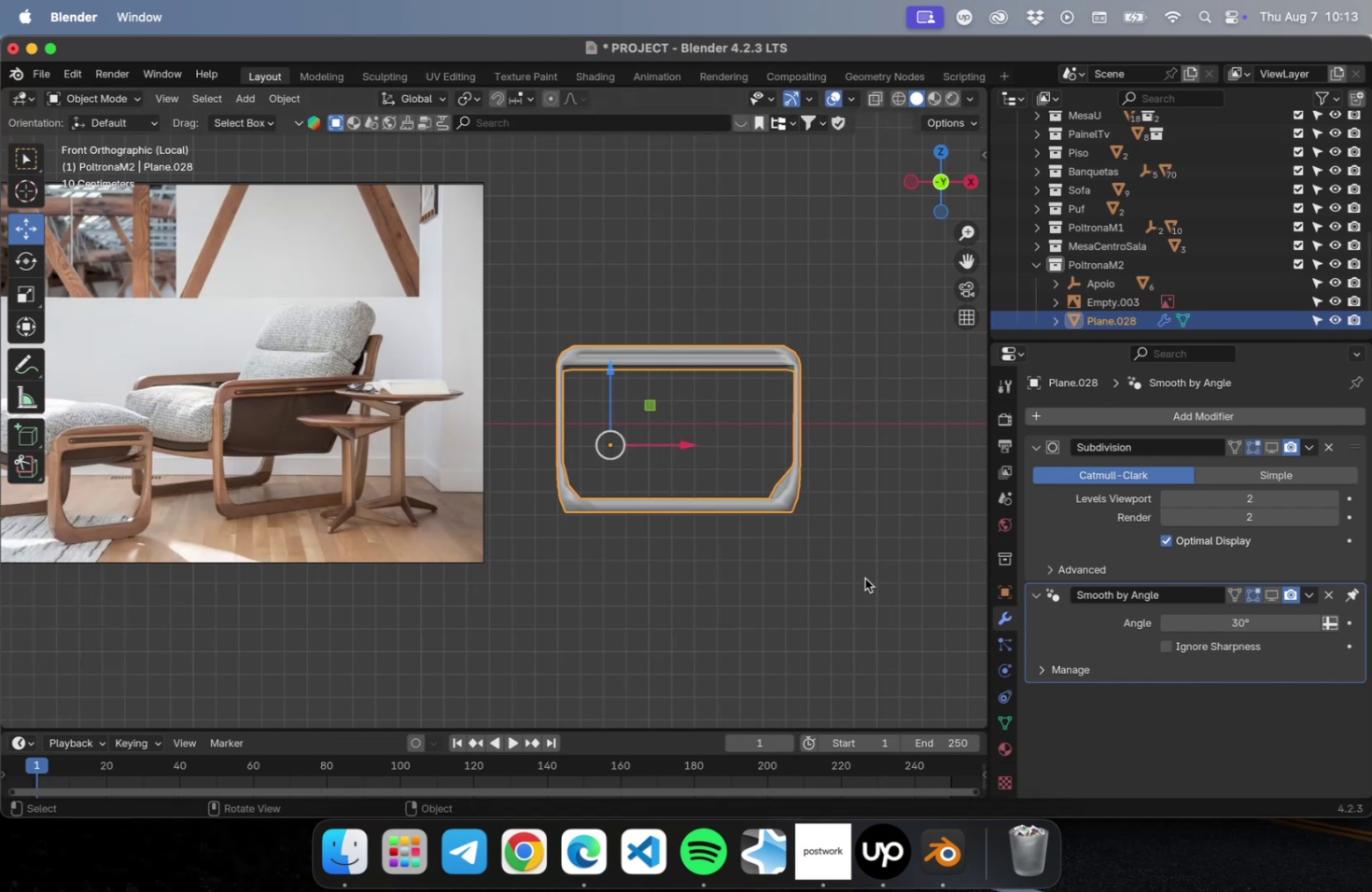 
left_click([864, 578])
 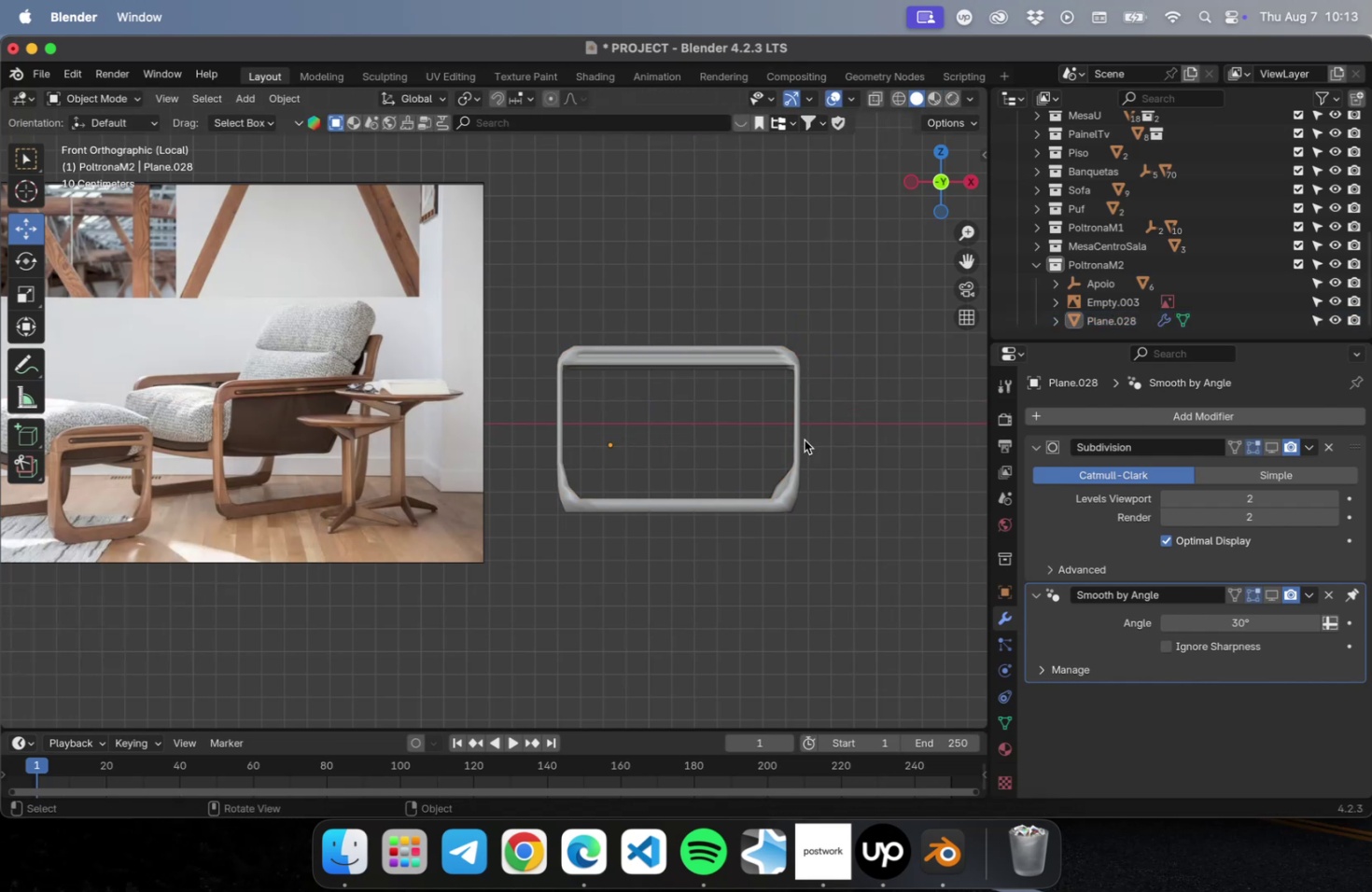 
scroll: coordinate [794, 356], scroll_direction: up, amount: 9.0
 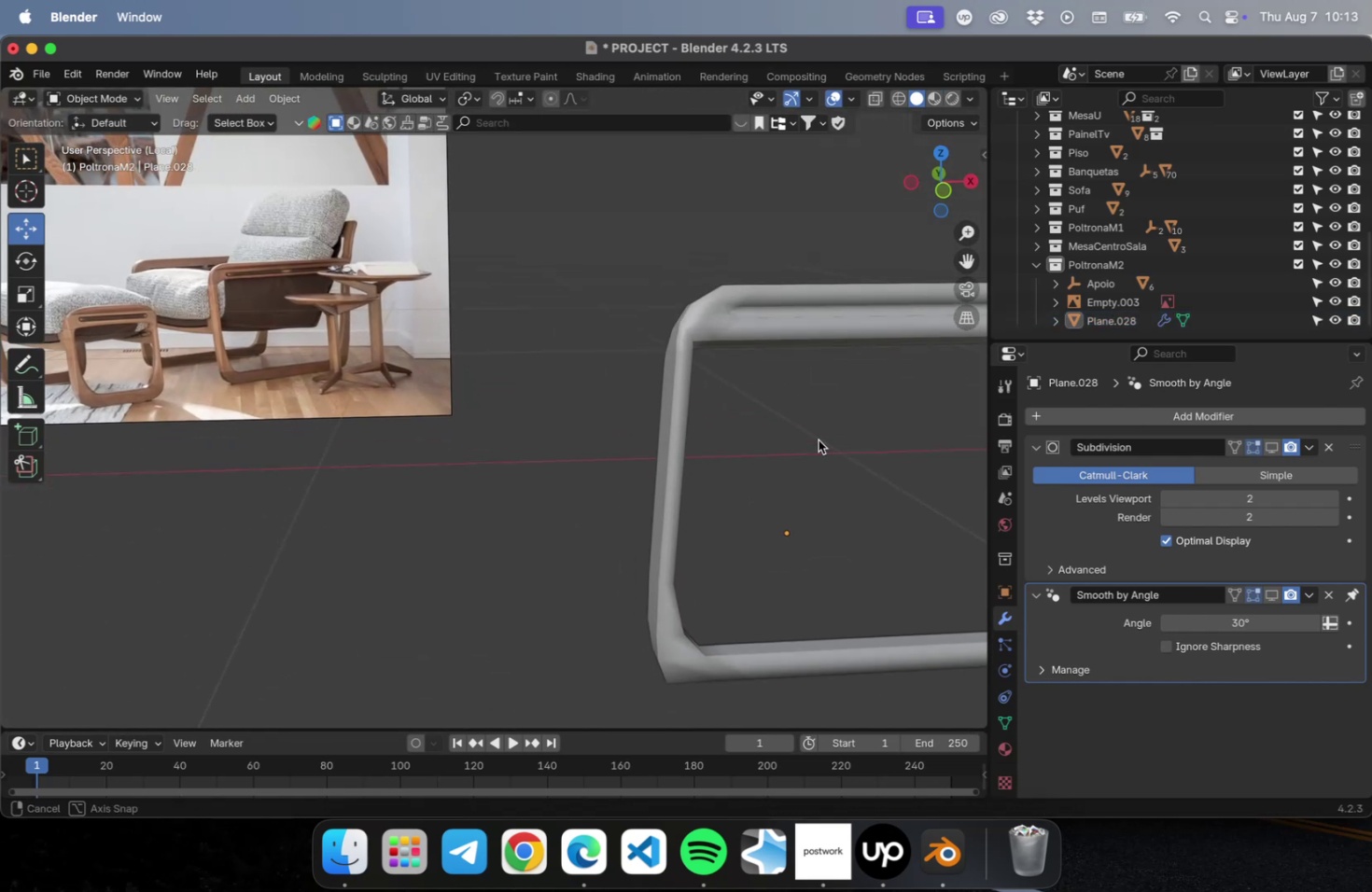 
scroll: coordinate [761, 403], scroll_direction: down, amount: 16.0
 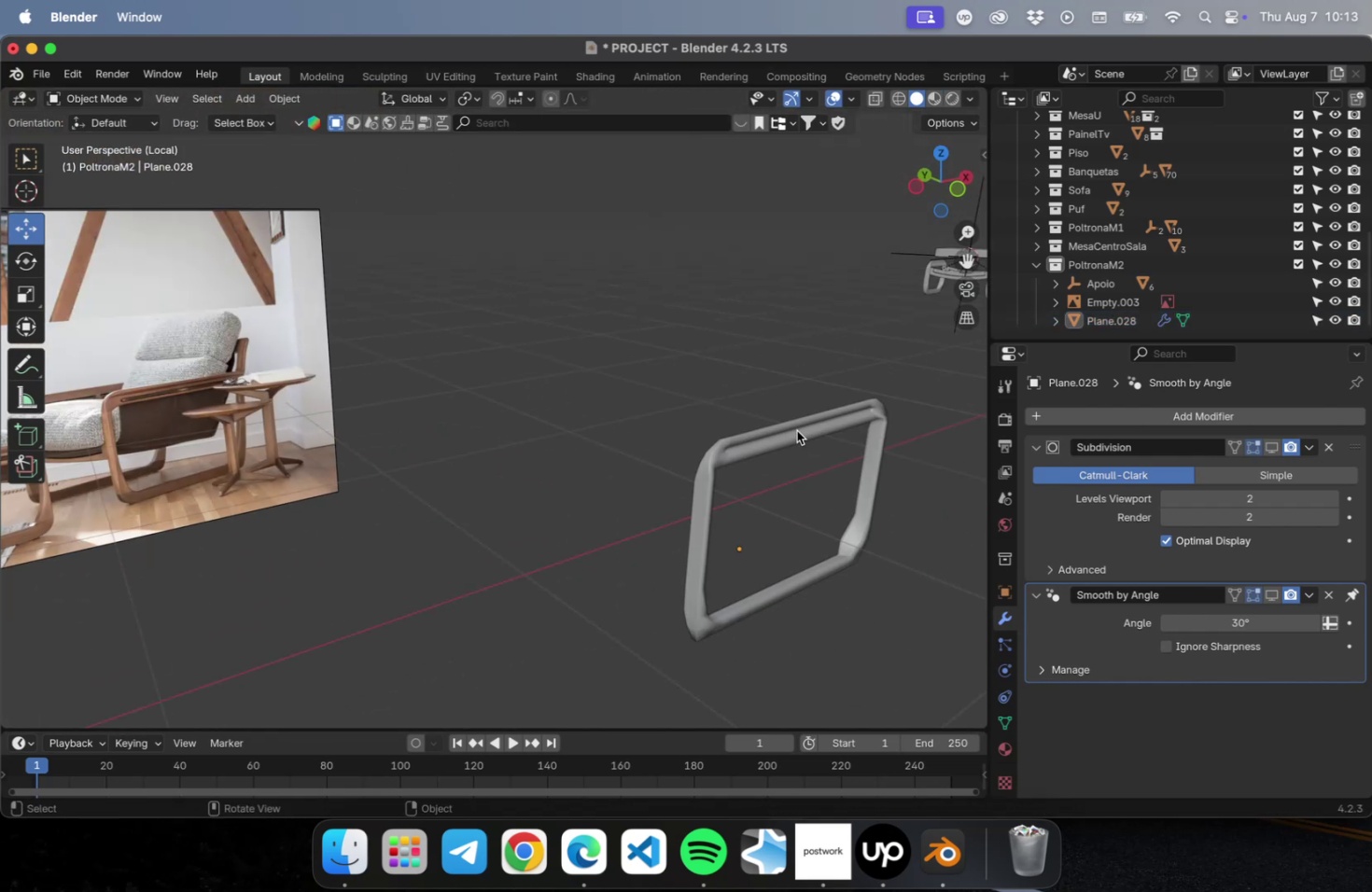 
left_click([796, 430])
 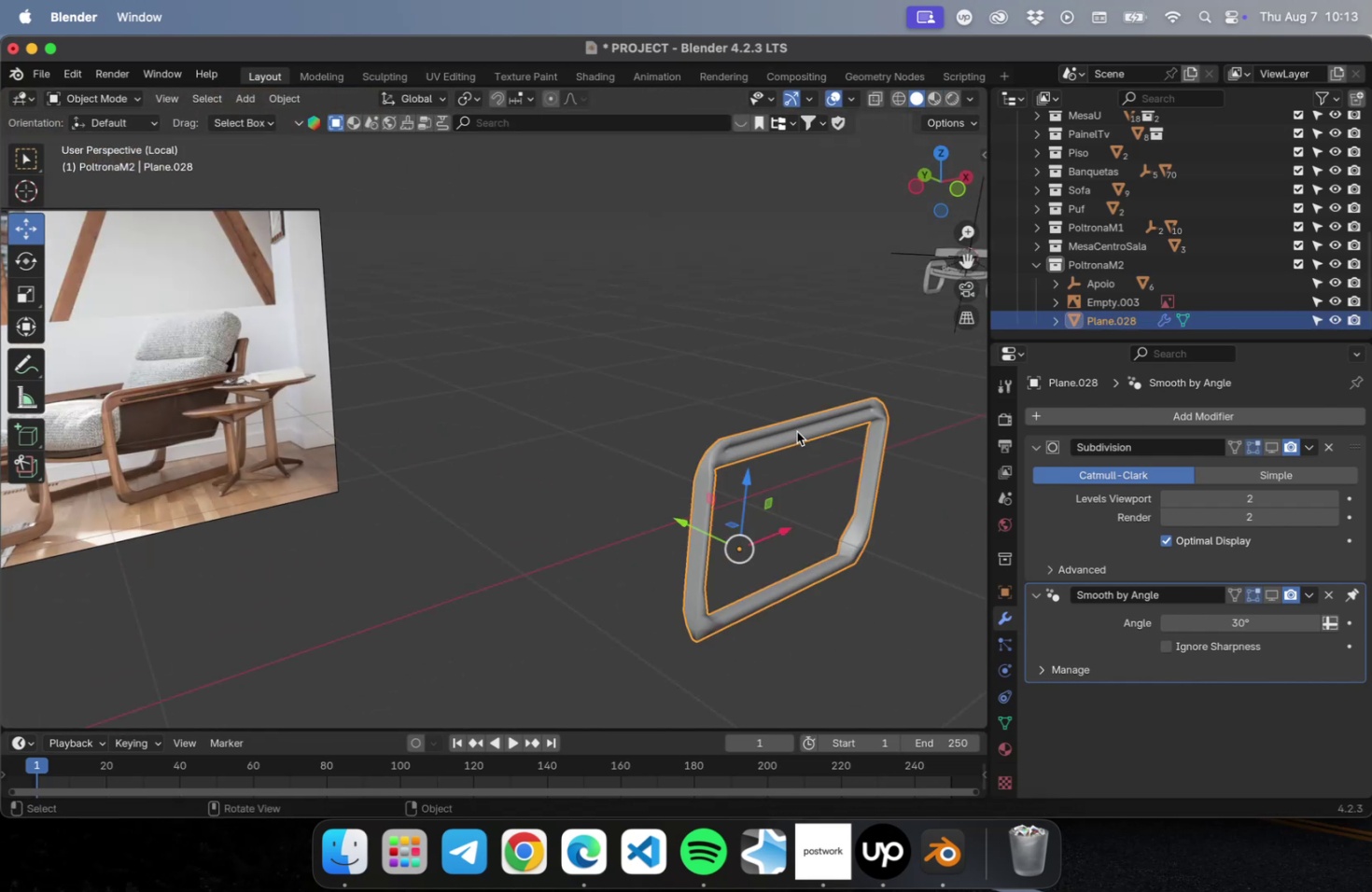 
key(NumLock)
 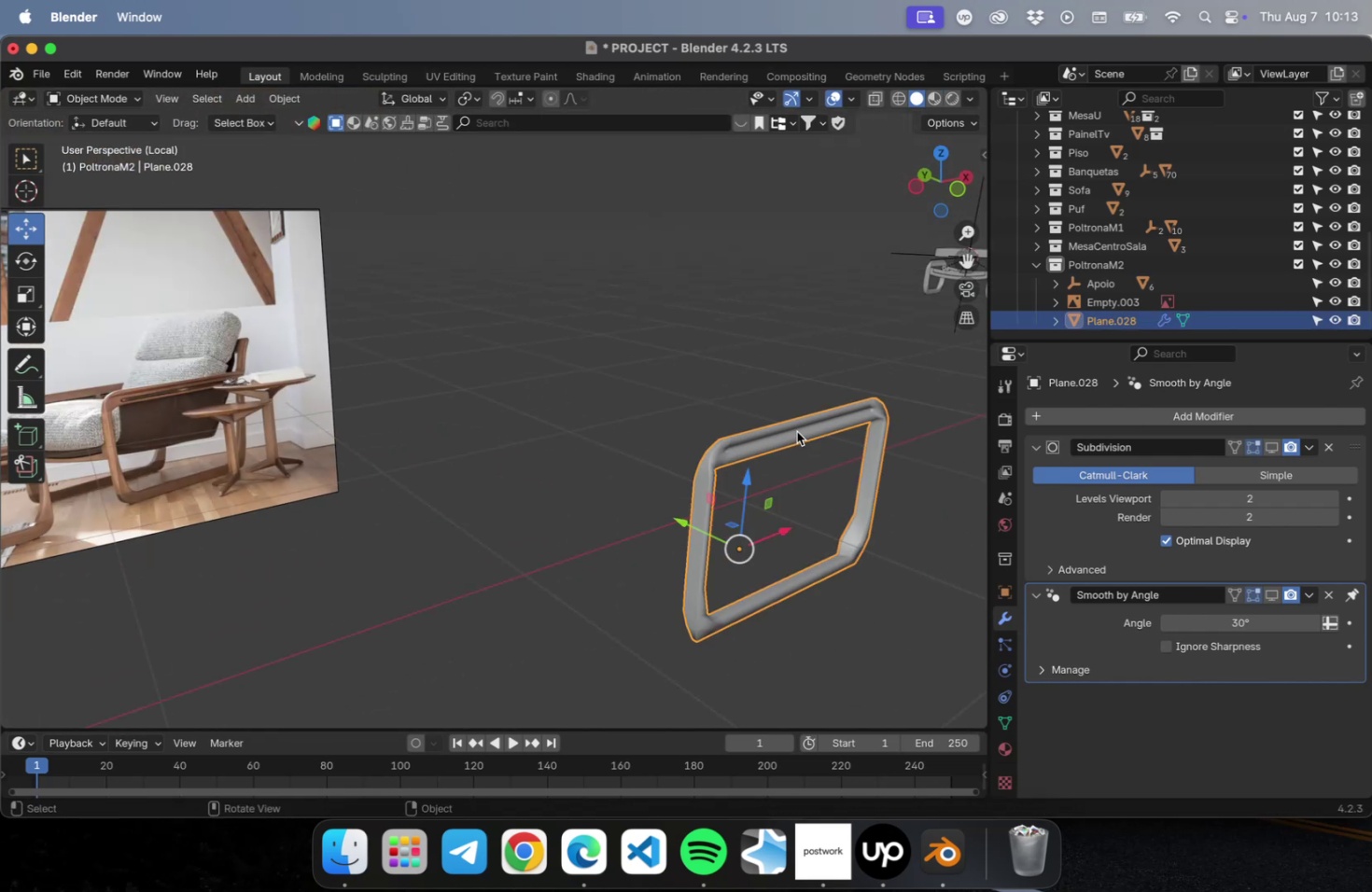 
key(NumpadDecimal)
 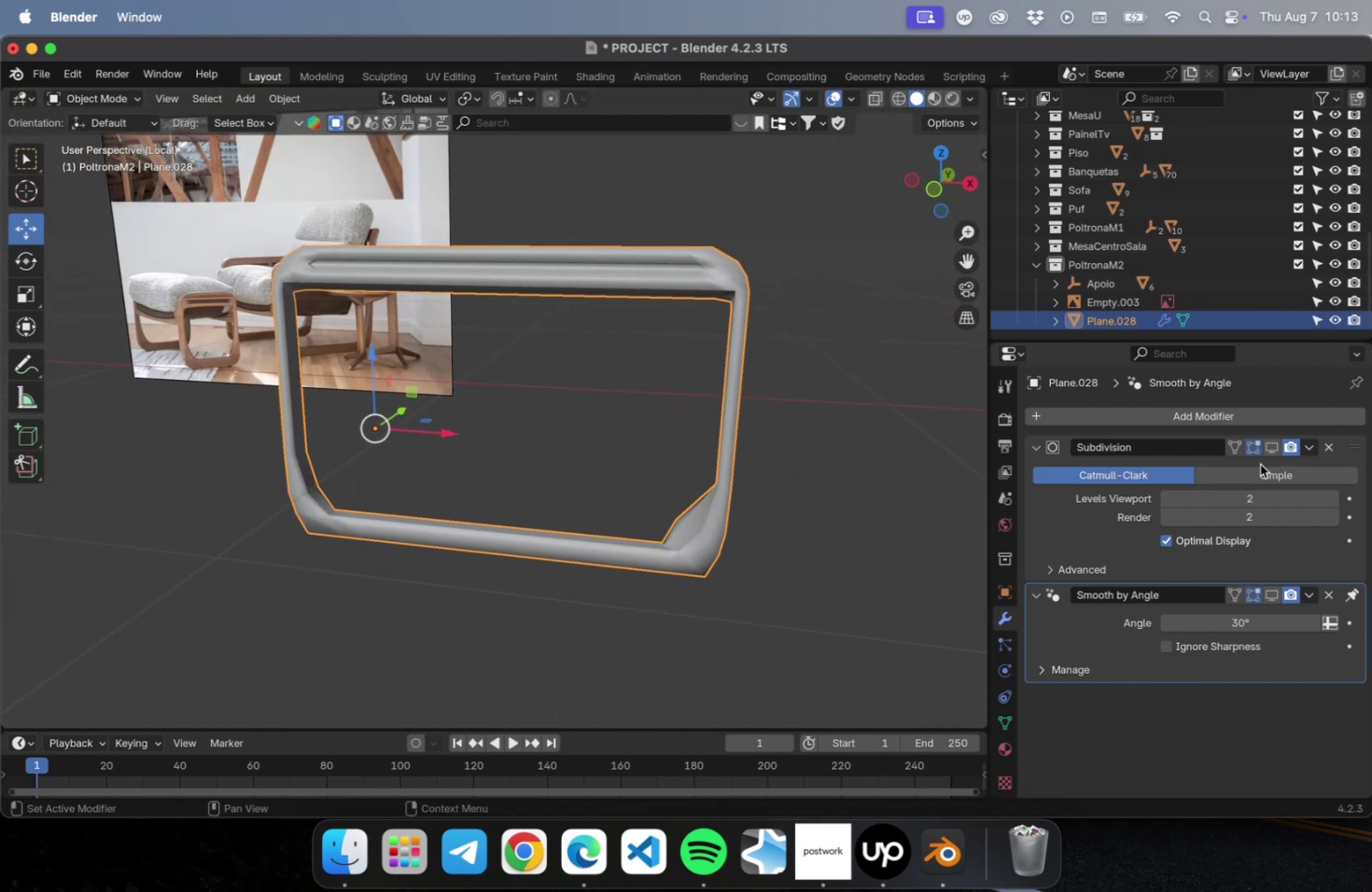 
left_click([1275, 449])
 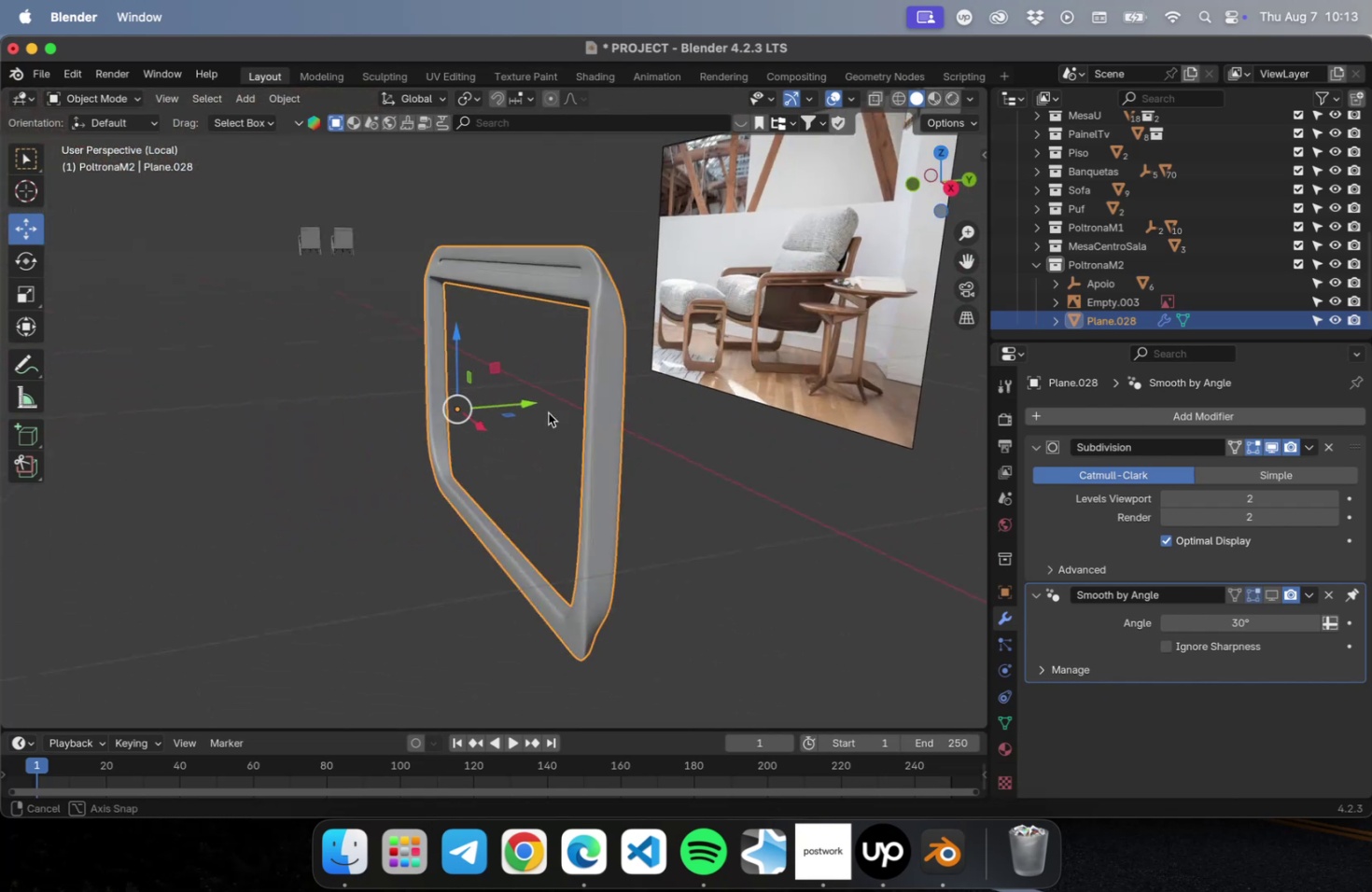 
key(Tab)
 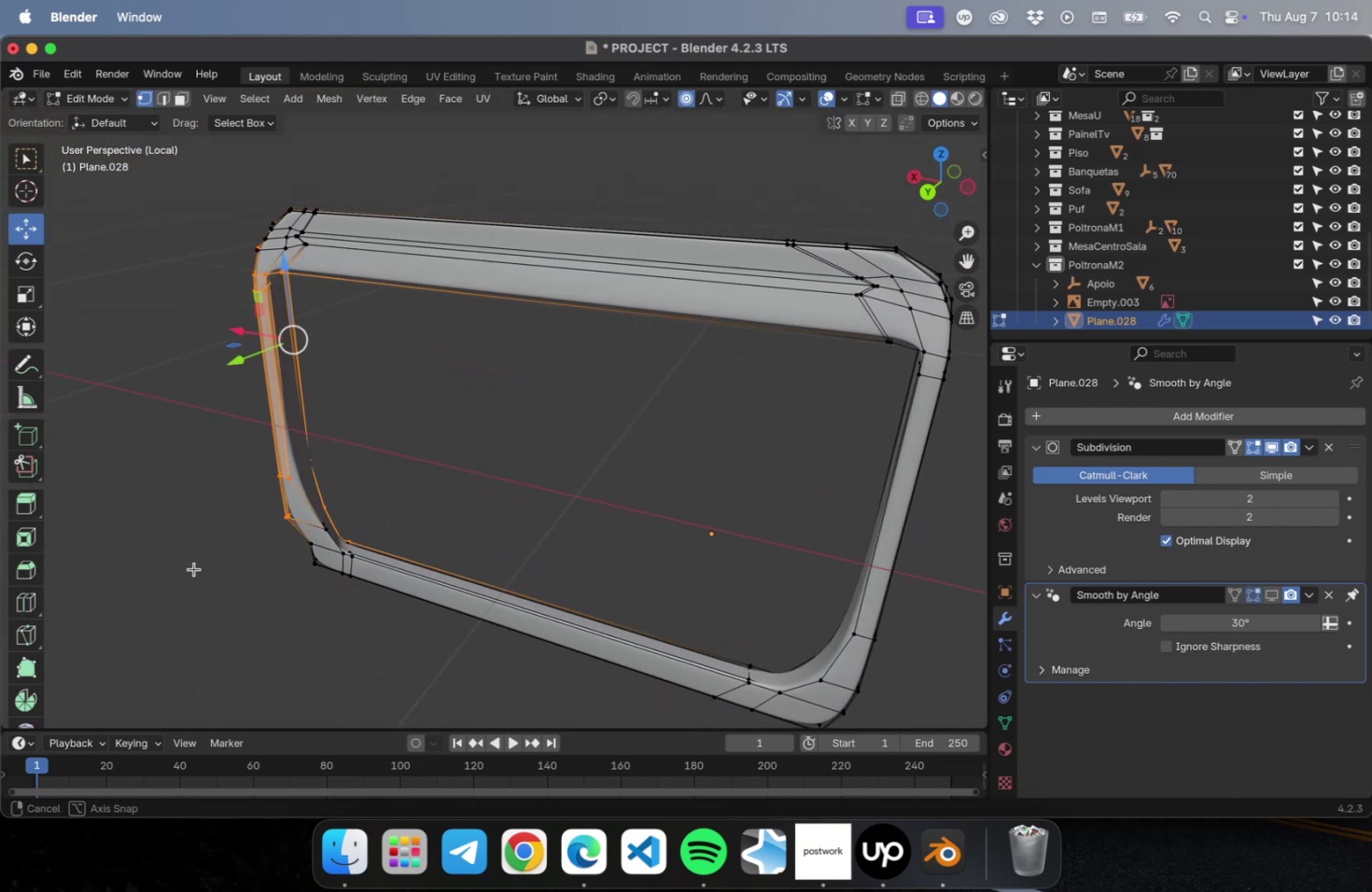 
key(Meta+Z)
 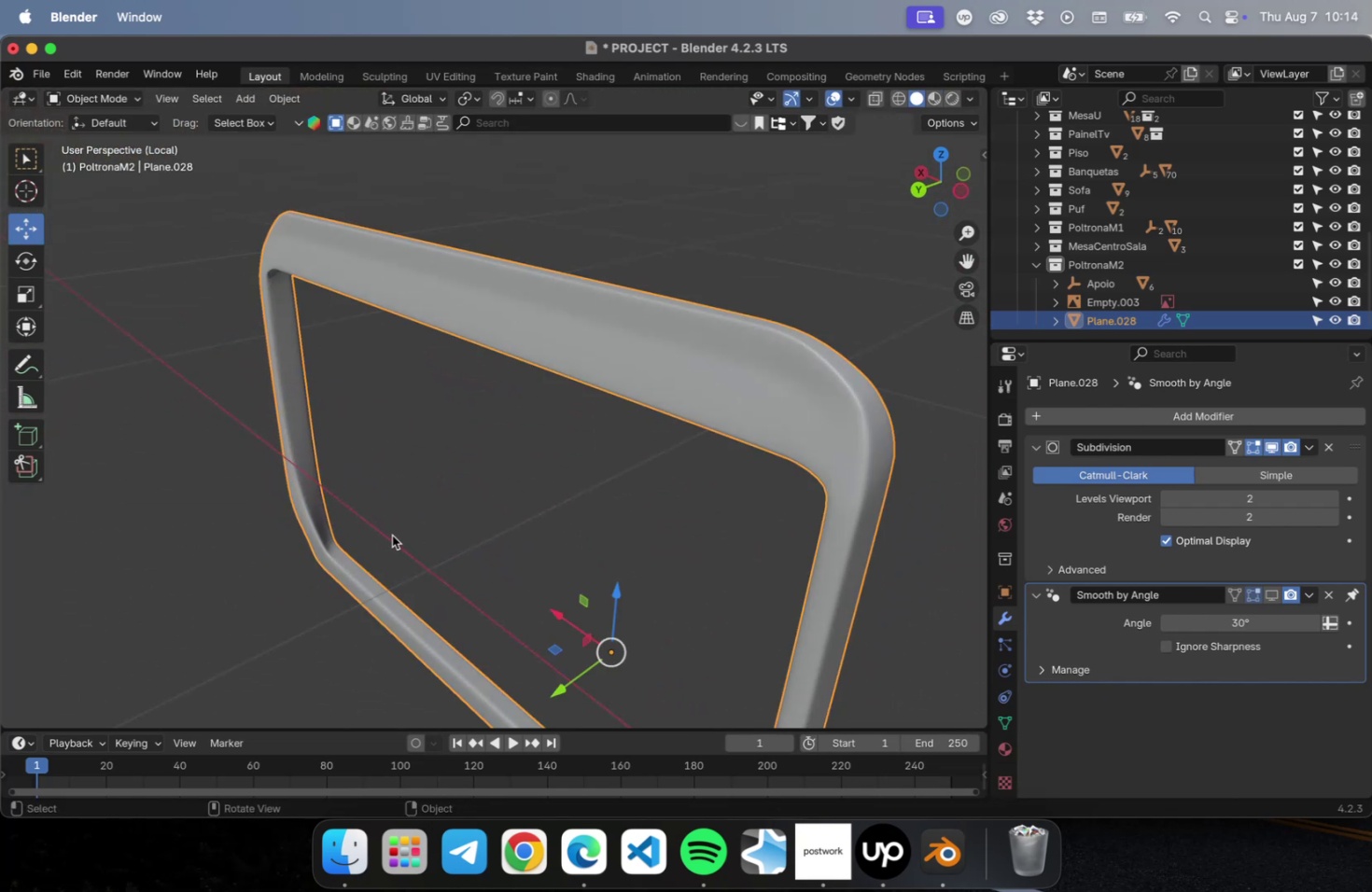 
key(Meta+Z)
 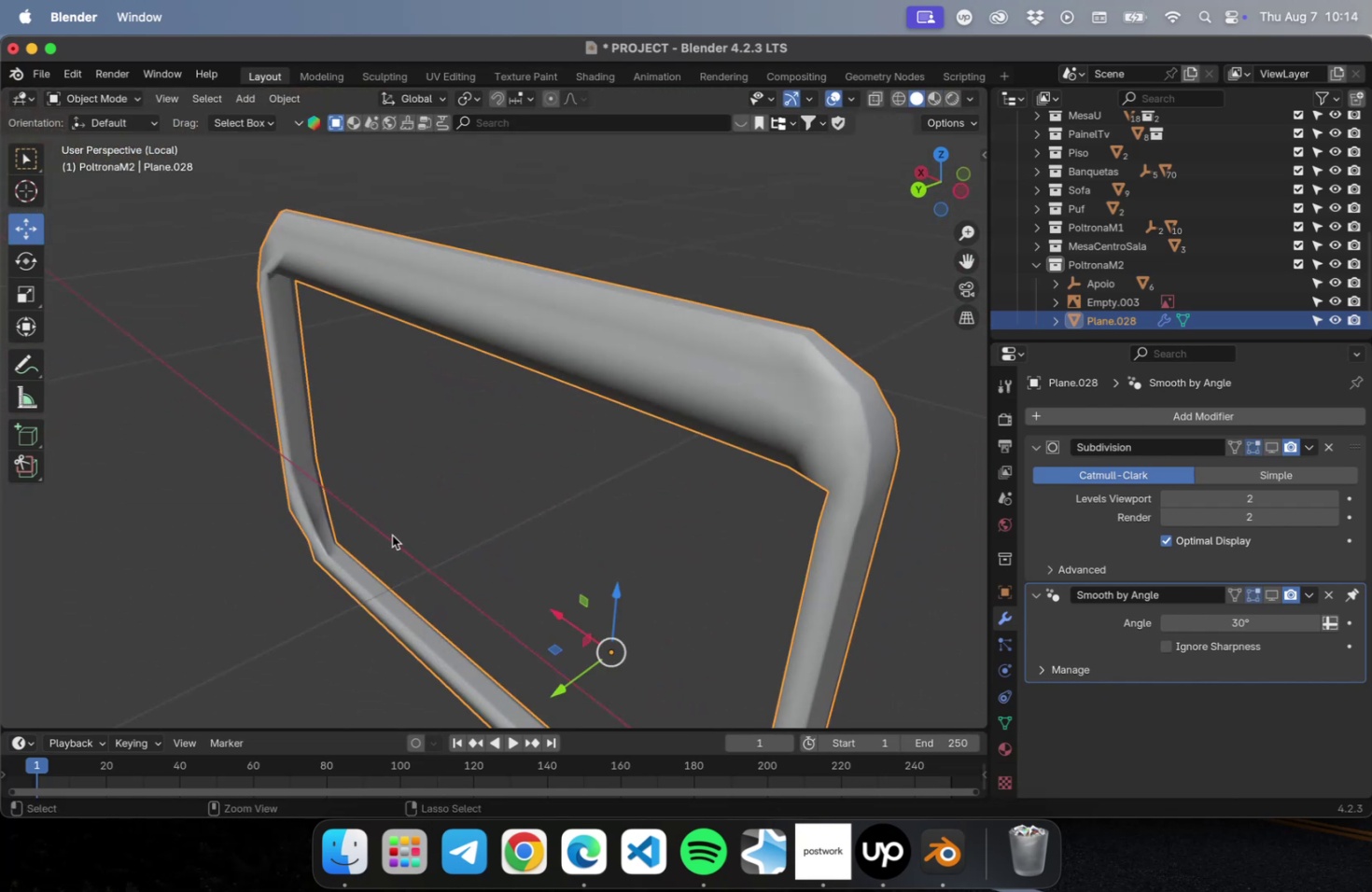 
key(Meta+Z)
 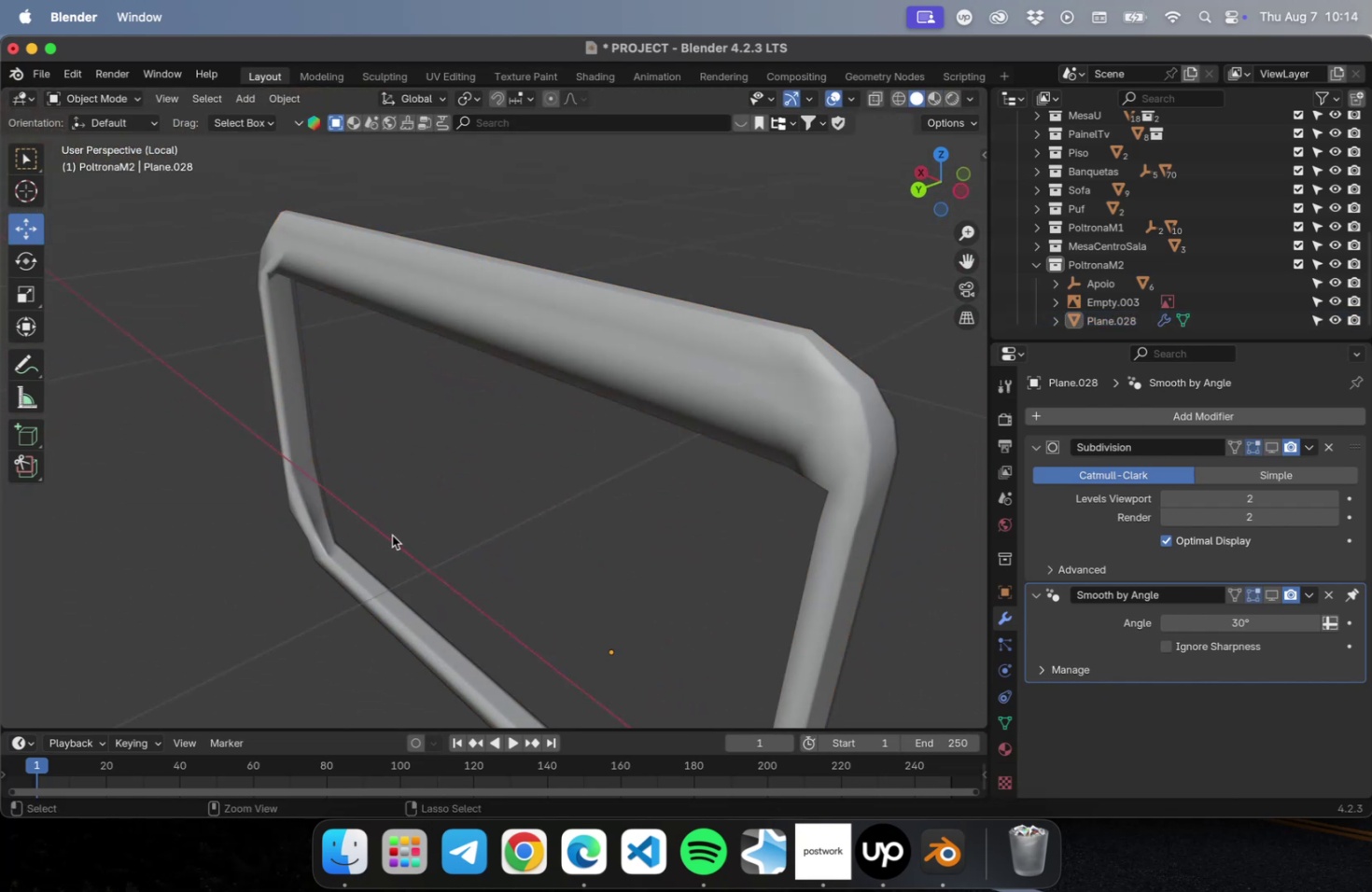 
key(Meta+Z)
 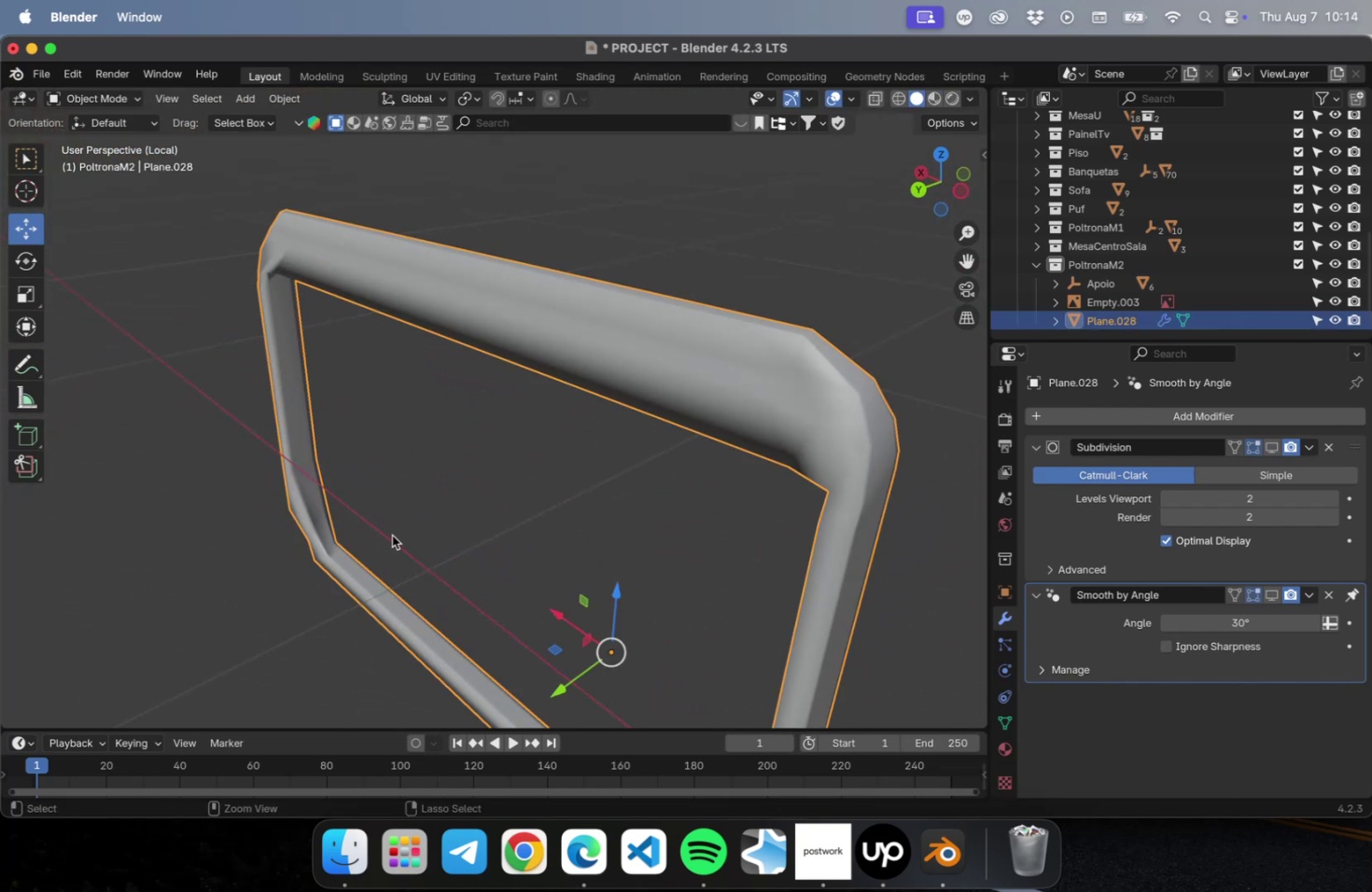 
key(Meta+Z)
 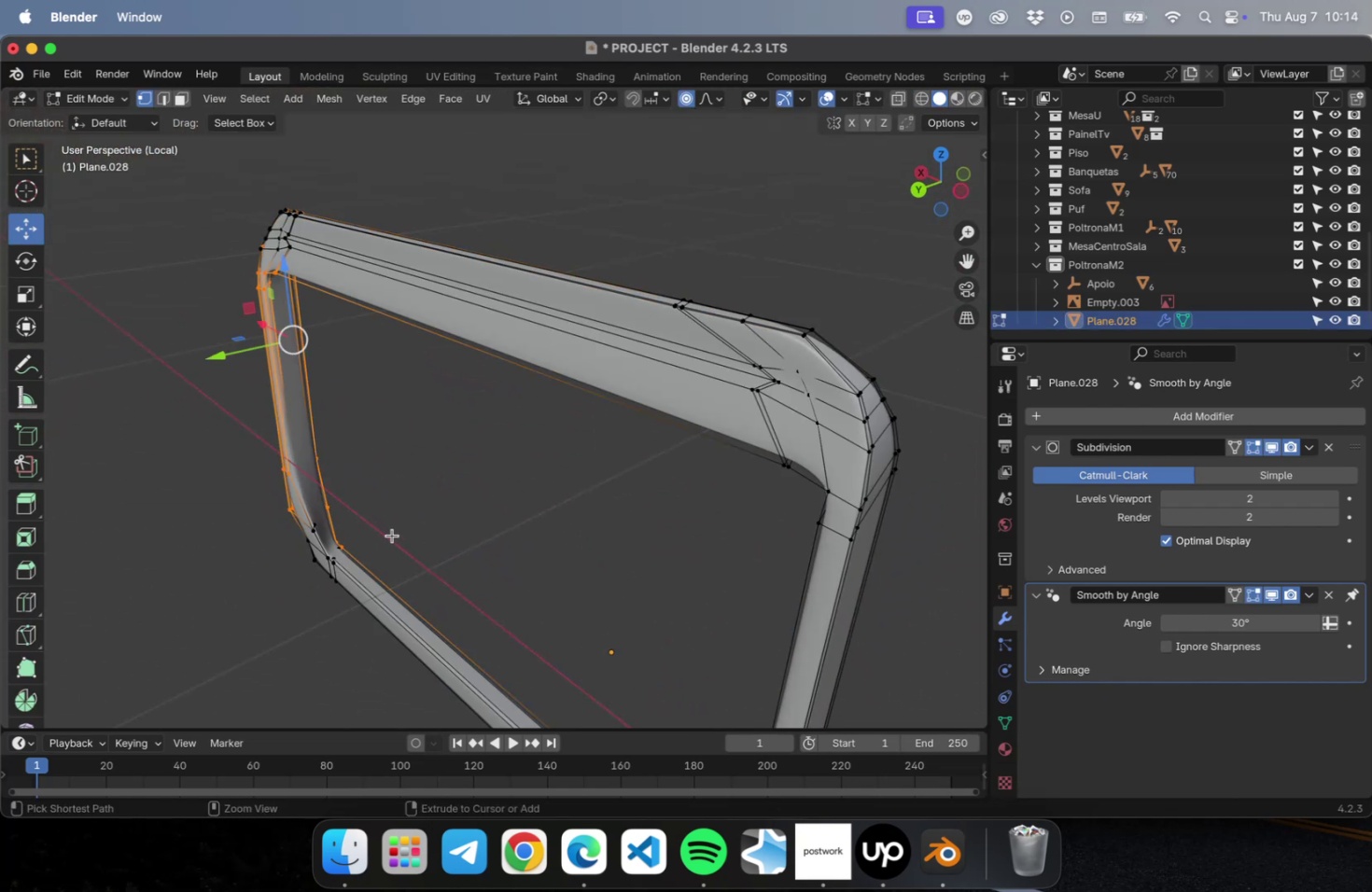 
key(Meta+Z)
 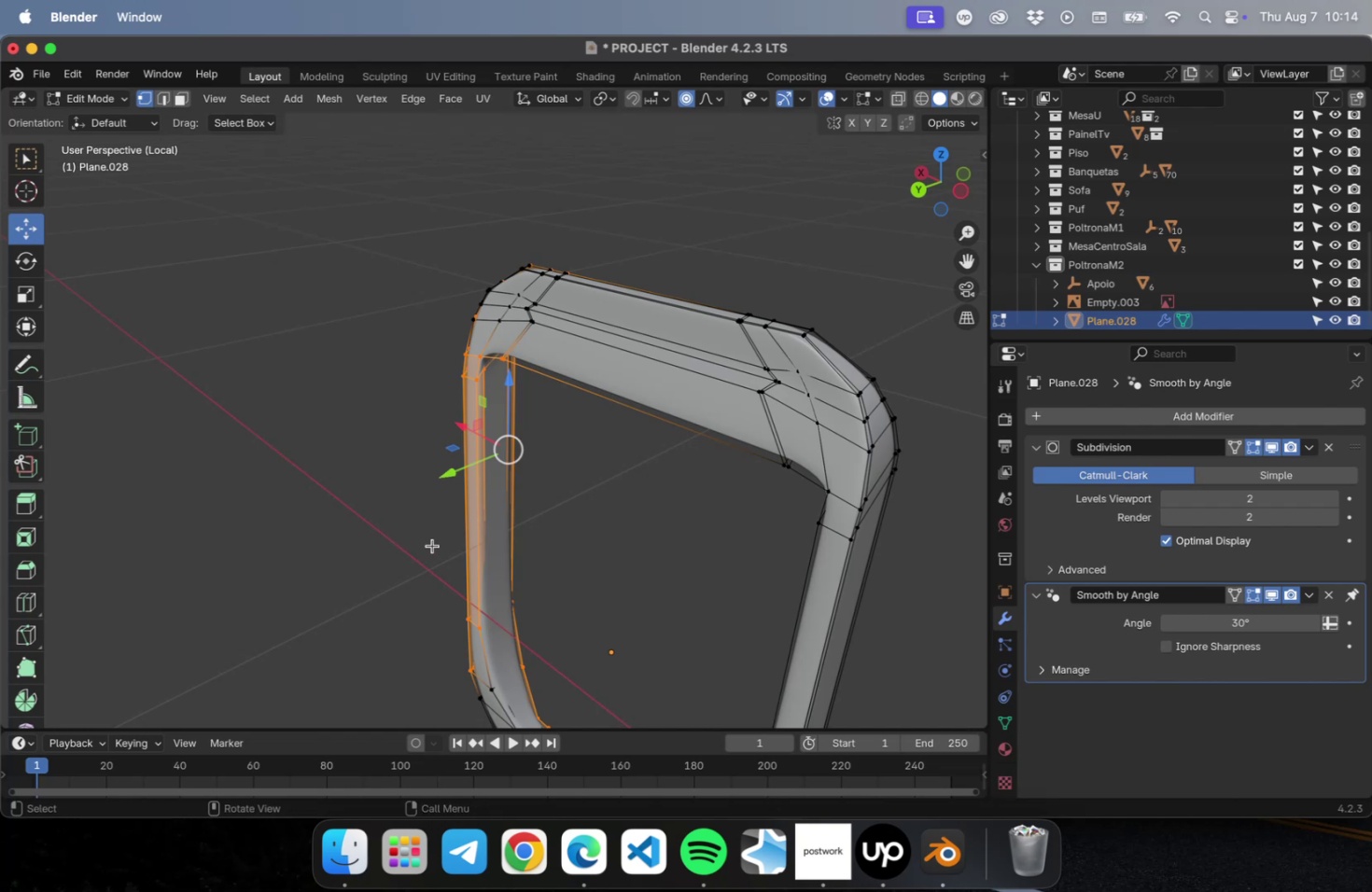 
scroll: coordinate [515, 540], scroll_direction: down, amount: 4.0
 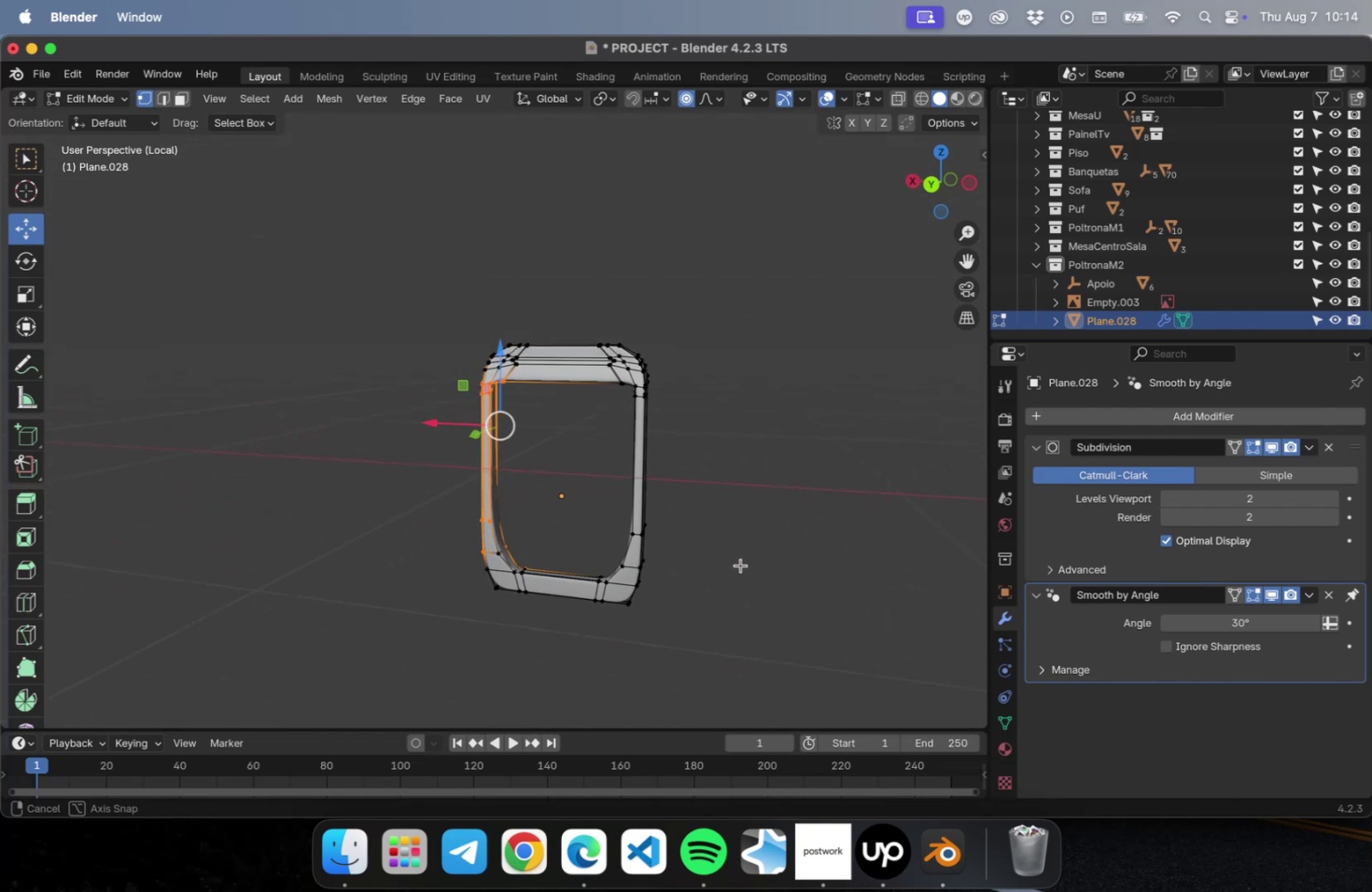 
wait(5.59)
 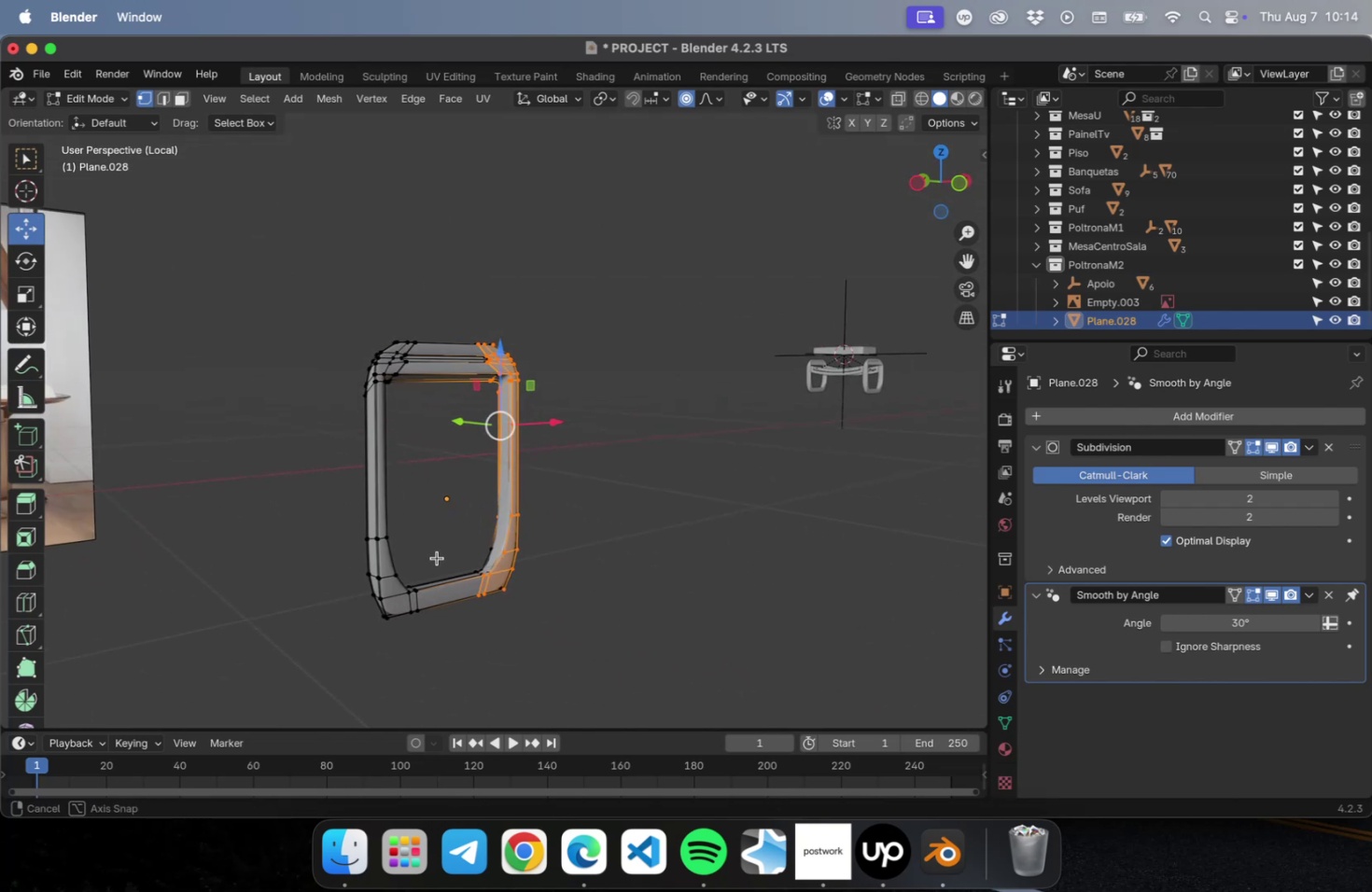 
key(NumLock)
 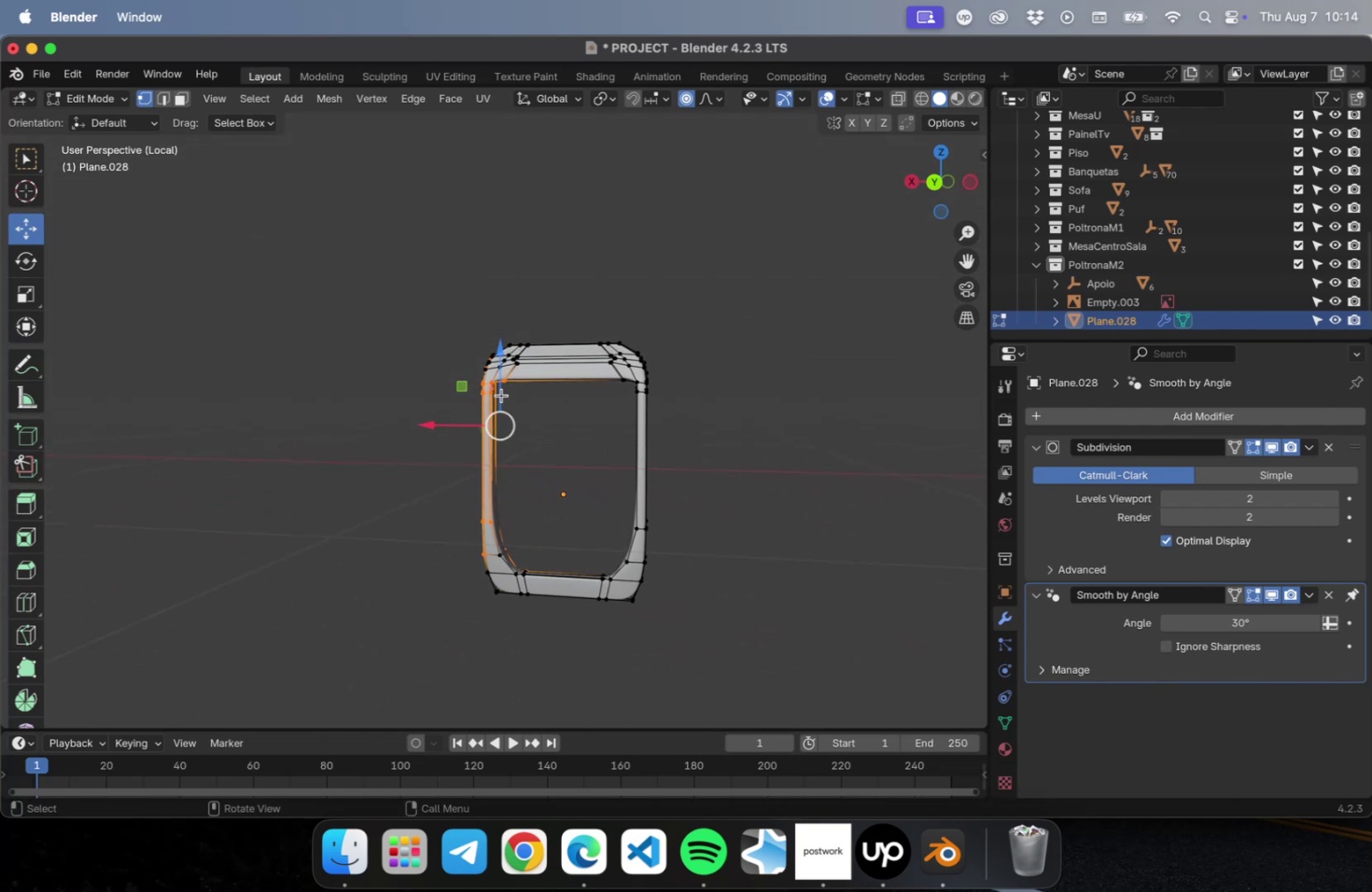 
key(Numpad1)
 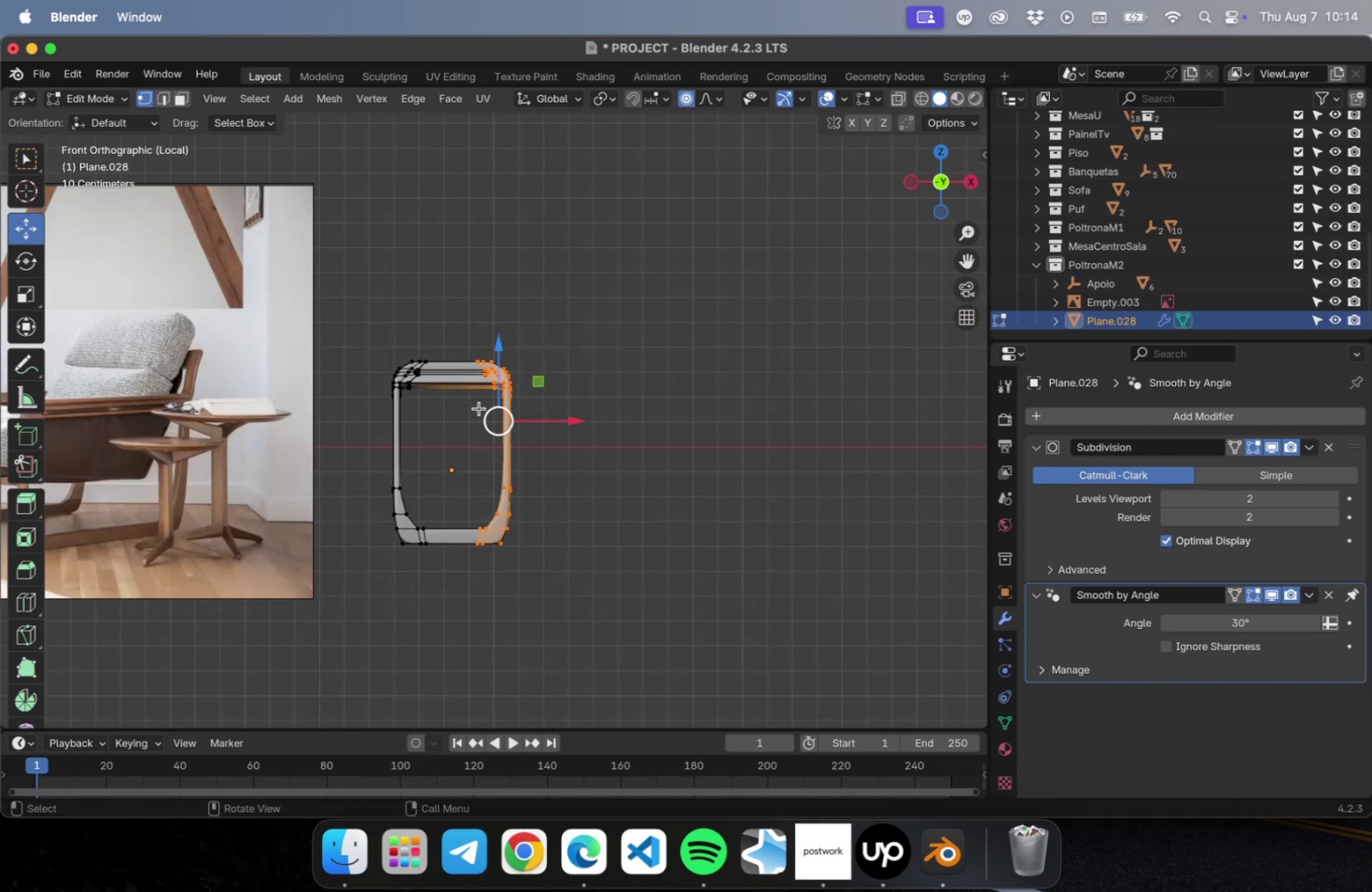 
scroll: coordinate [482, 404], scroll_direction: up, amount: 36.0
 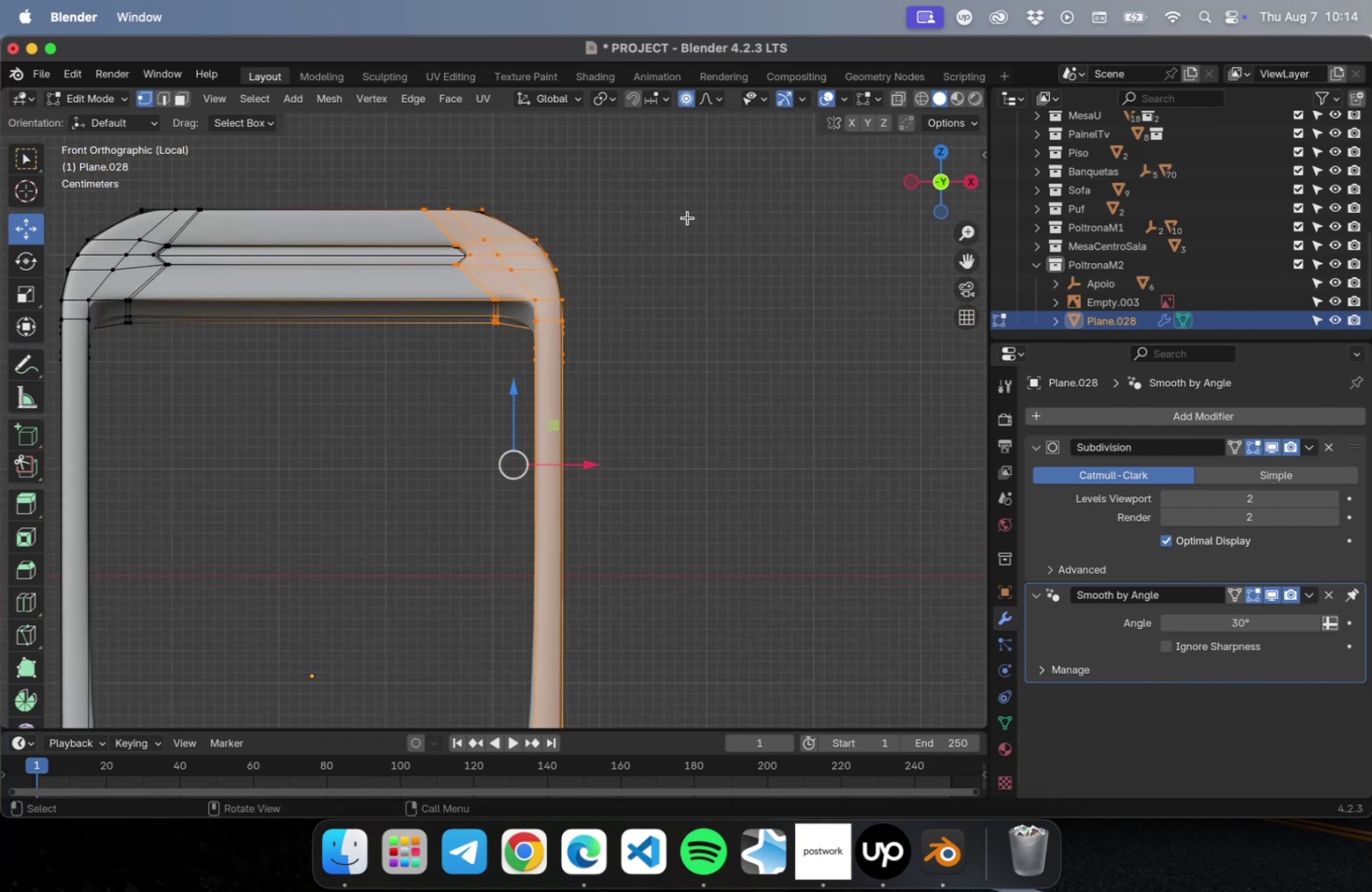 
key(Meta+Z)
 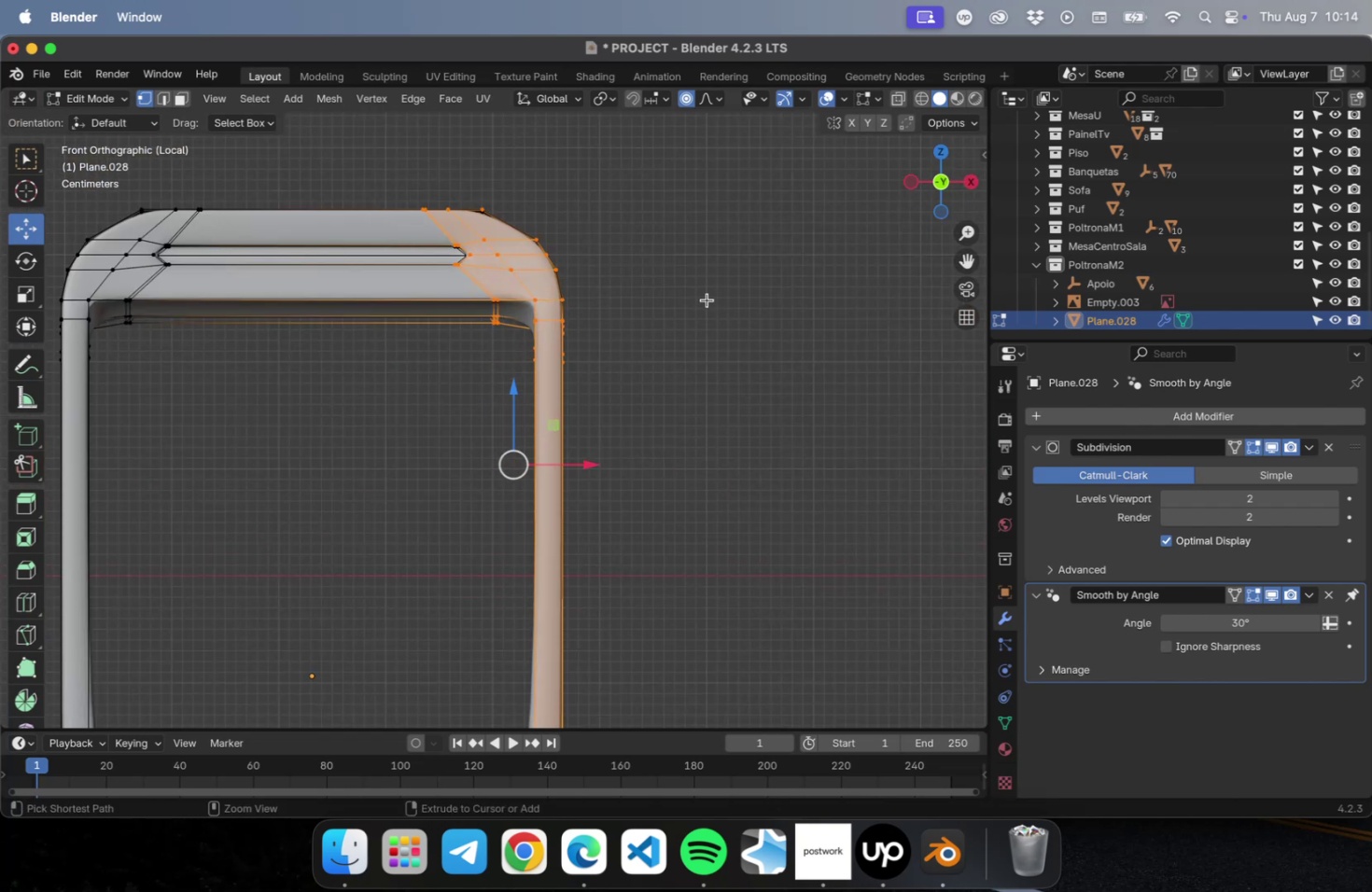 
key(Meta+Z)
 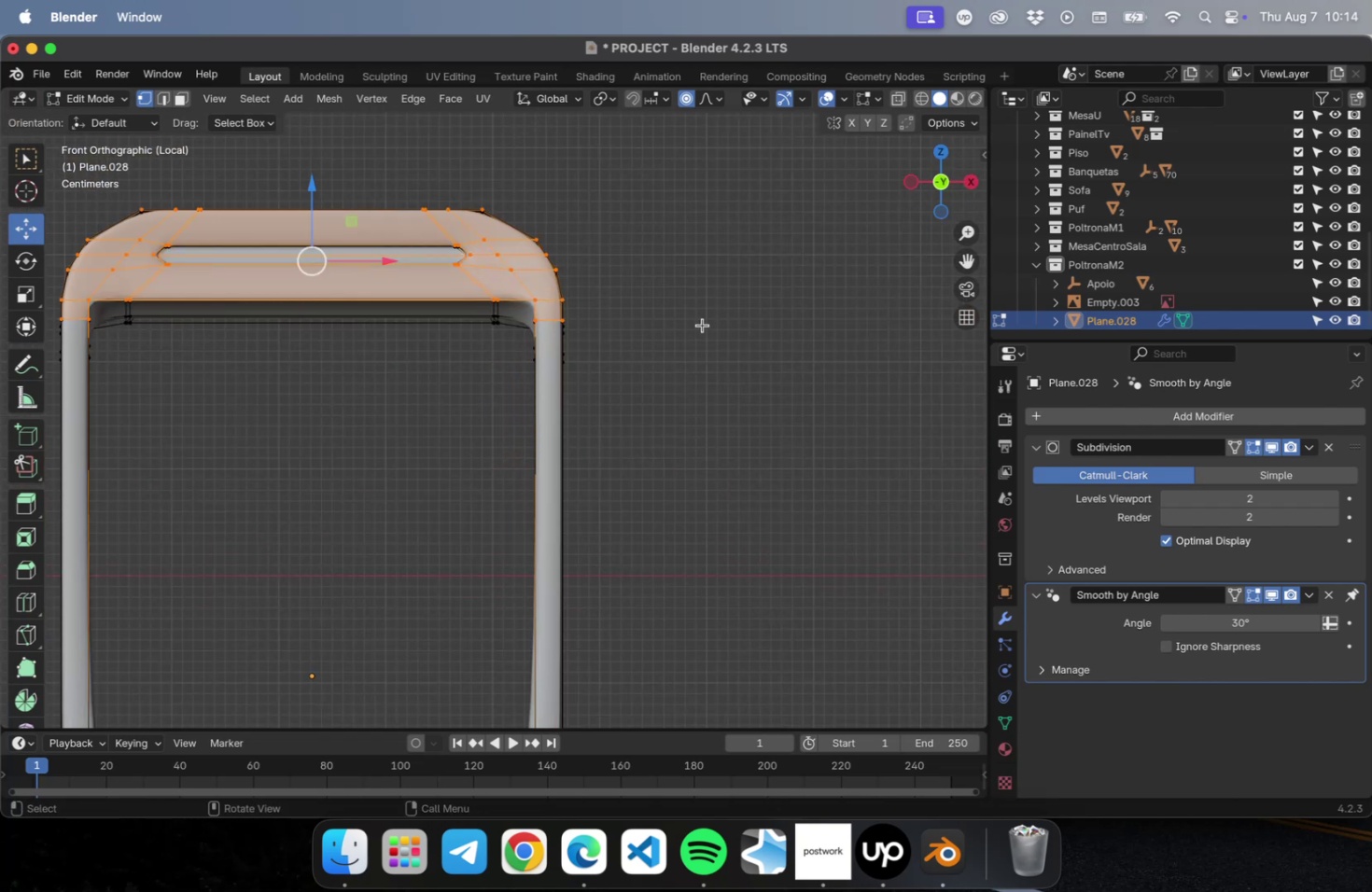 
scroll: coordinate [701, 337], scroll_direction: down, amount: 7.0
 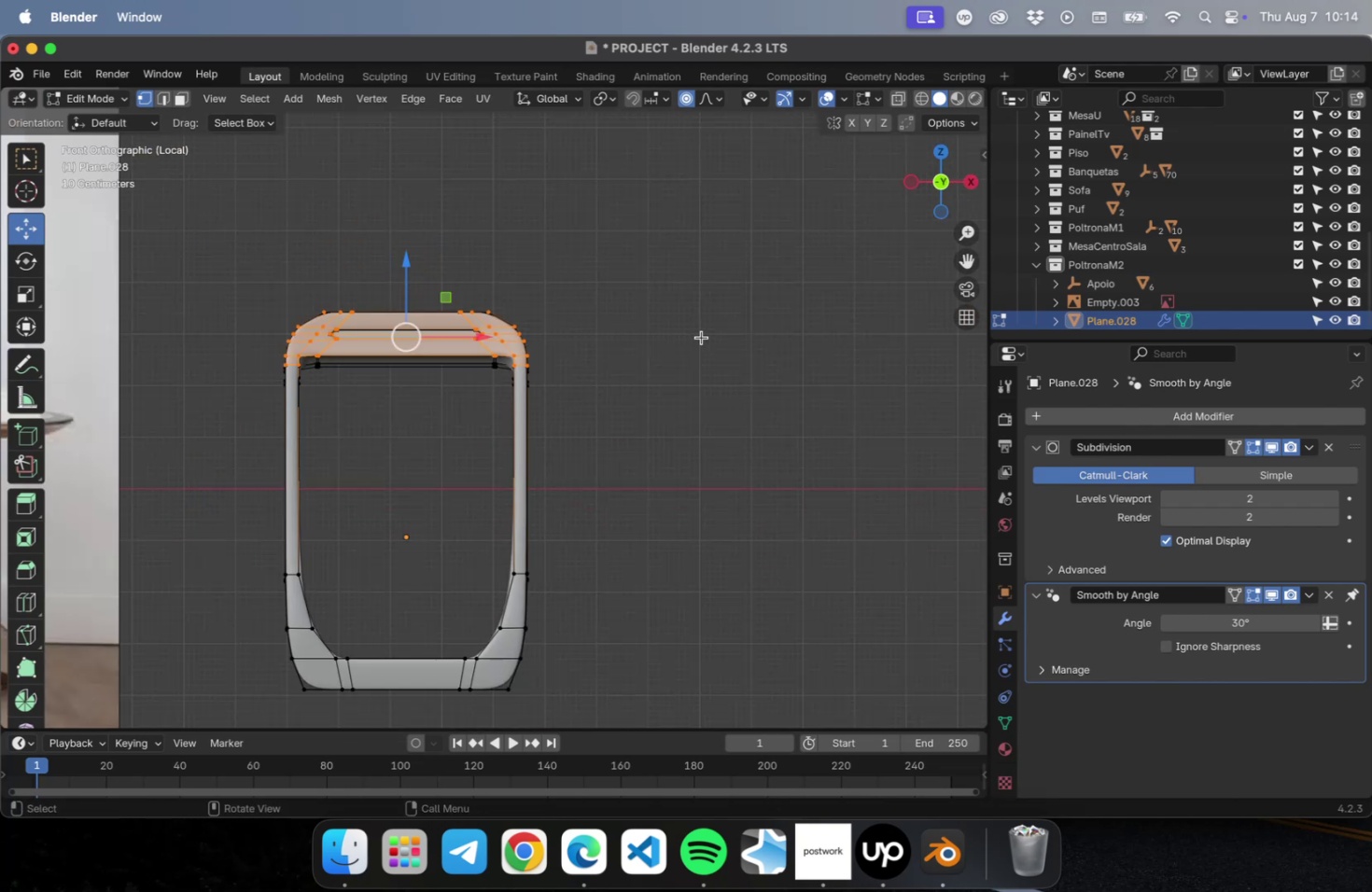 
key(Meta+Z)
 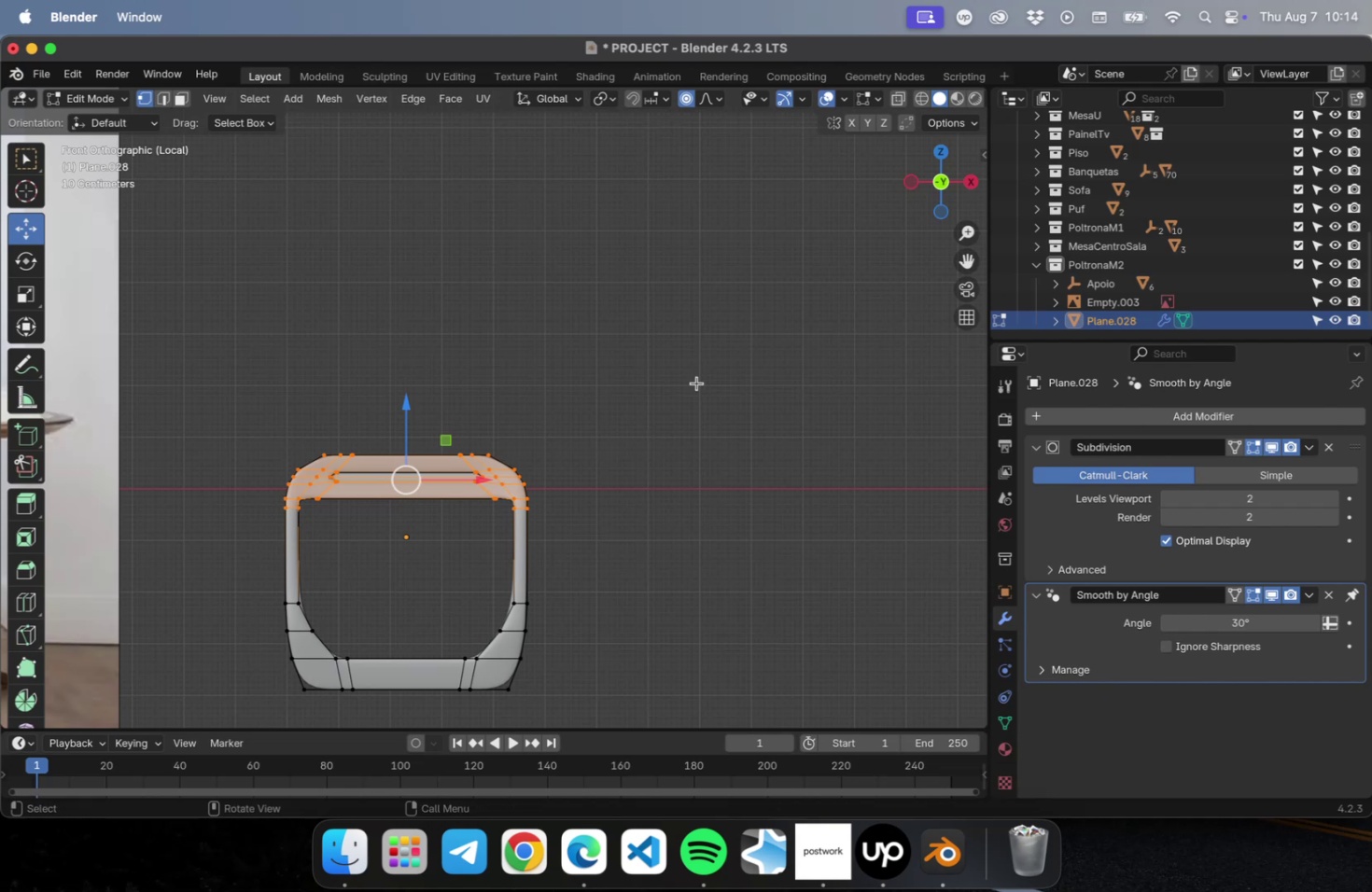 
left_click([696, 397])
 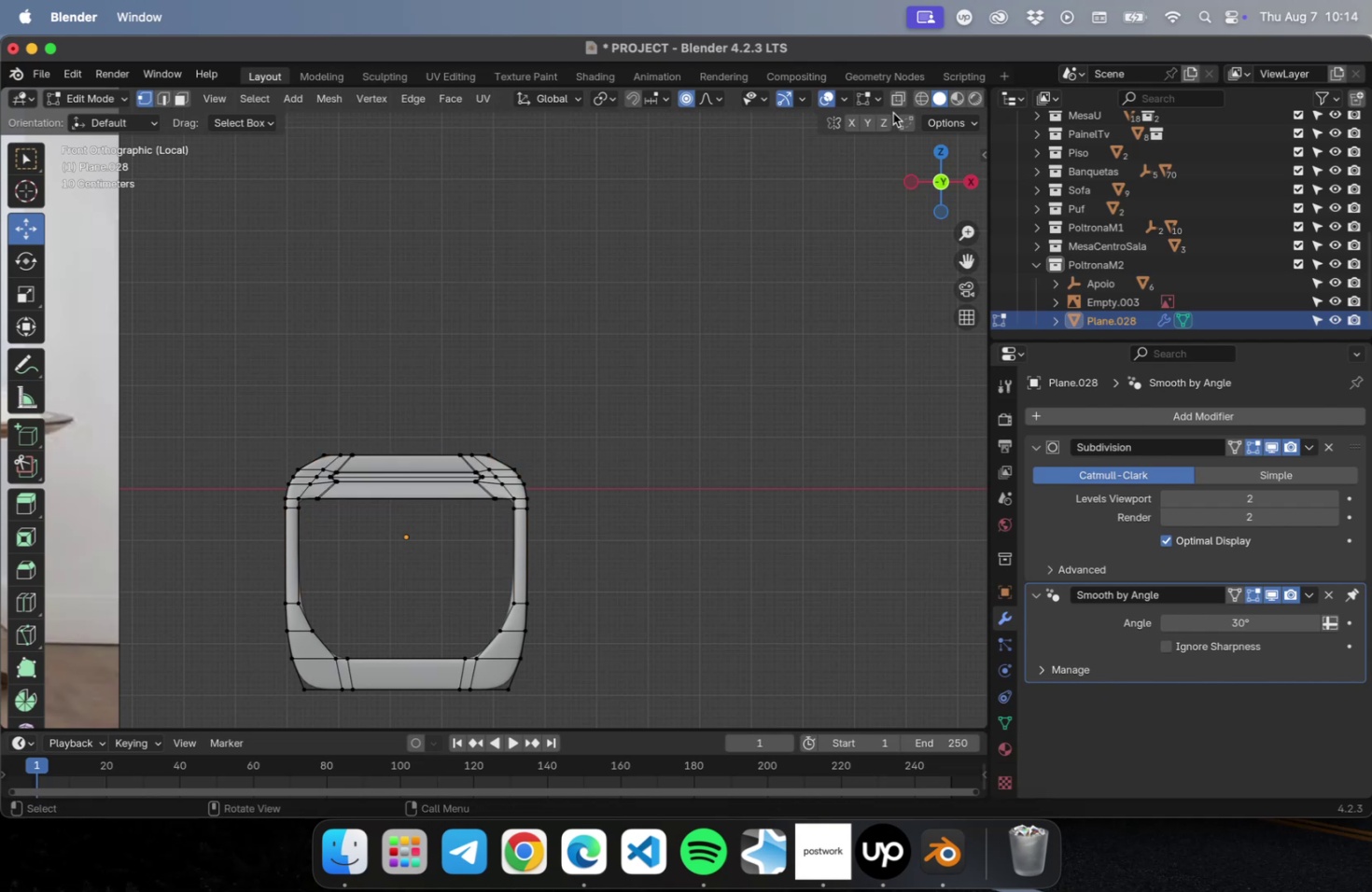 
left_click([895, 102])
 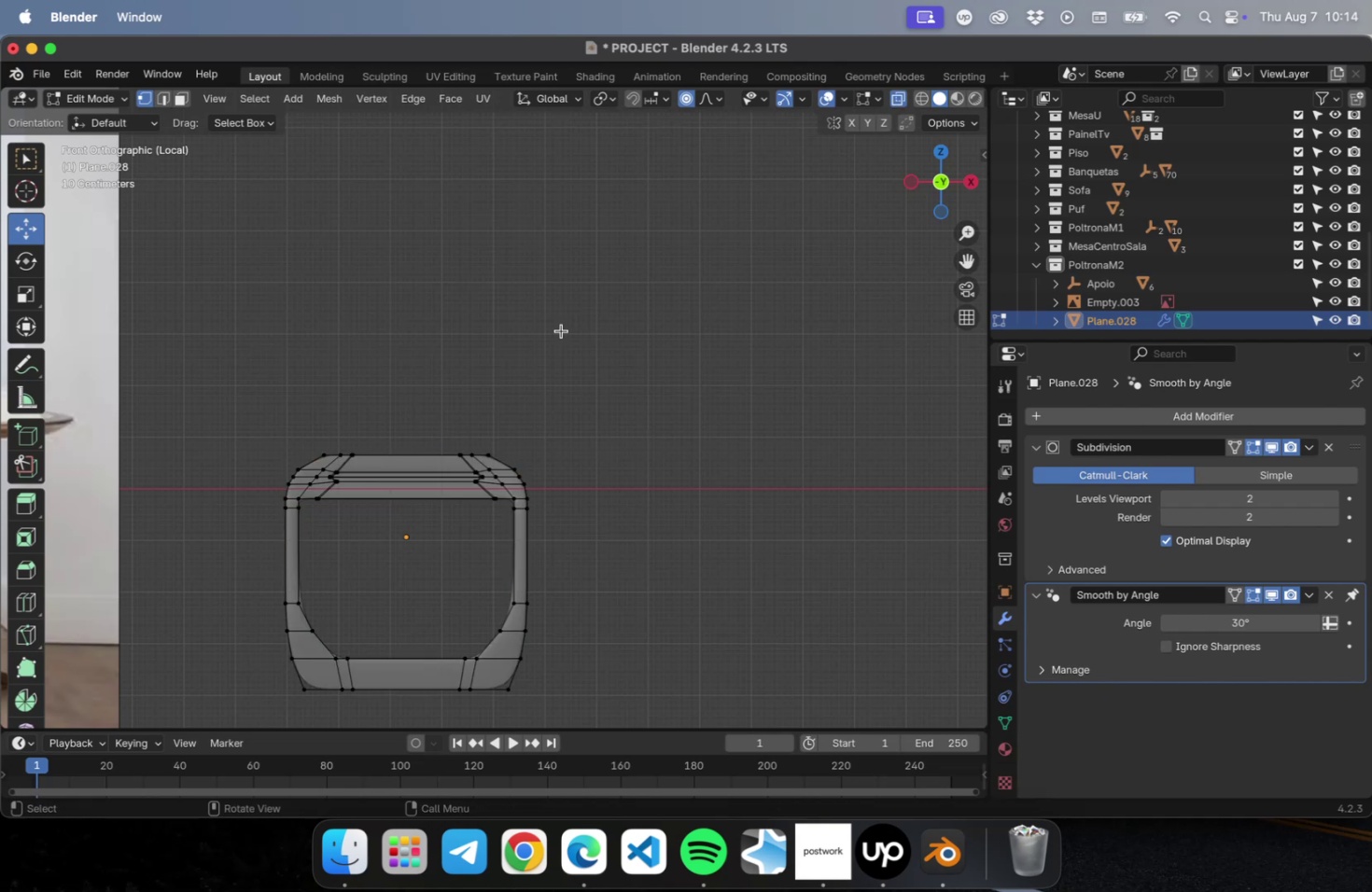 
scroll: coordinate [550, 337], scroll_direction: down, amount: 9.0
 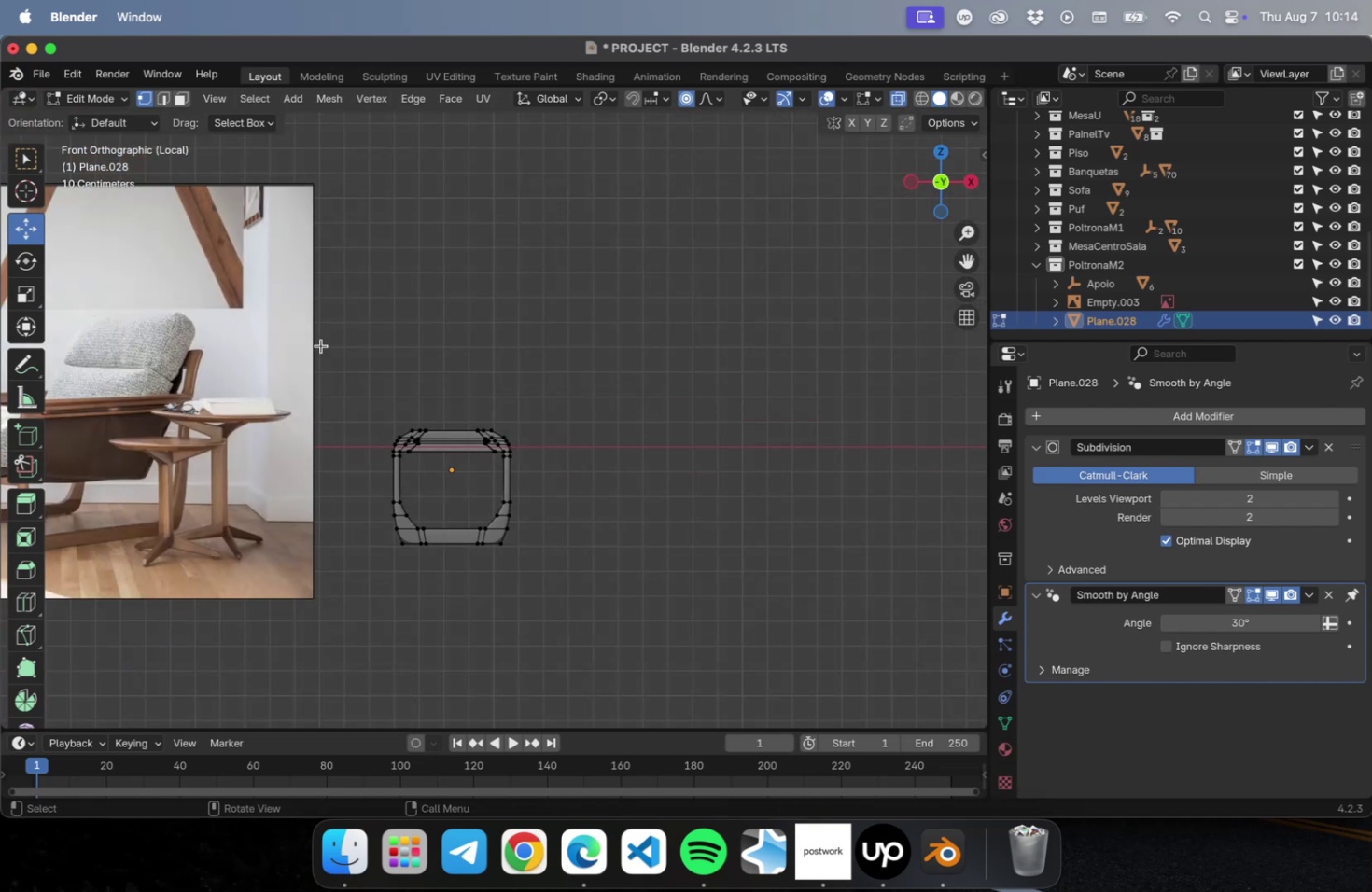 
left_click_drag(start_coordinate=[311, 349], to_coordinate=[609, 479])
 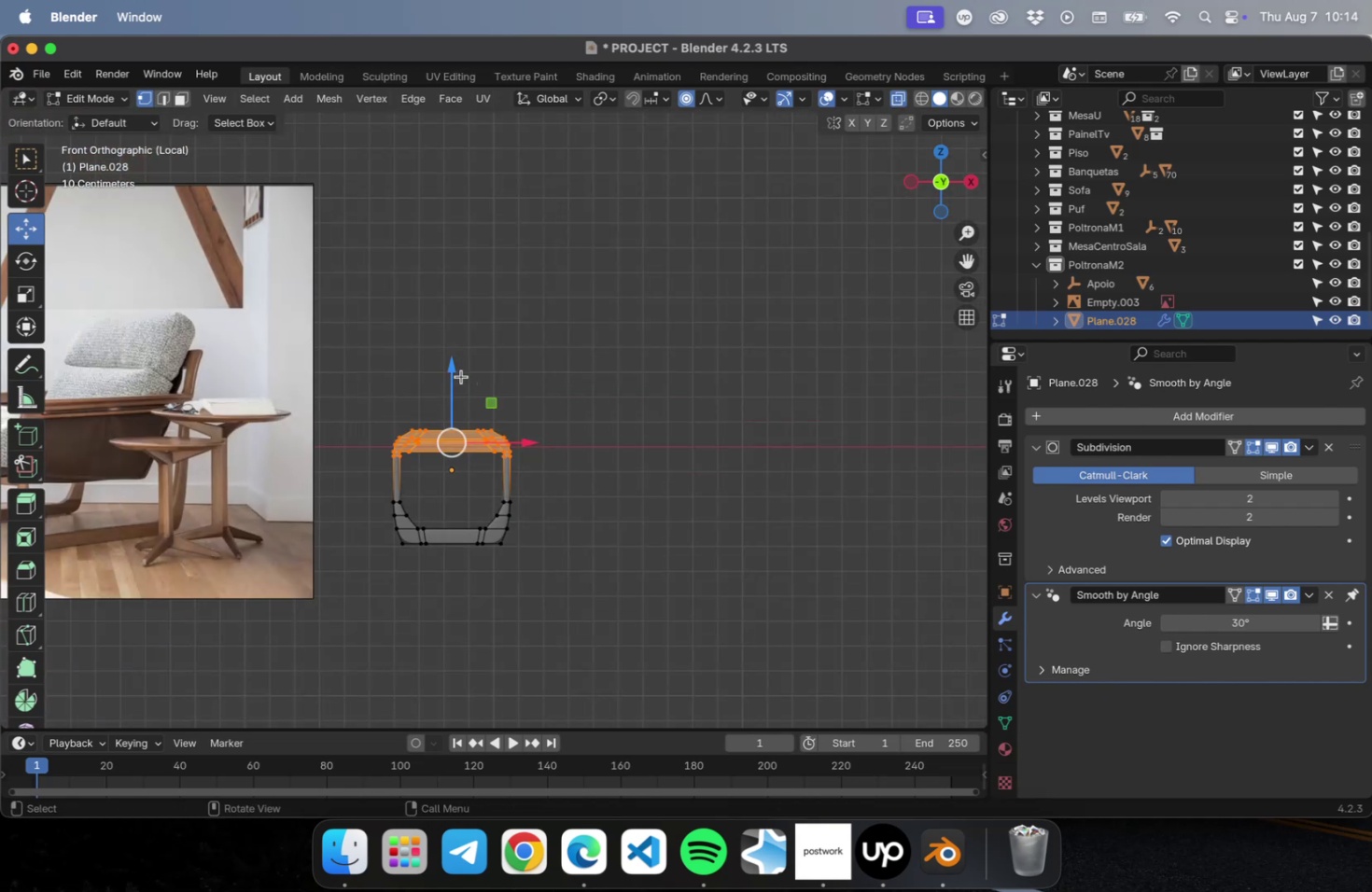 
left_click_drag(start_coordinate=[455, 369], to_coordinate=[448, 263])
 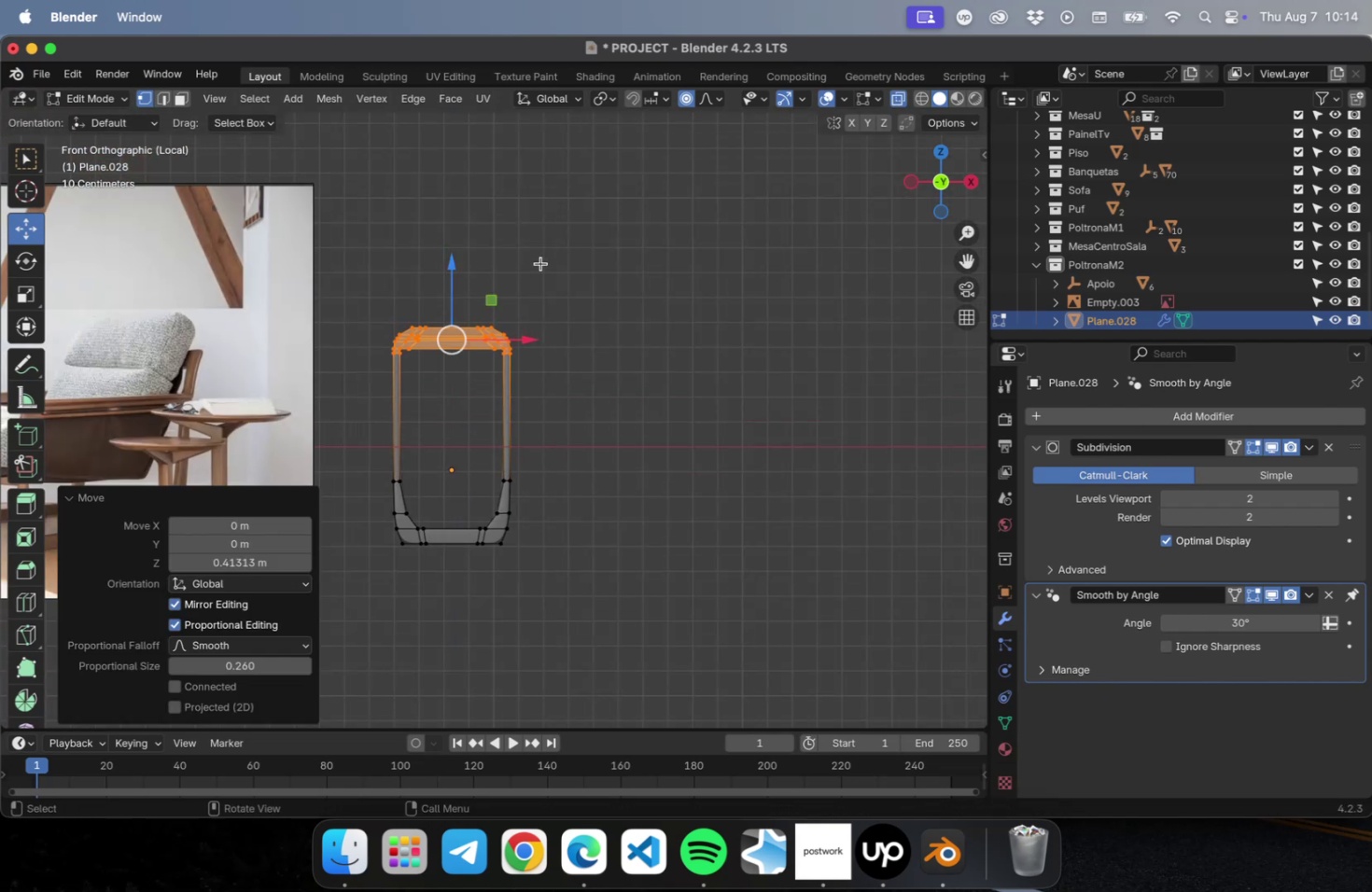 
left_click_drag(start_coordinate=[540, 263], to_coordinate=[442, 633])
 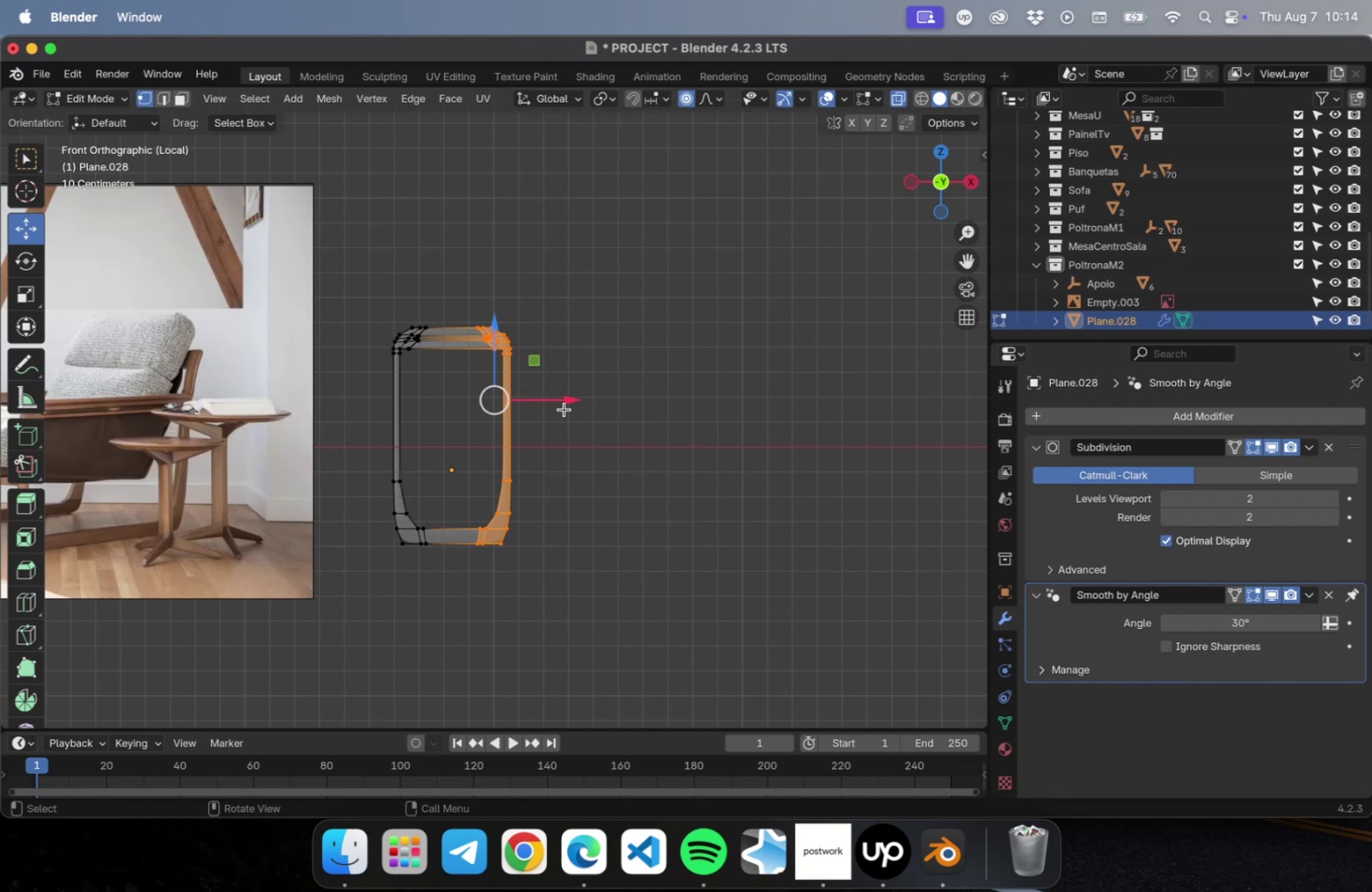 
left_click_drag(start_coordinate=[562, 402], to_coordinate=[706, 394])
 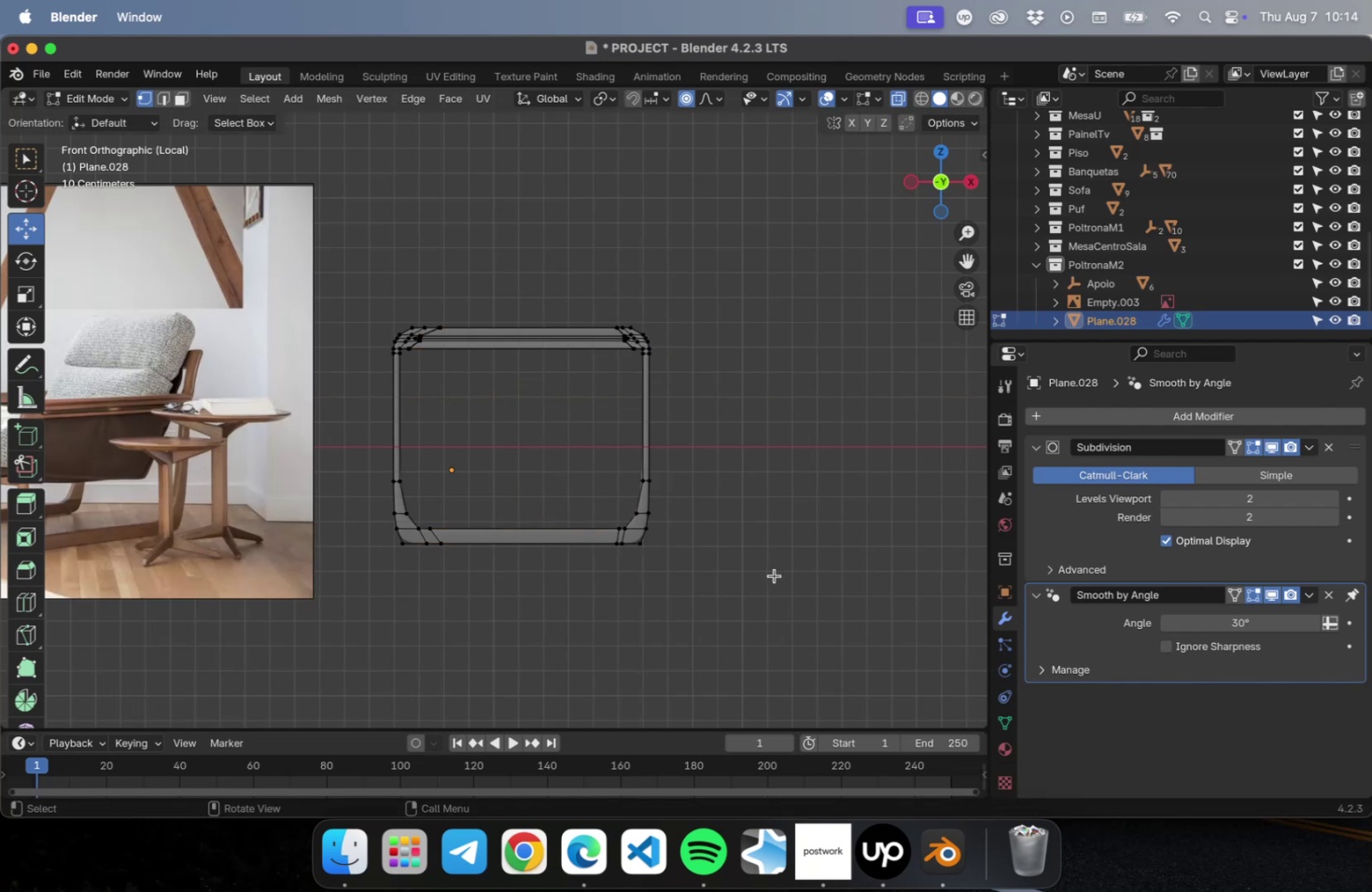 
hold_key(key=ShiftLeft, duration=0.55)
 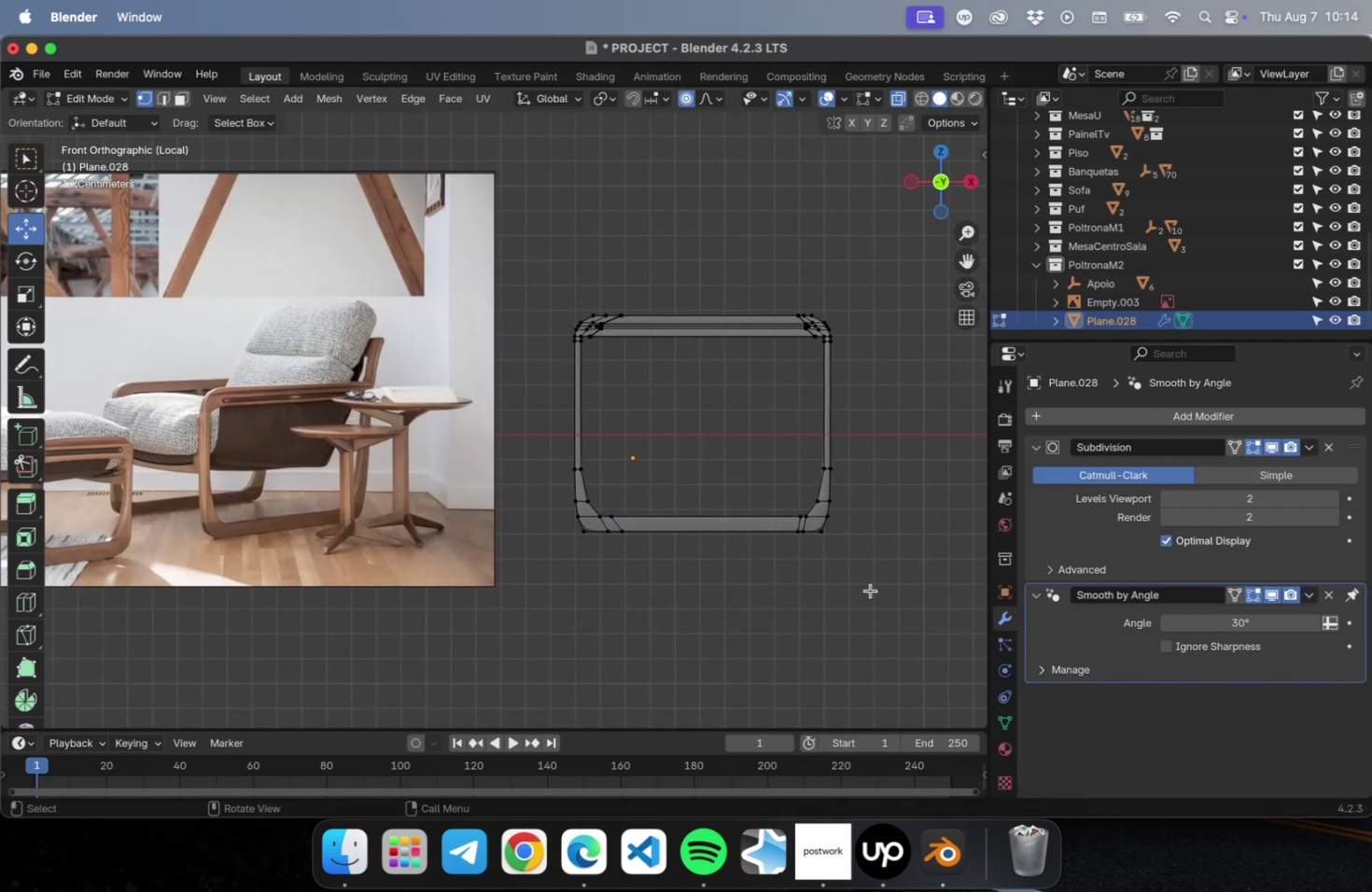 
left_click_drag(start_coordinate=[870, 590], to_coordinate=[760, 244])
 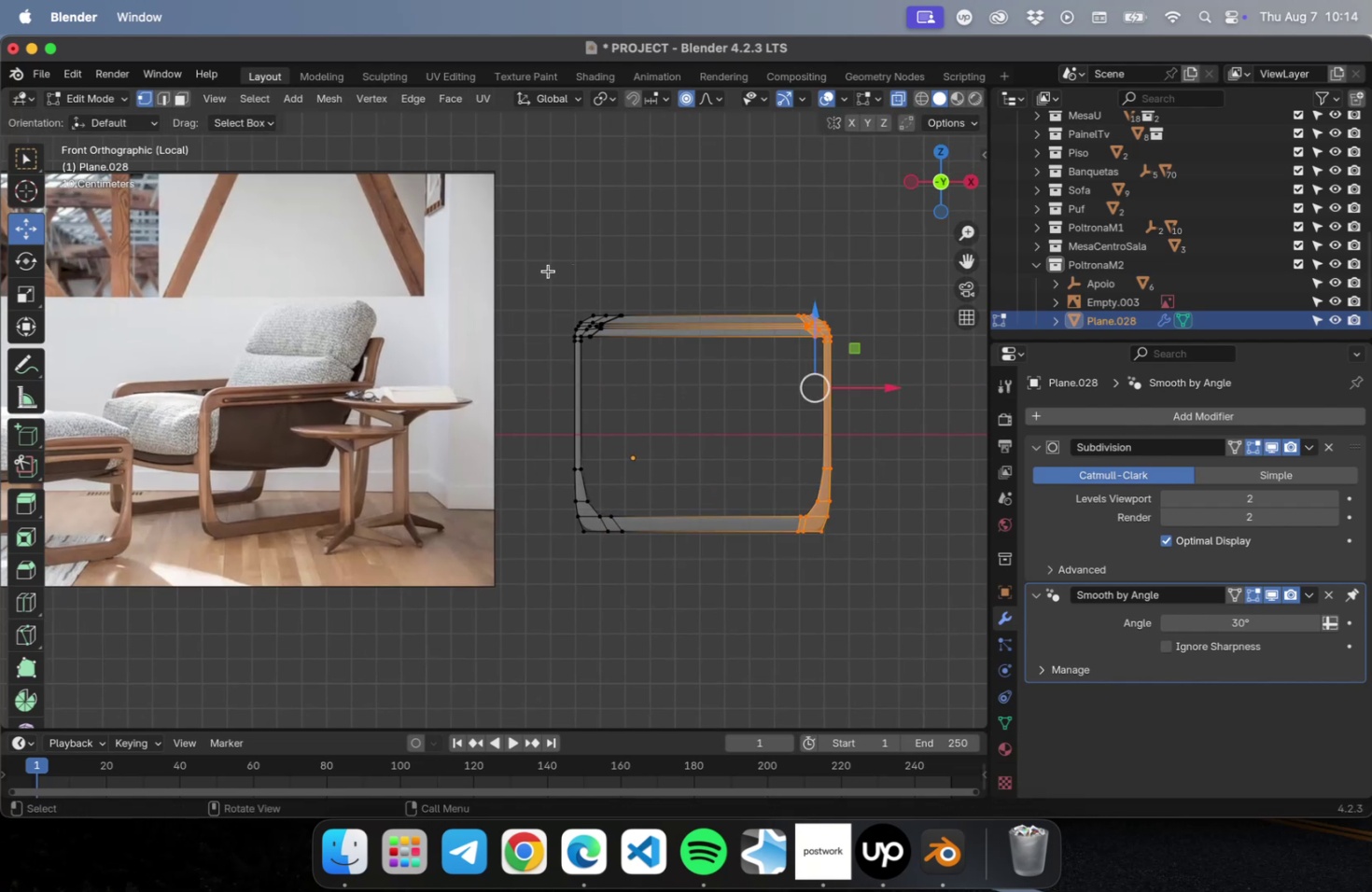 
left_click_drag(start_coordinate=[538, 274], to_coordinate=[948, 391])
 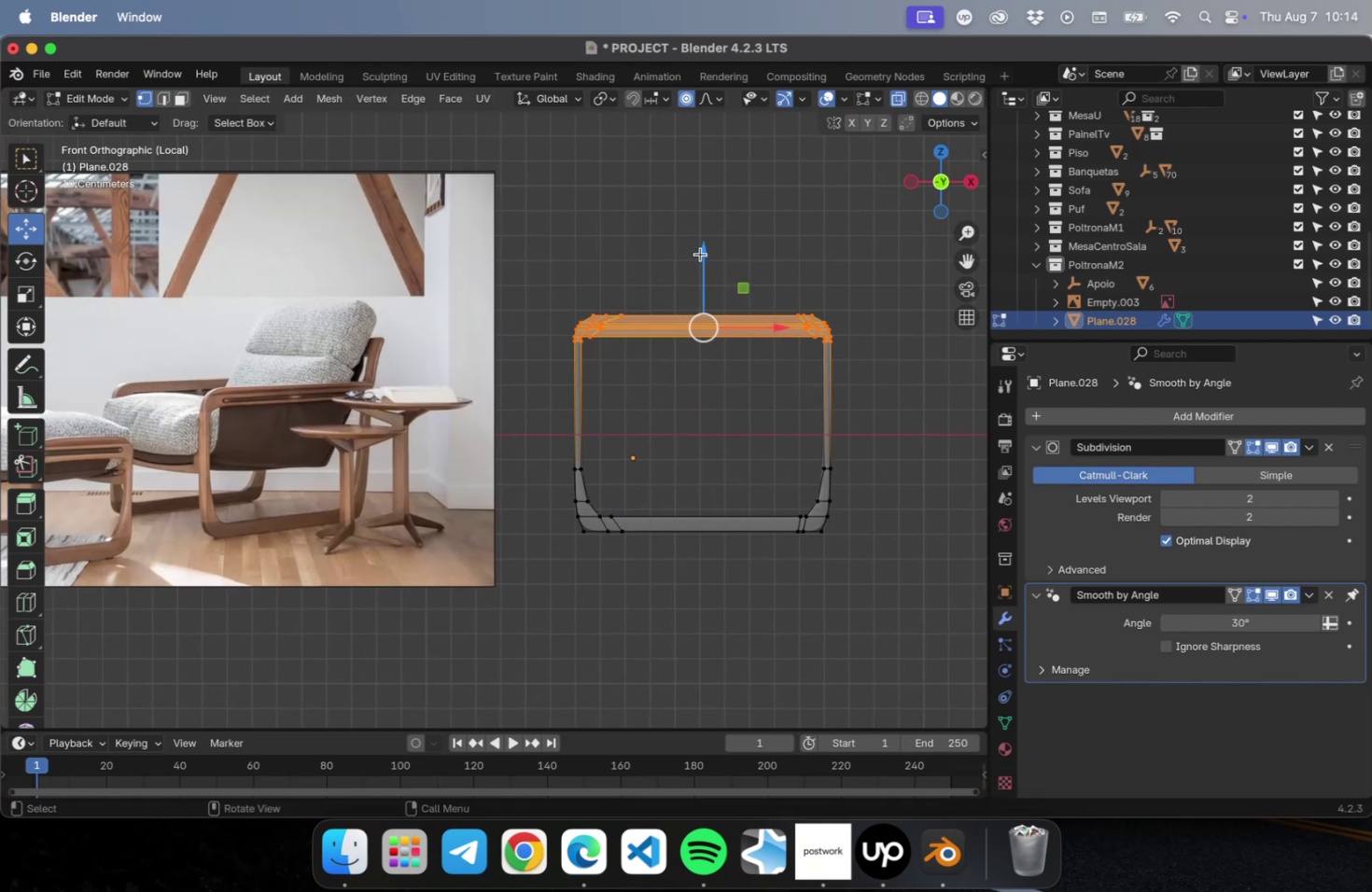 
left_click_drag(start_coordinate=[702, 254], to_coordinate=[702, 272])
 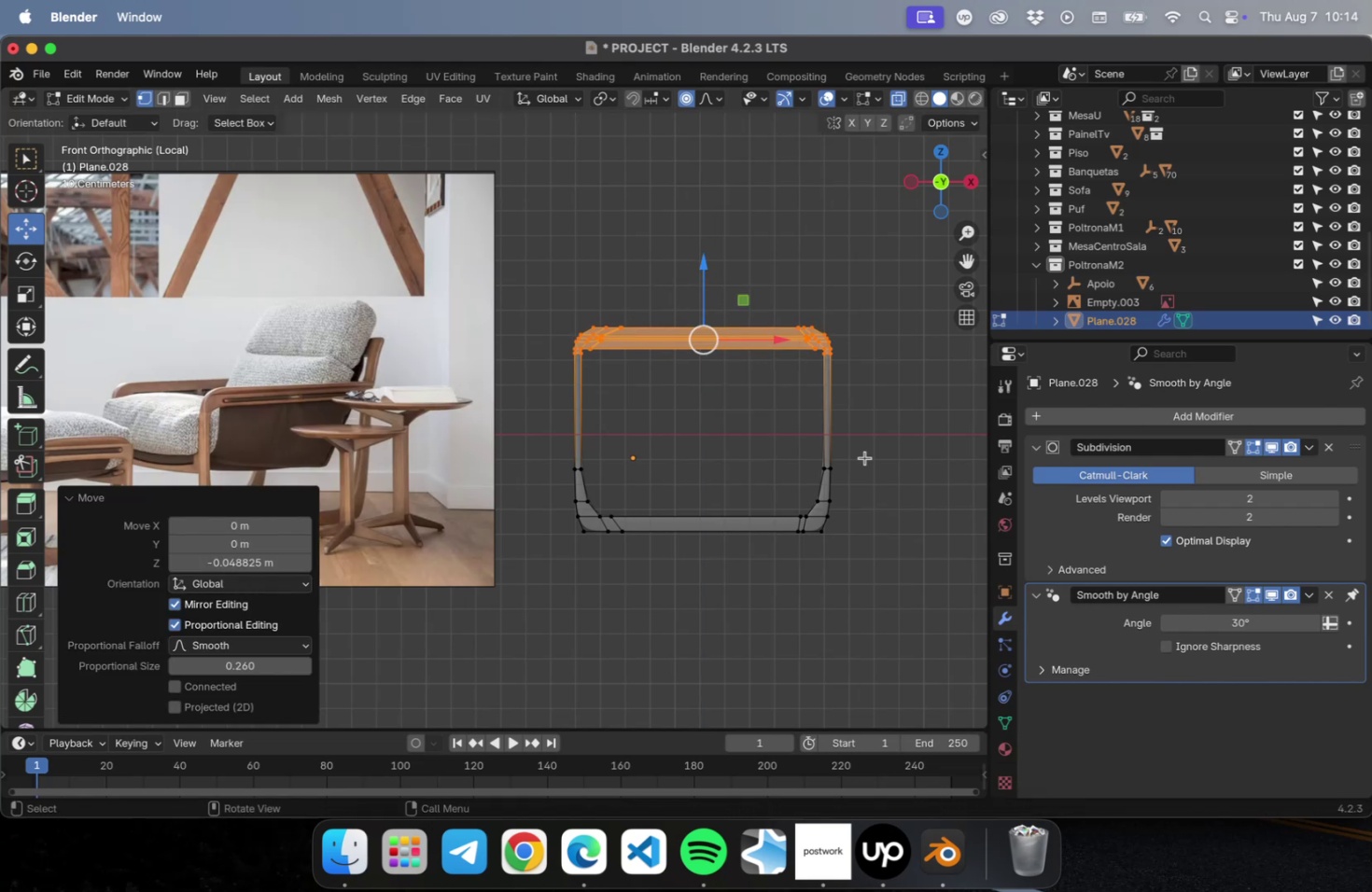 
key(Shift+ShiftLeft)
 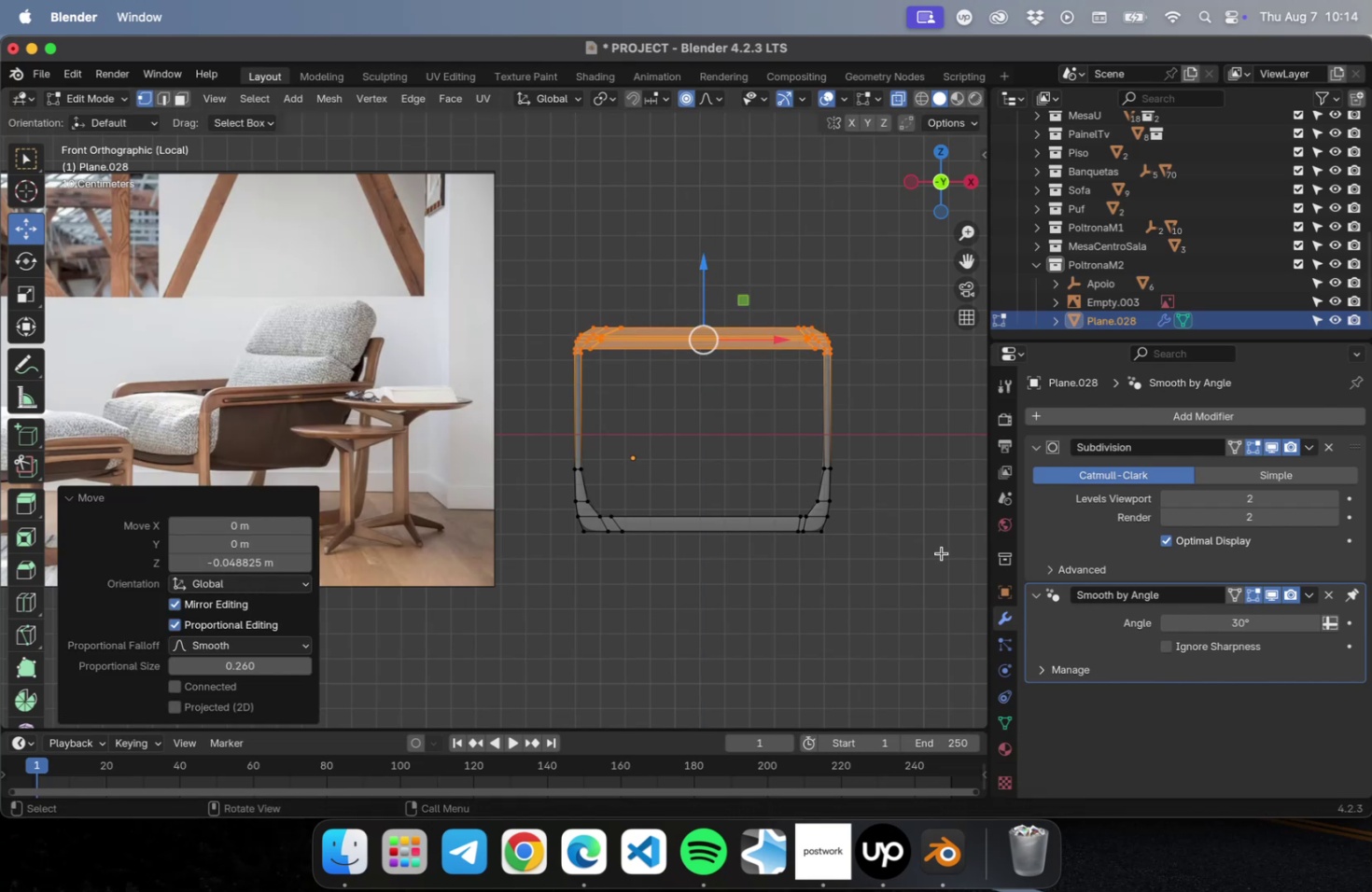 
left_click_drag(start_coordinate=[932, 564], to_coordinate=[763, 254])
 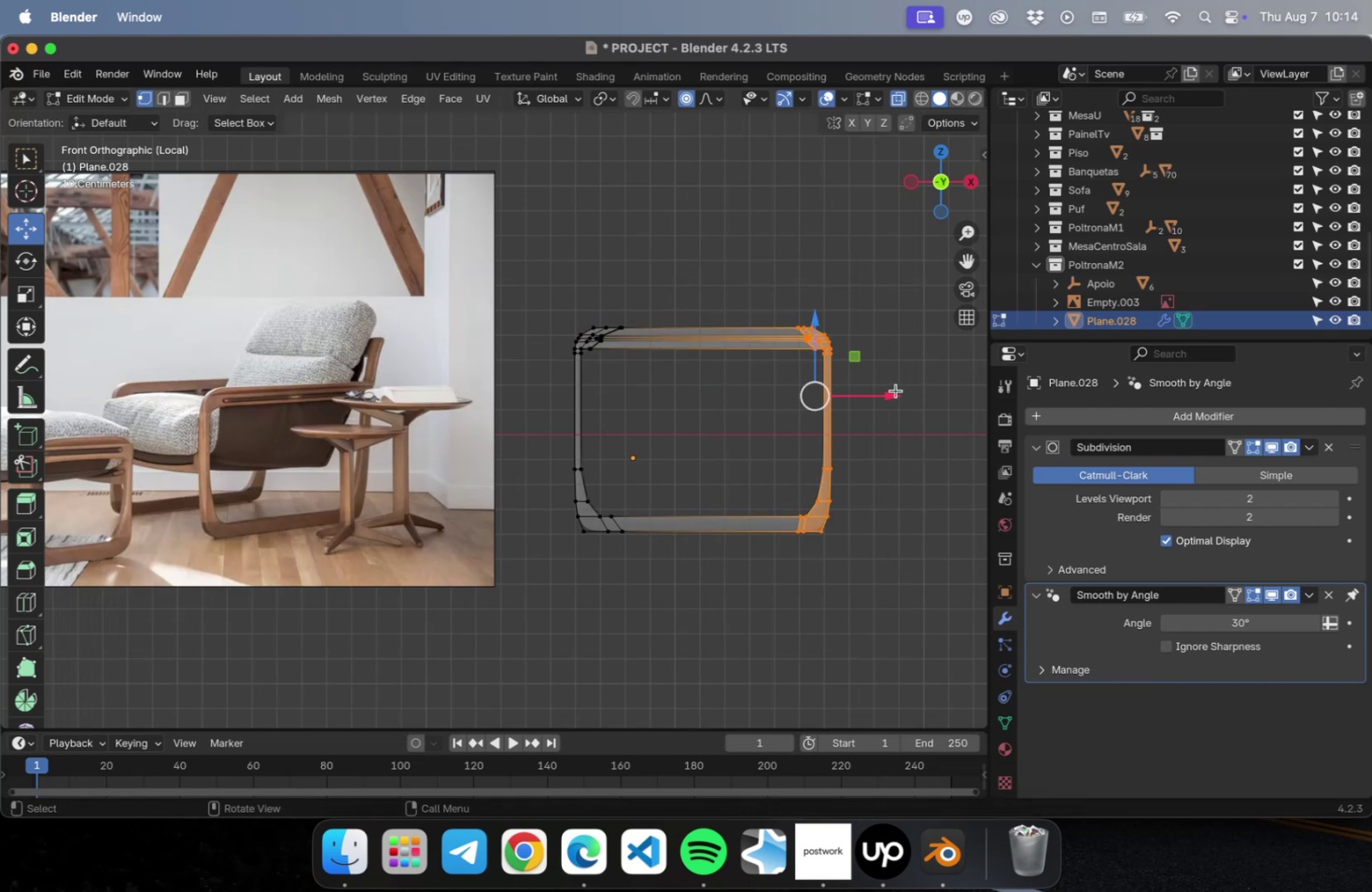 
left_click_drag(start_coordinate=[891, 394], to_coordinate=[900, 393])
 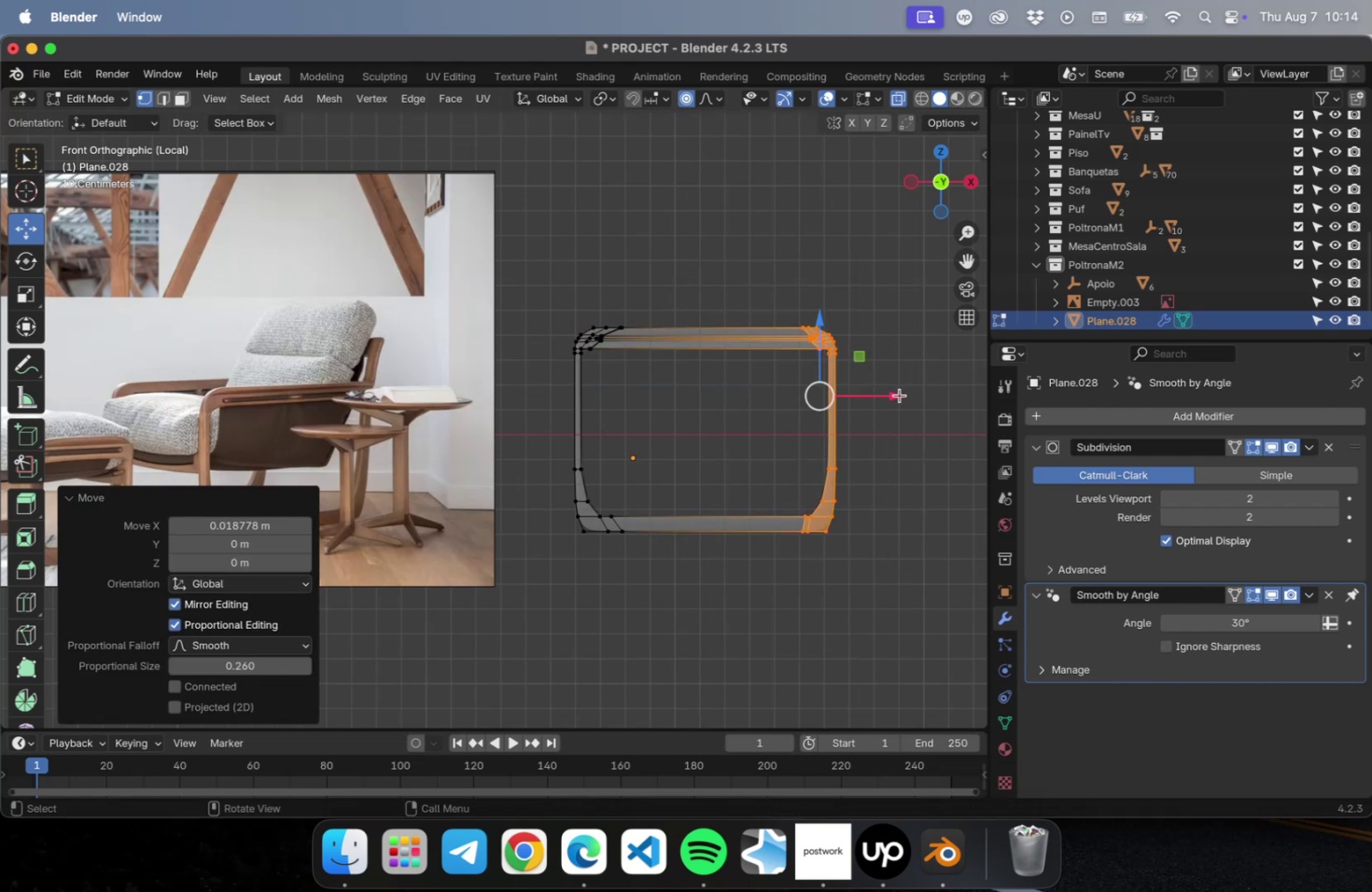 
key(Tab)
 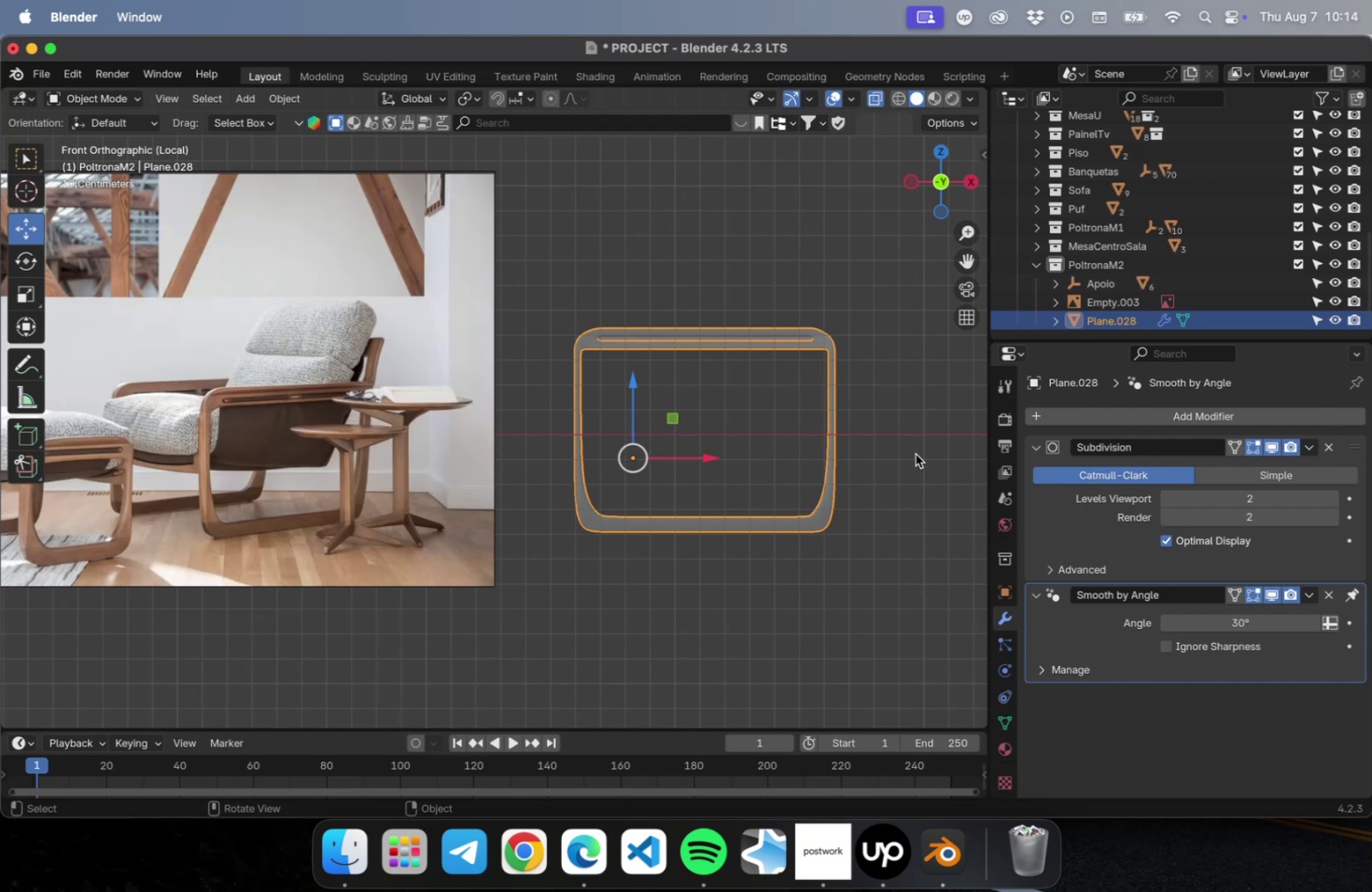 
wait(11.44)
 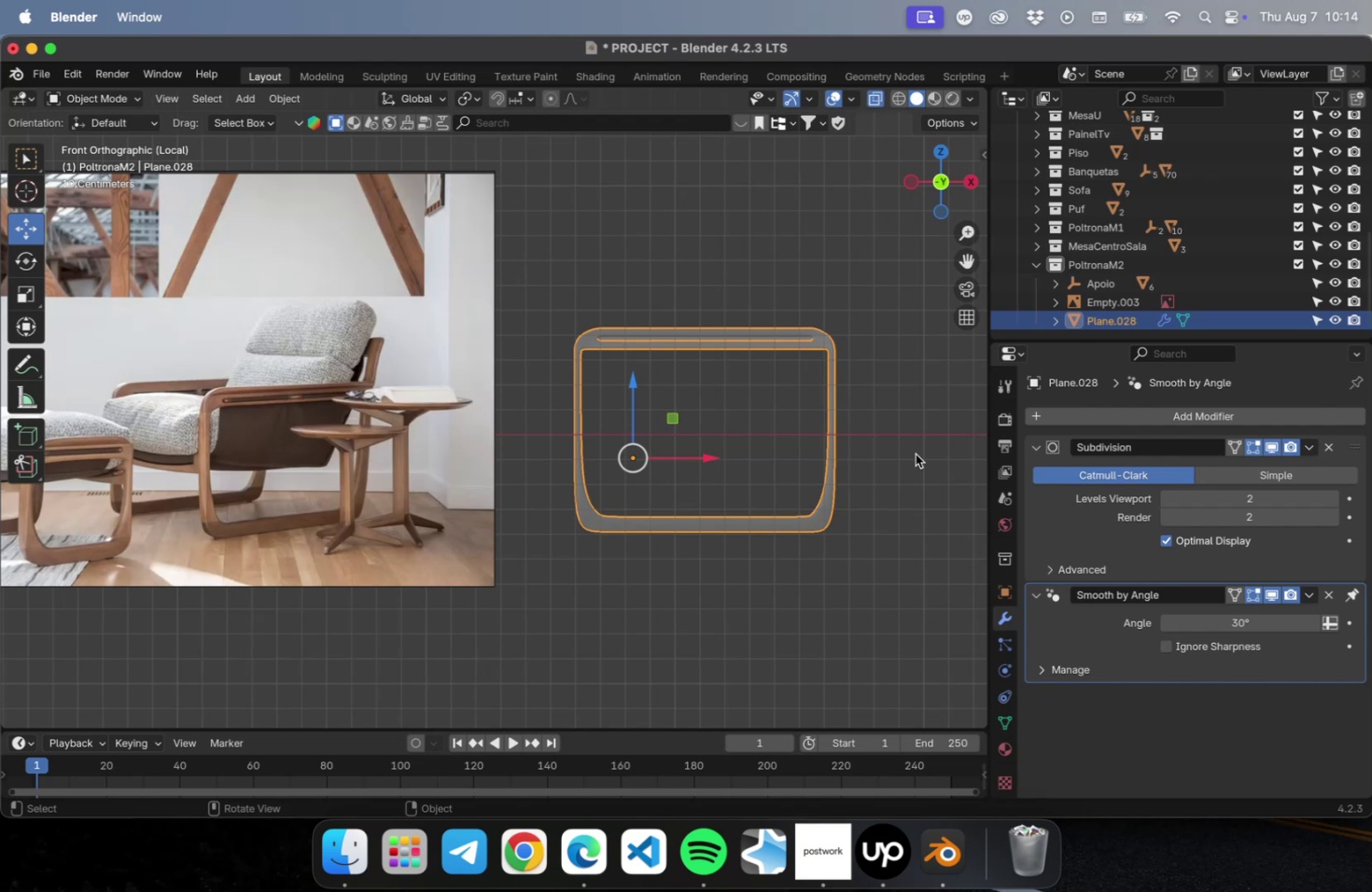 
scroll: coordinate [426, 407], scroll_direction: up, amount: 15.0
 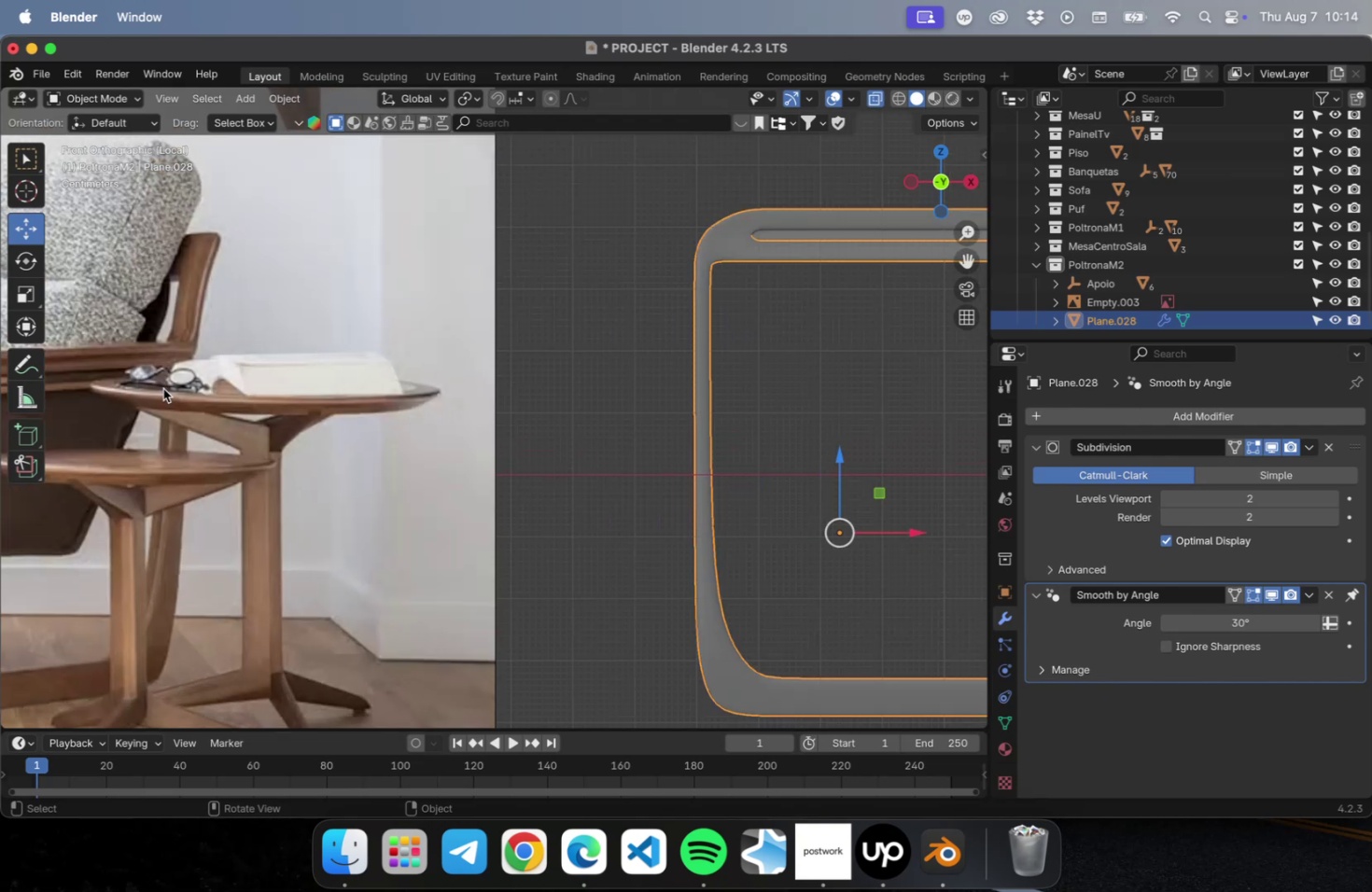 
scroll: coordinate [582, 398], scroll_direction: down, amount: 3.0
 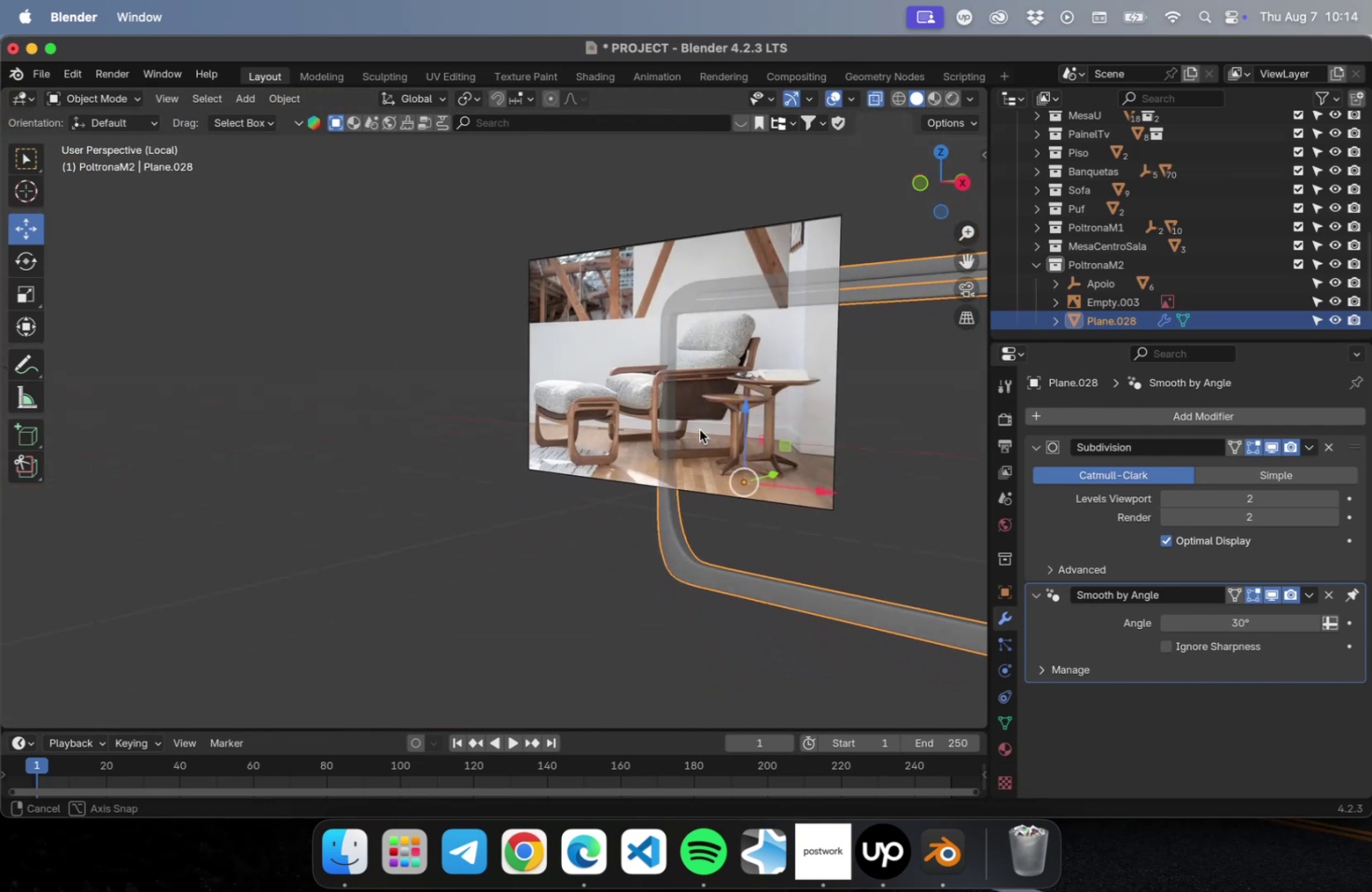 
key(Shift+ShiftLeft)
 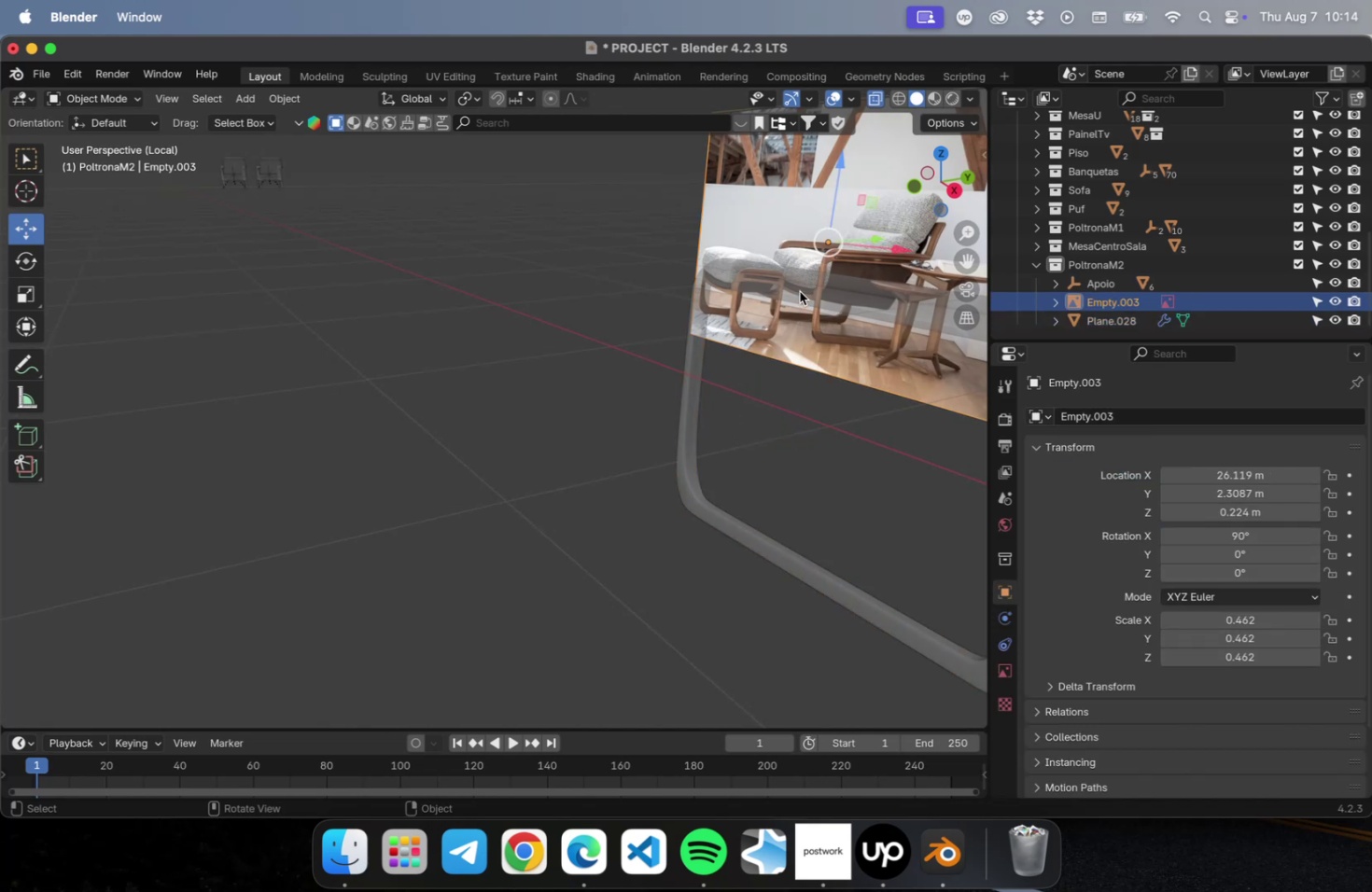 
left_click([804, 290])
 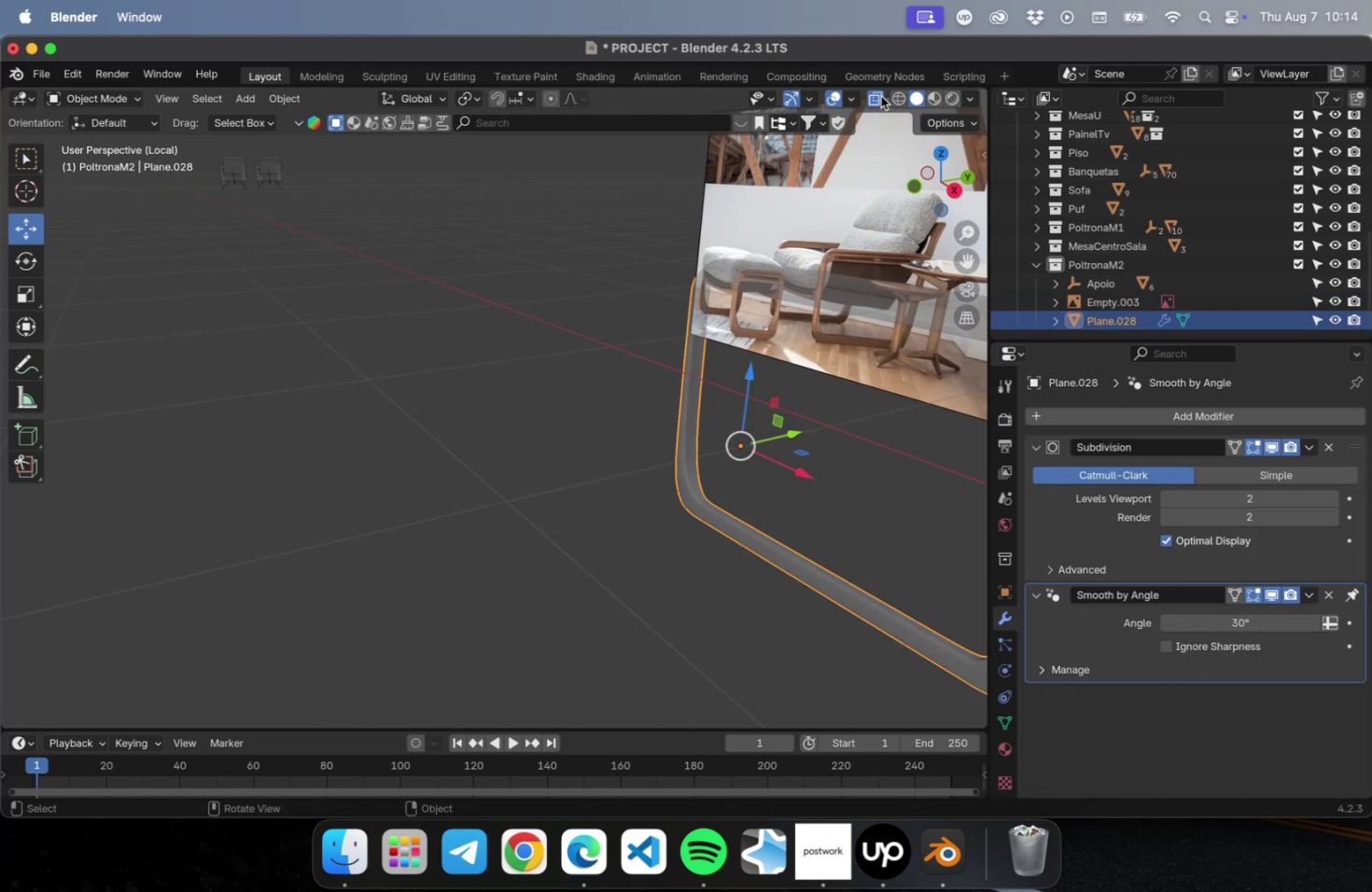 
hold_key(key=ShiftLeft, duration=0.95)
scroll: coordinate [637, 368], scroll_direction: down, amount: 1.0
 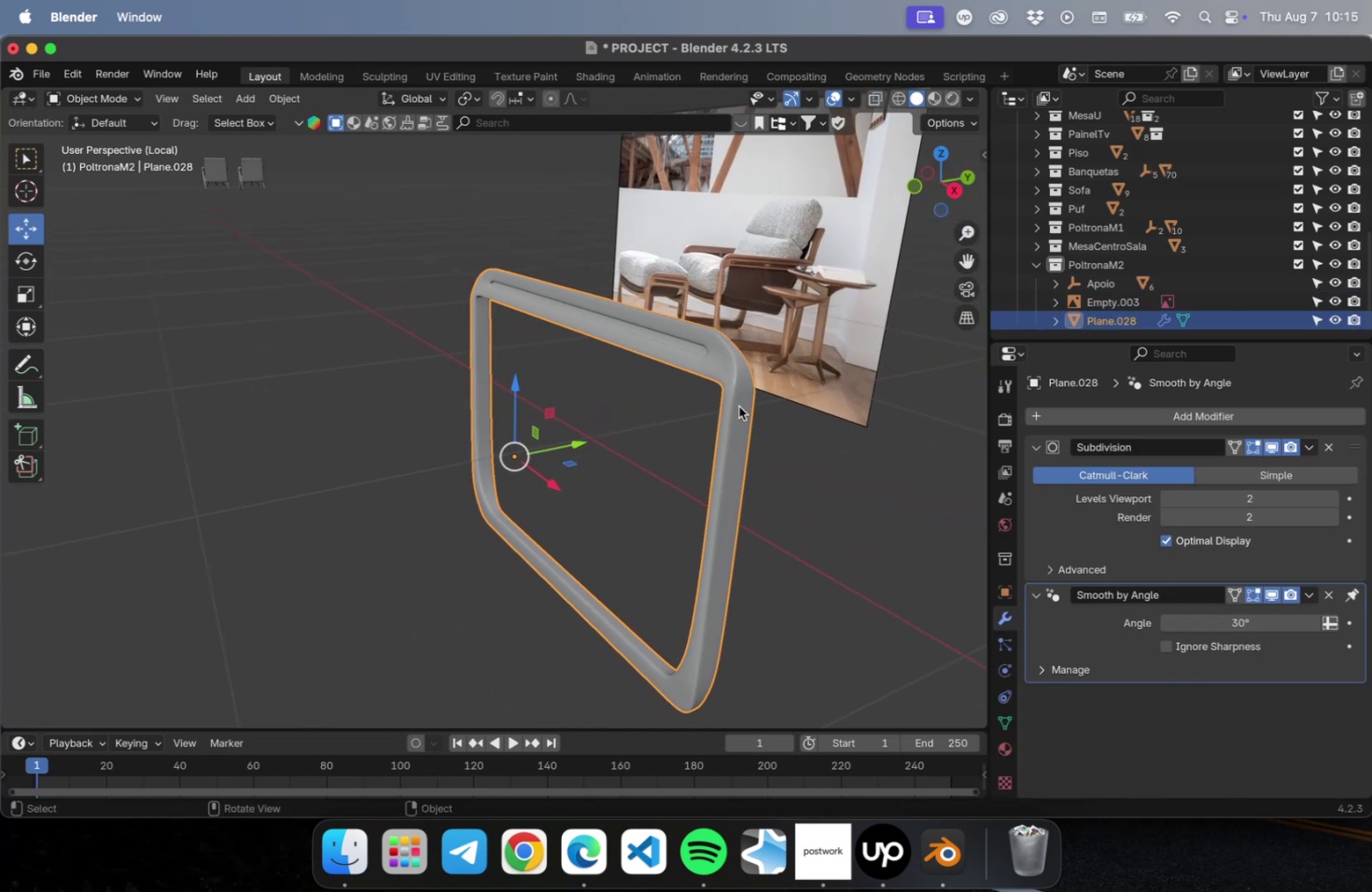 
key(Tab)
 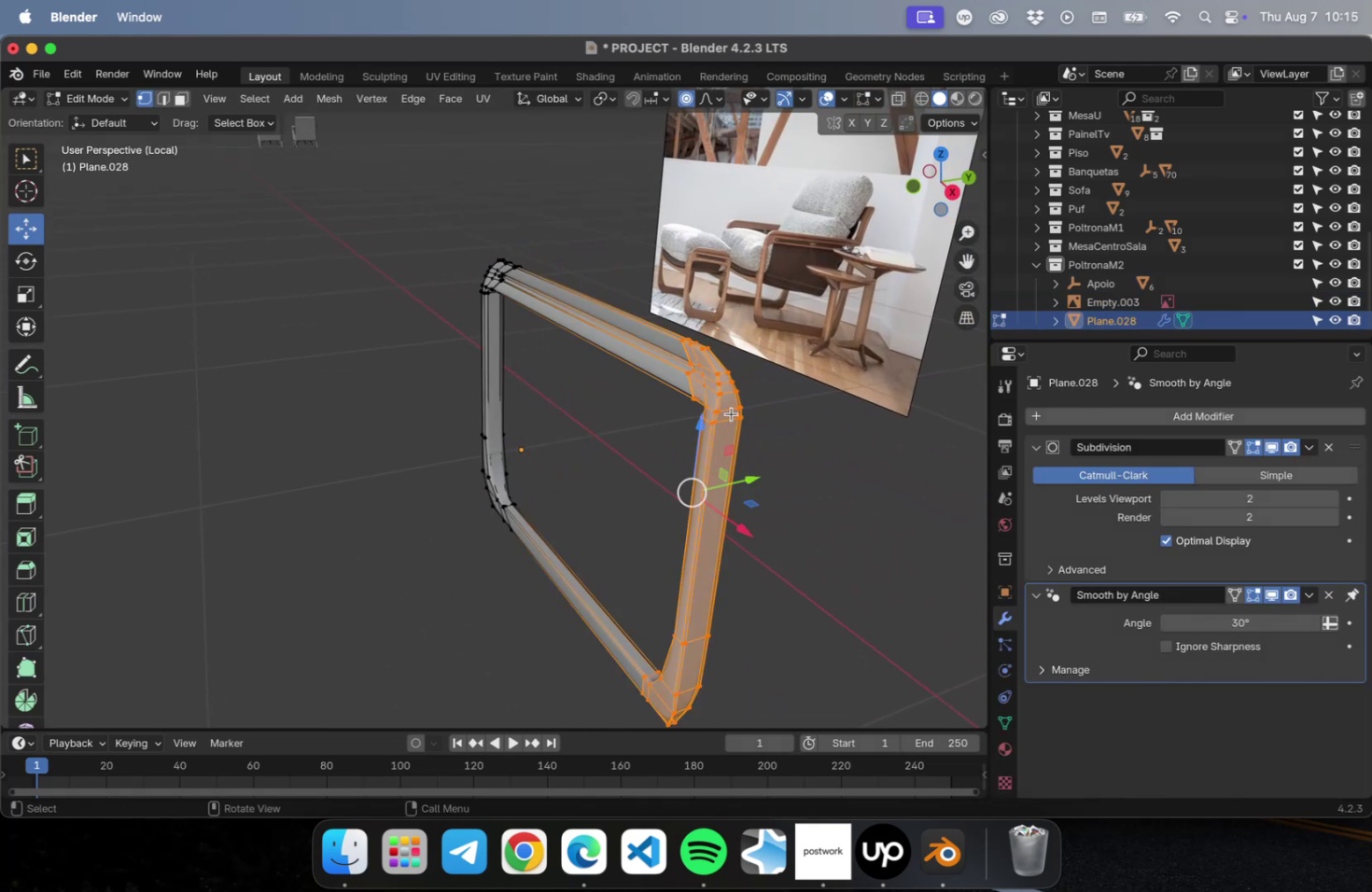 
left_click([721, 377])
 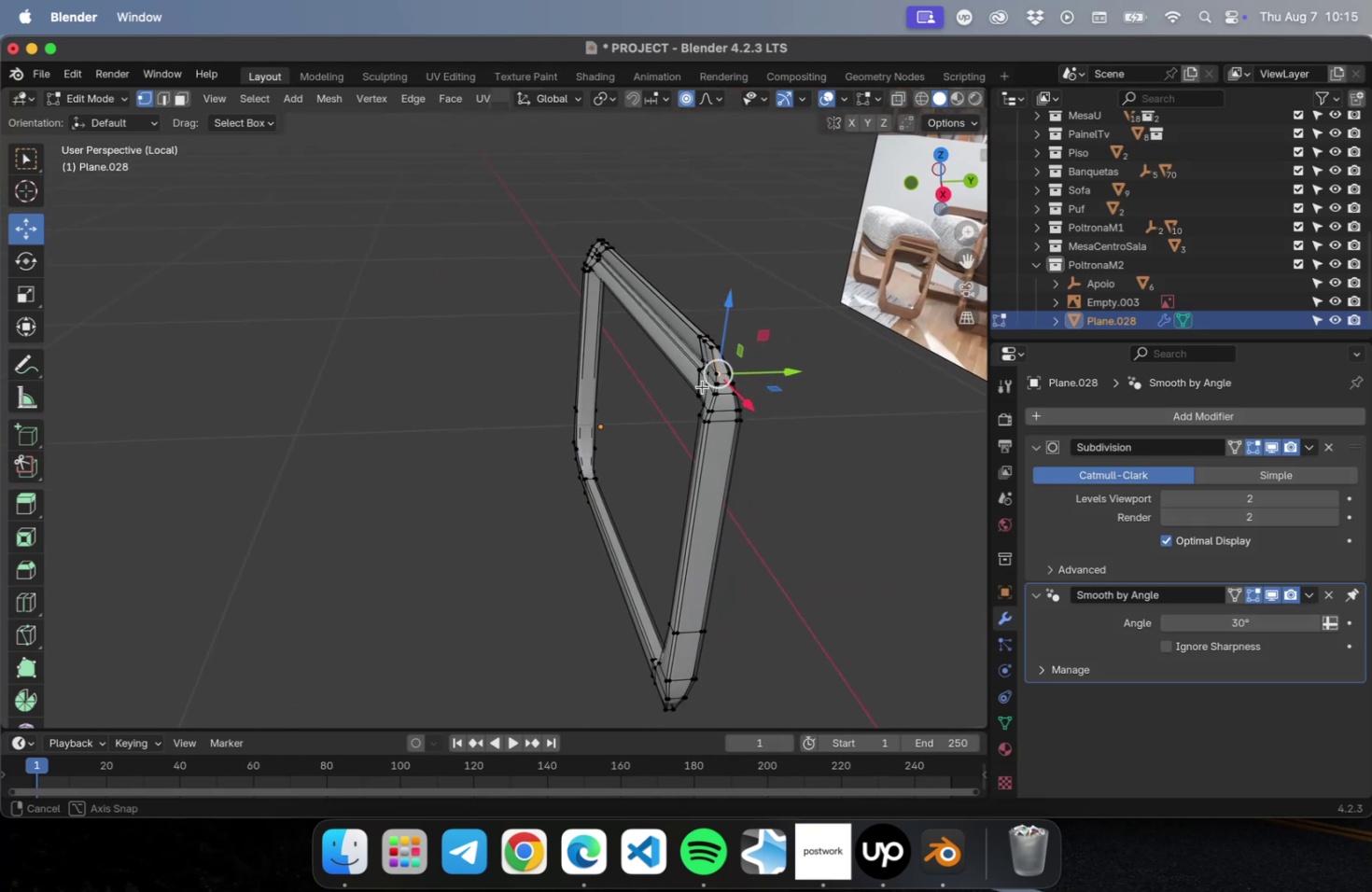 
scroll: coordinate [818, 393], scroll_direction: up, amount: 9.0
 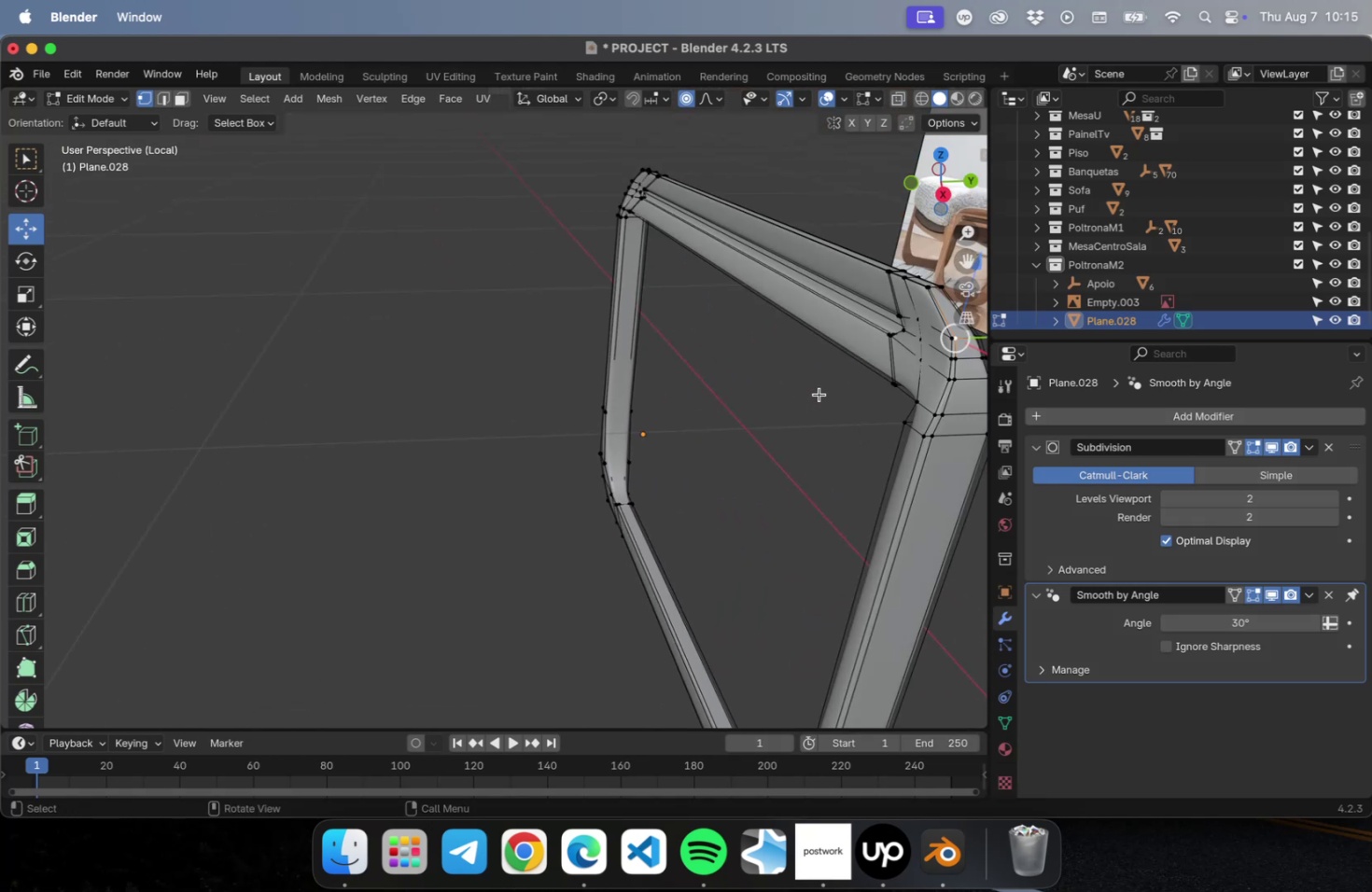 
hold_key(key=ShiftLeft, duration=0.48)
 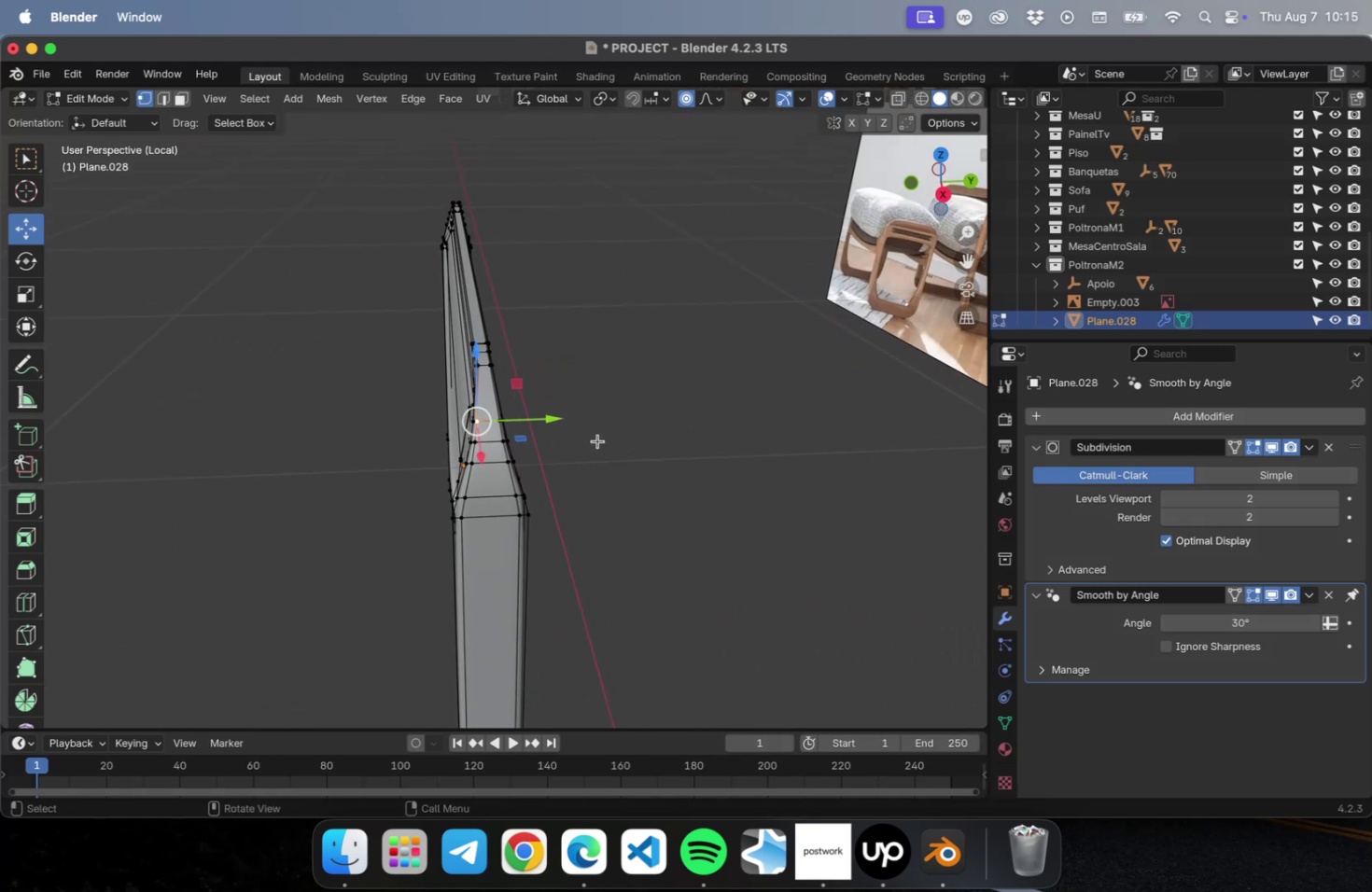 
key(NumLock)
 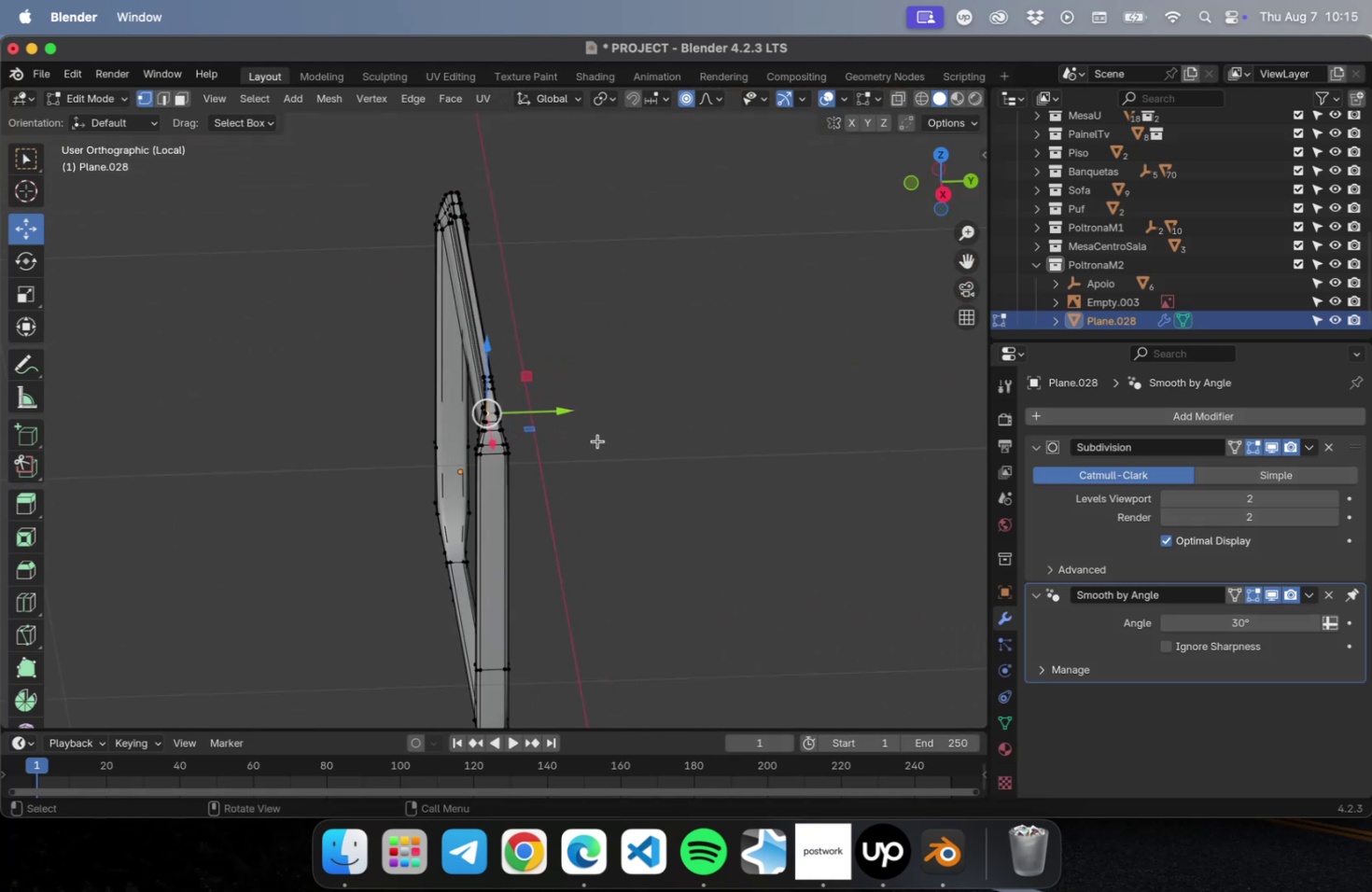 
key(Numpad7)
 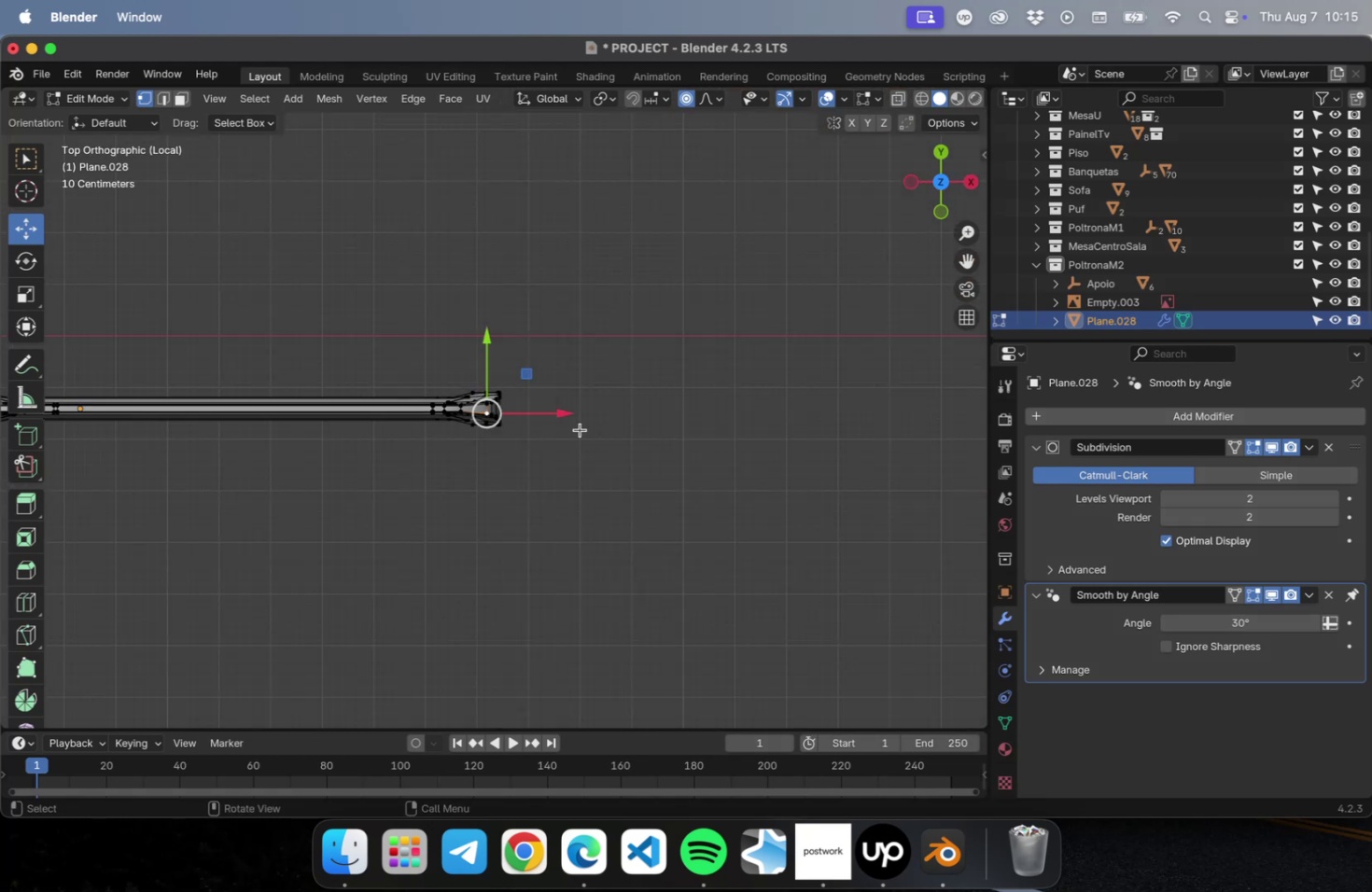 
scroll: coordinate [480, 411], scroll_direction: up, amount: 30.0
 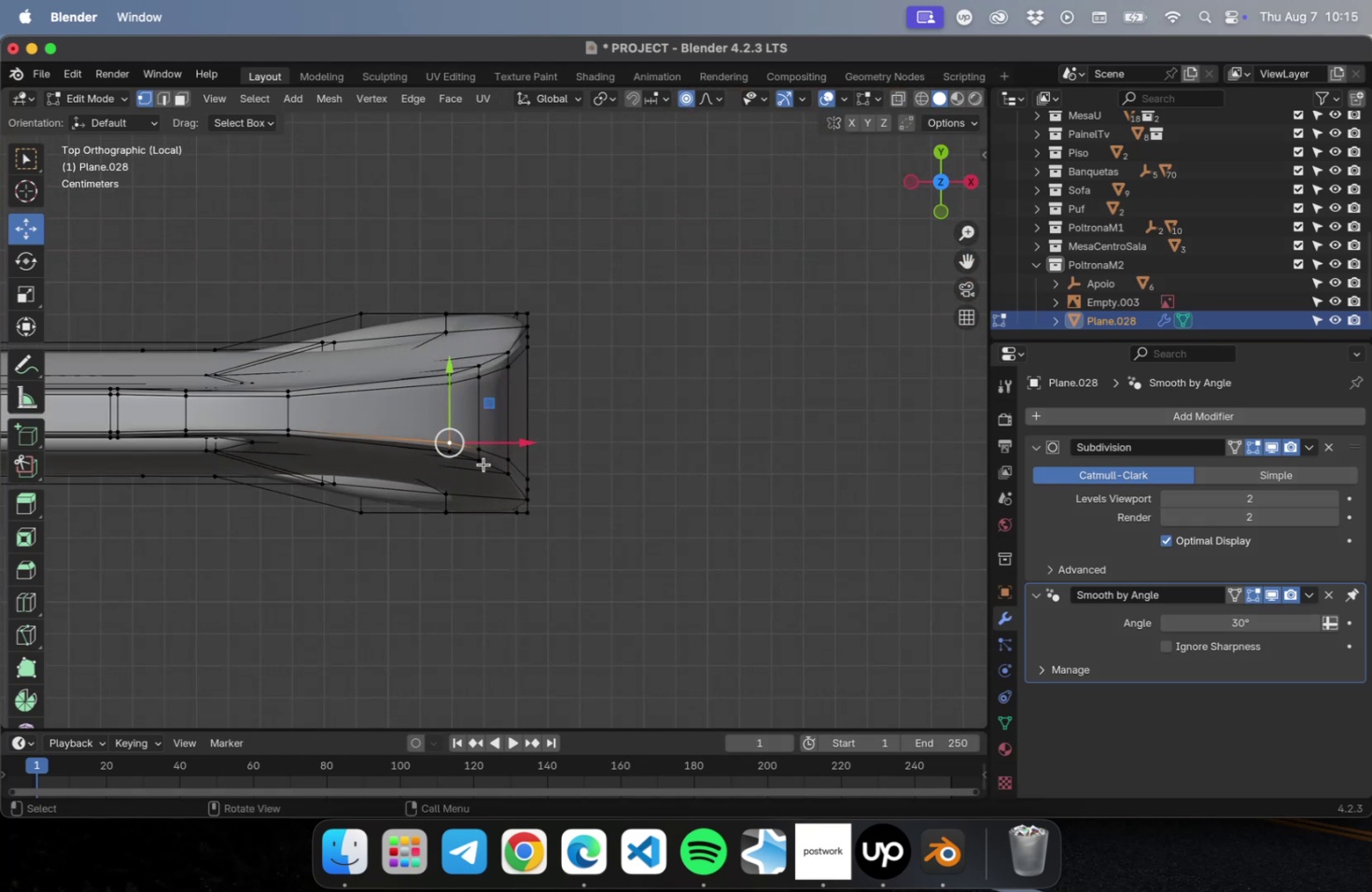 
left_click([482, 459])
 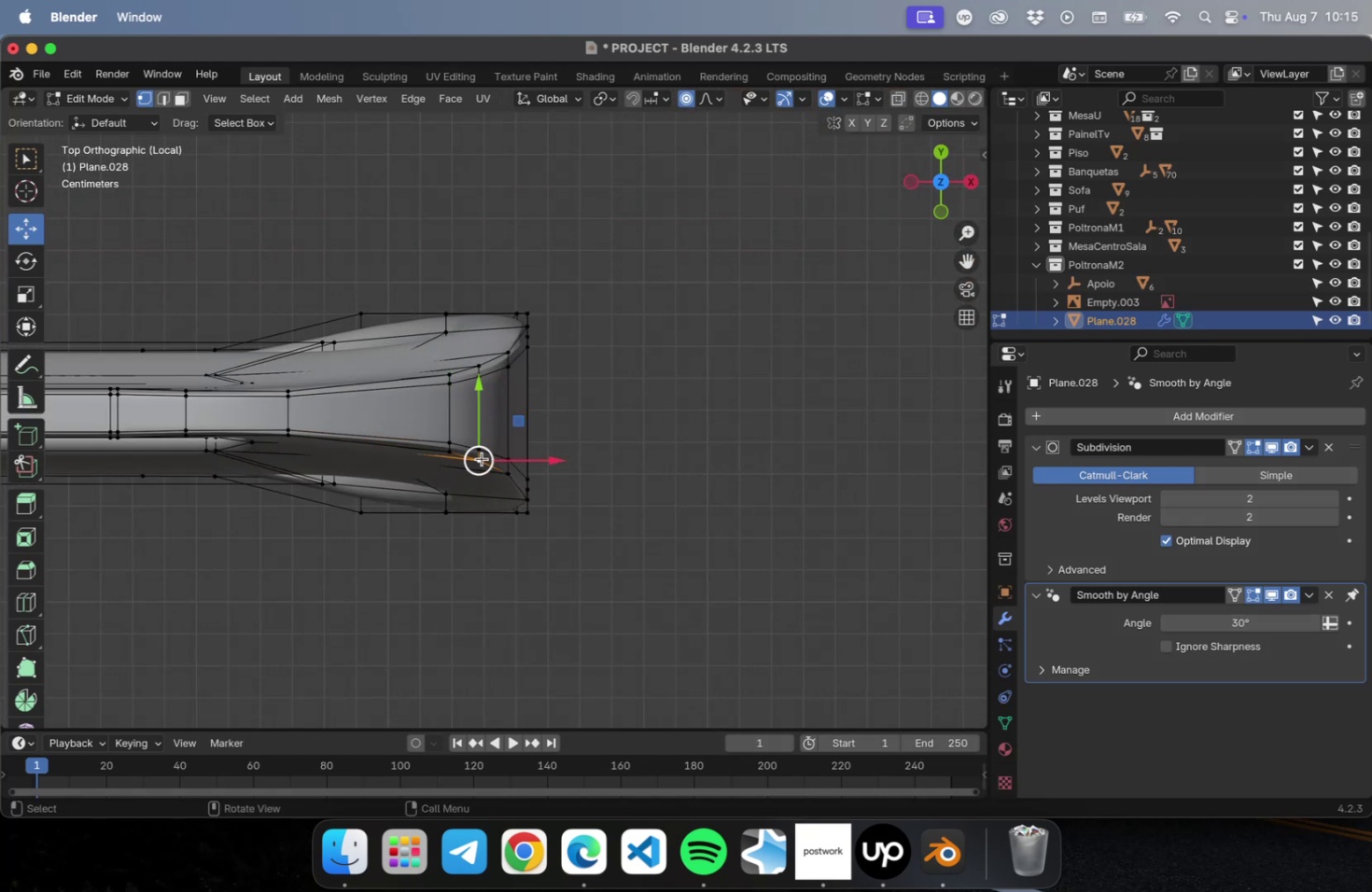 
hold_key(key=ShiftLeft, duration=0.54)
 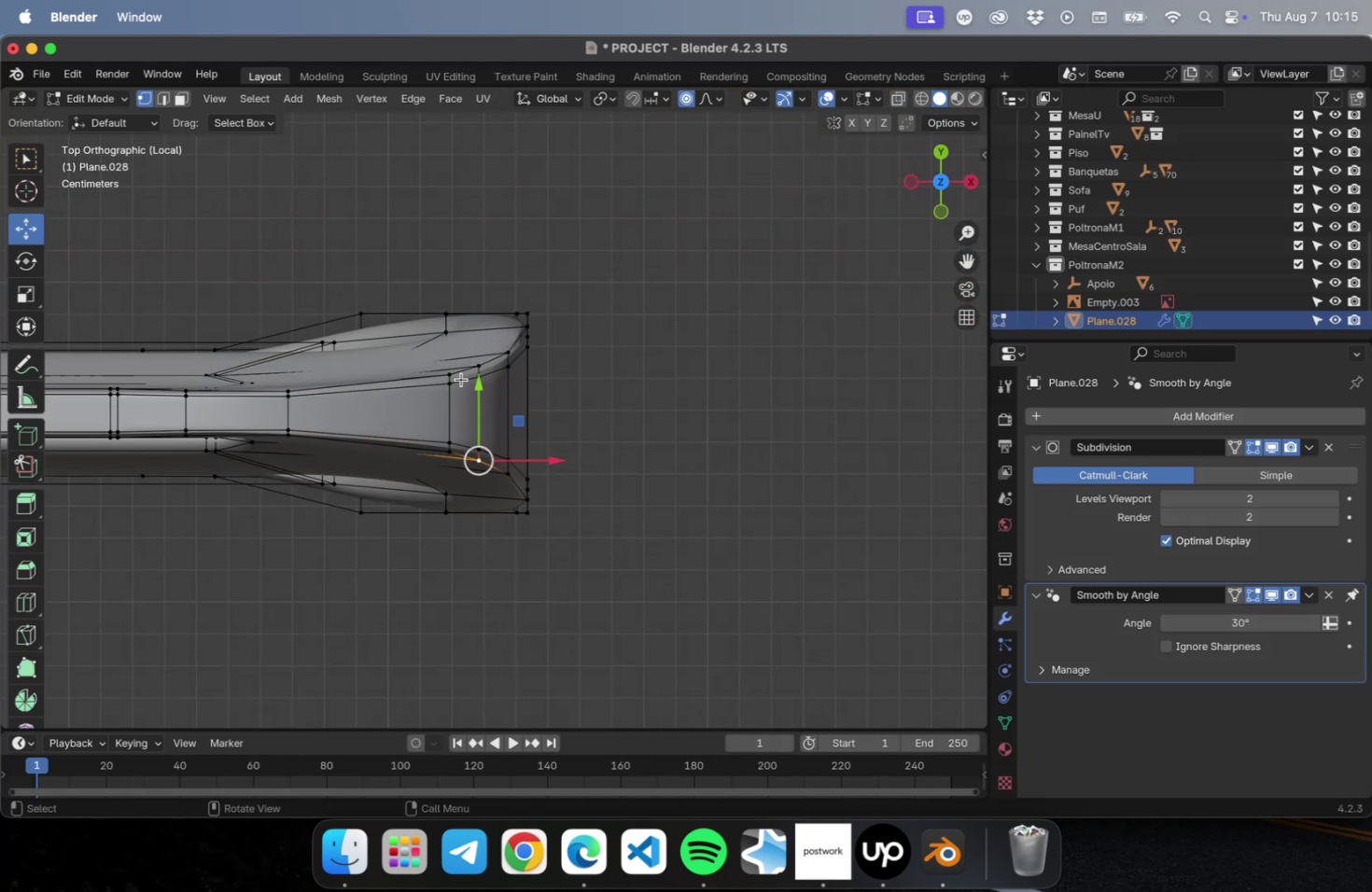 
hold_key(key=ShiftLeft, duration=2.83)
left_click([479, 375])
 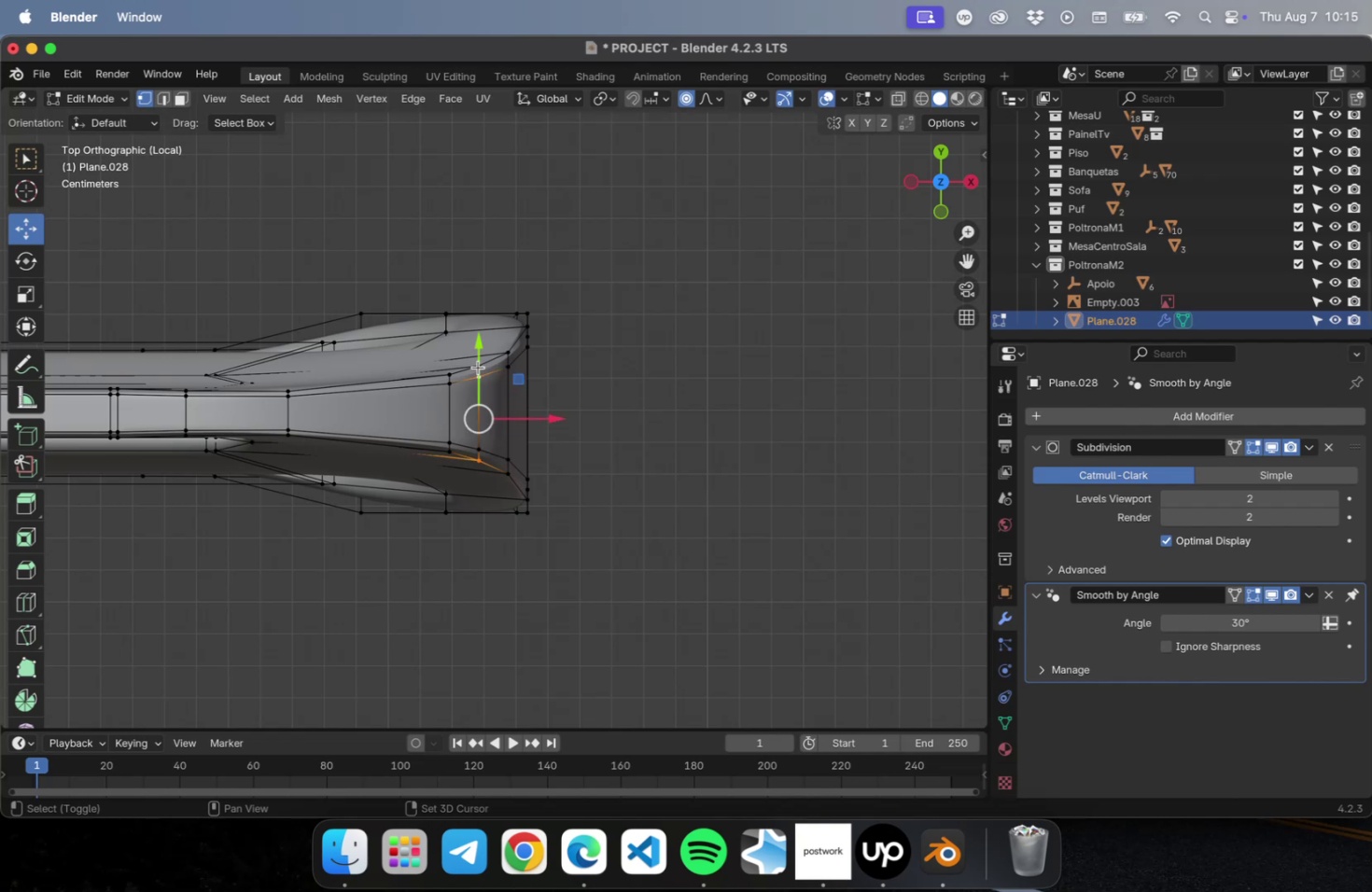 
left_click([478, 367])
 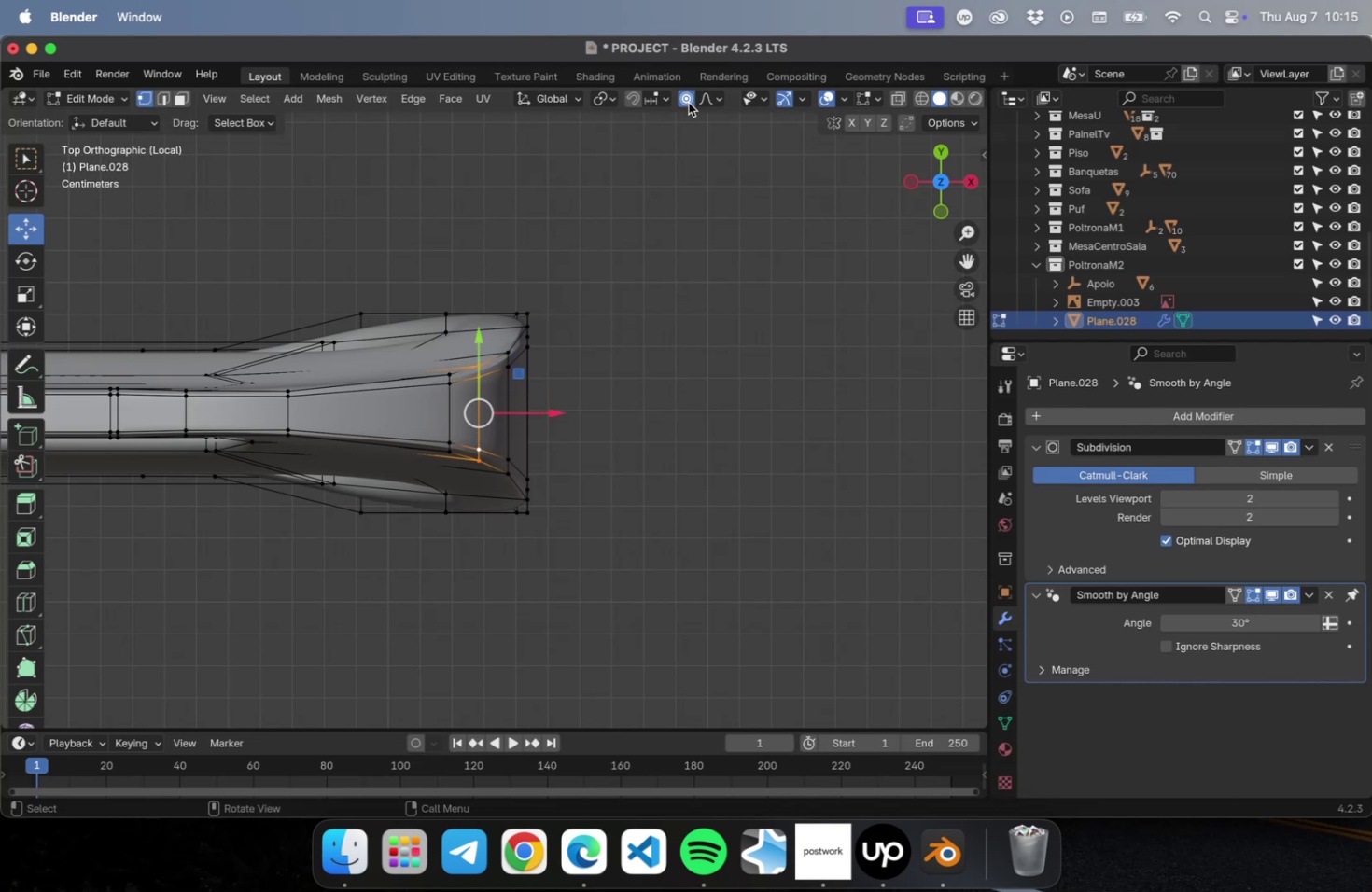 
left_click([27, 260])
 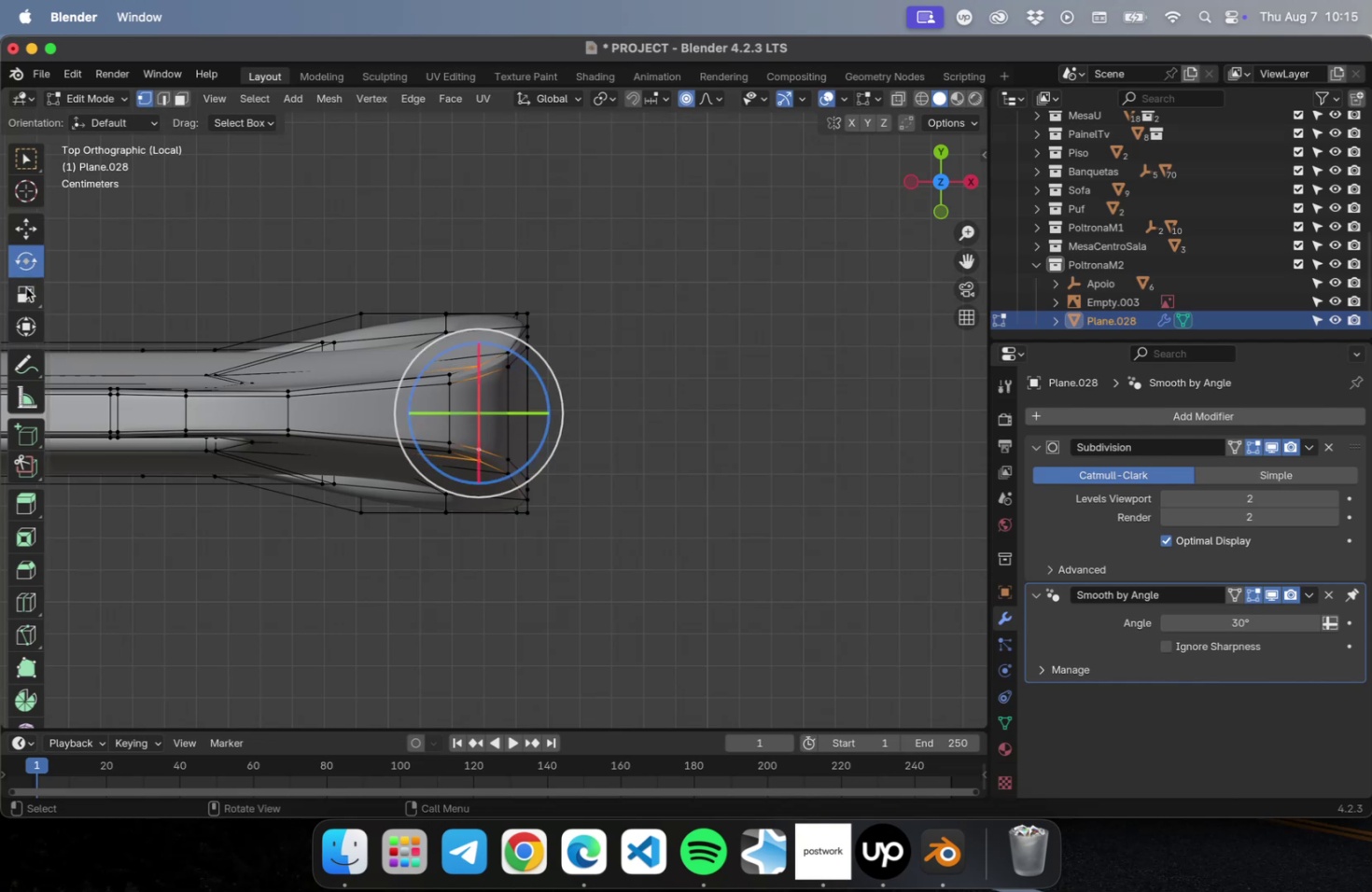 
left_click([26, 287])
 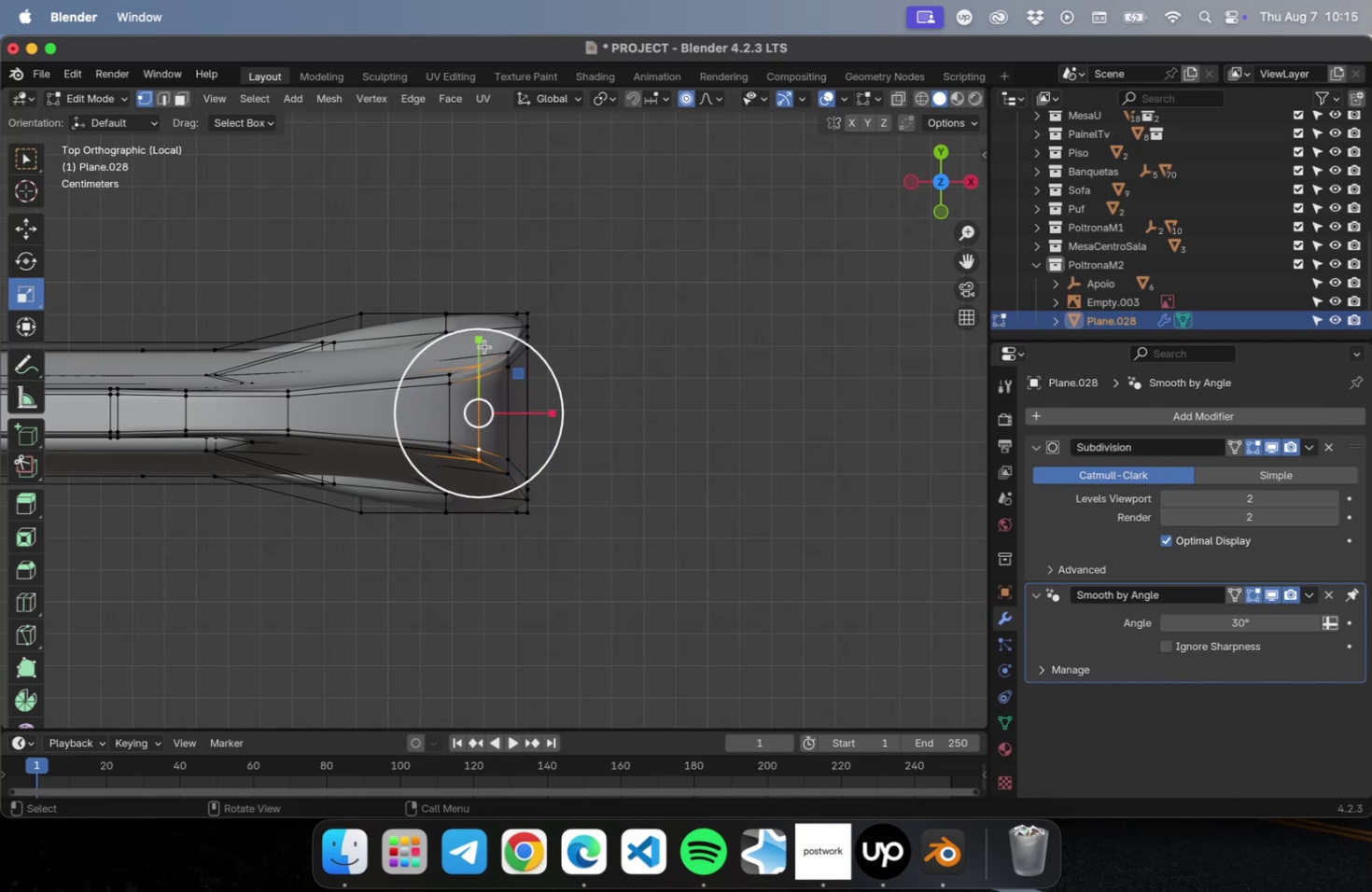 
left_click_drag(start_coordinate=[480, 341], to_coordinate=[480, 328])
 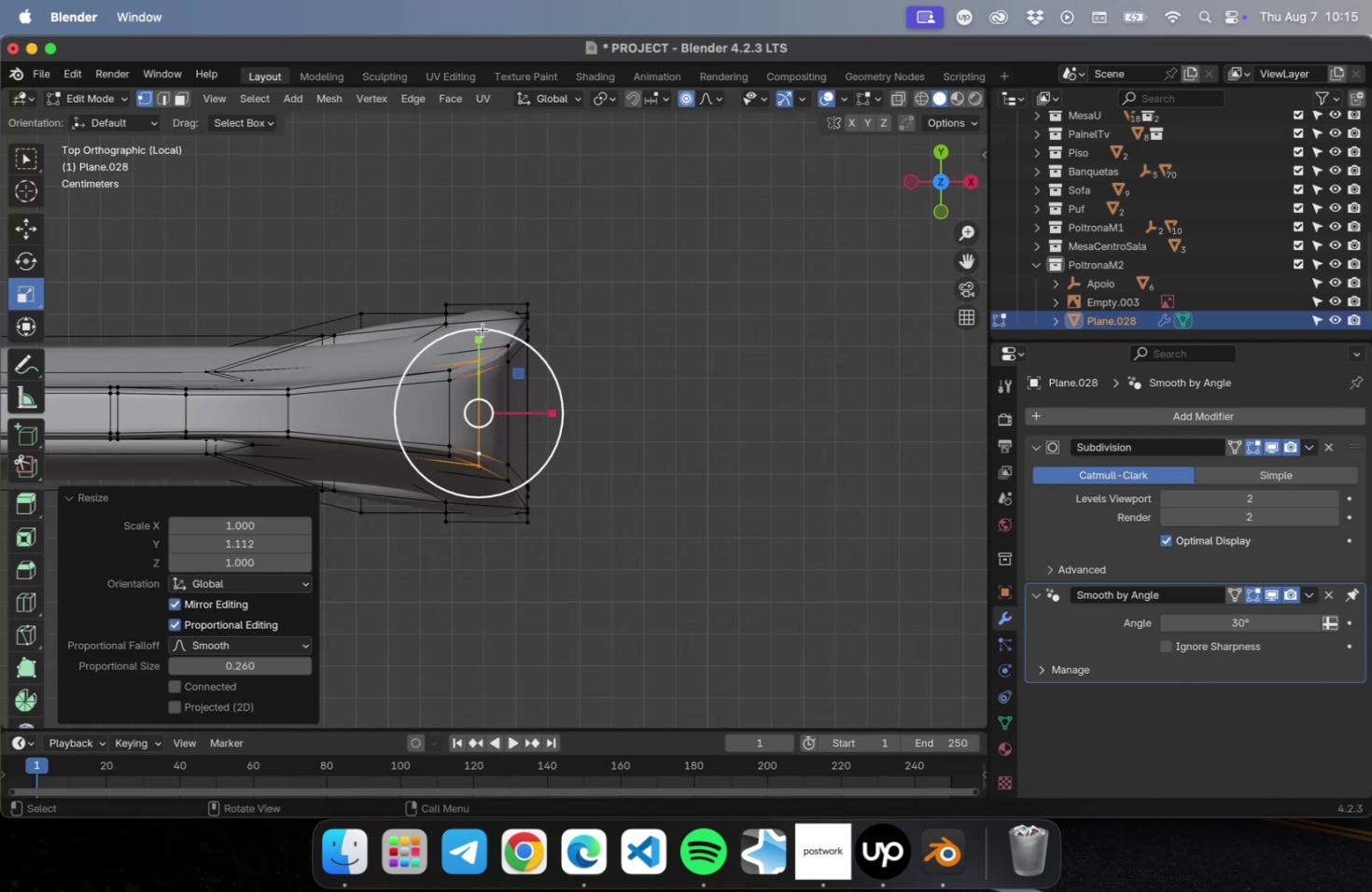 
key(Meta+Z)
 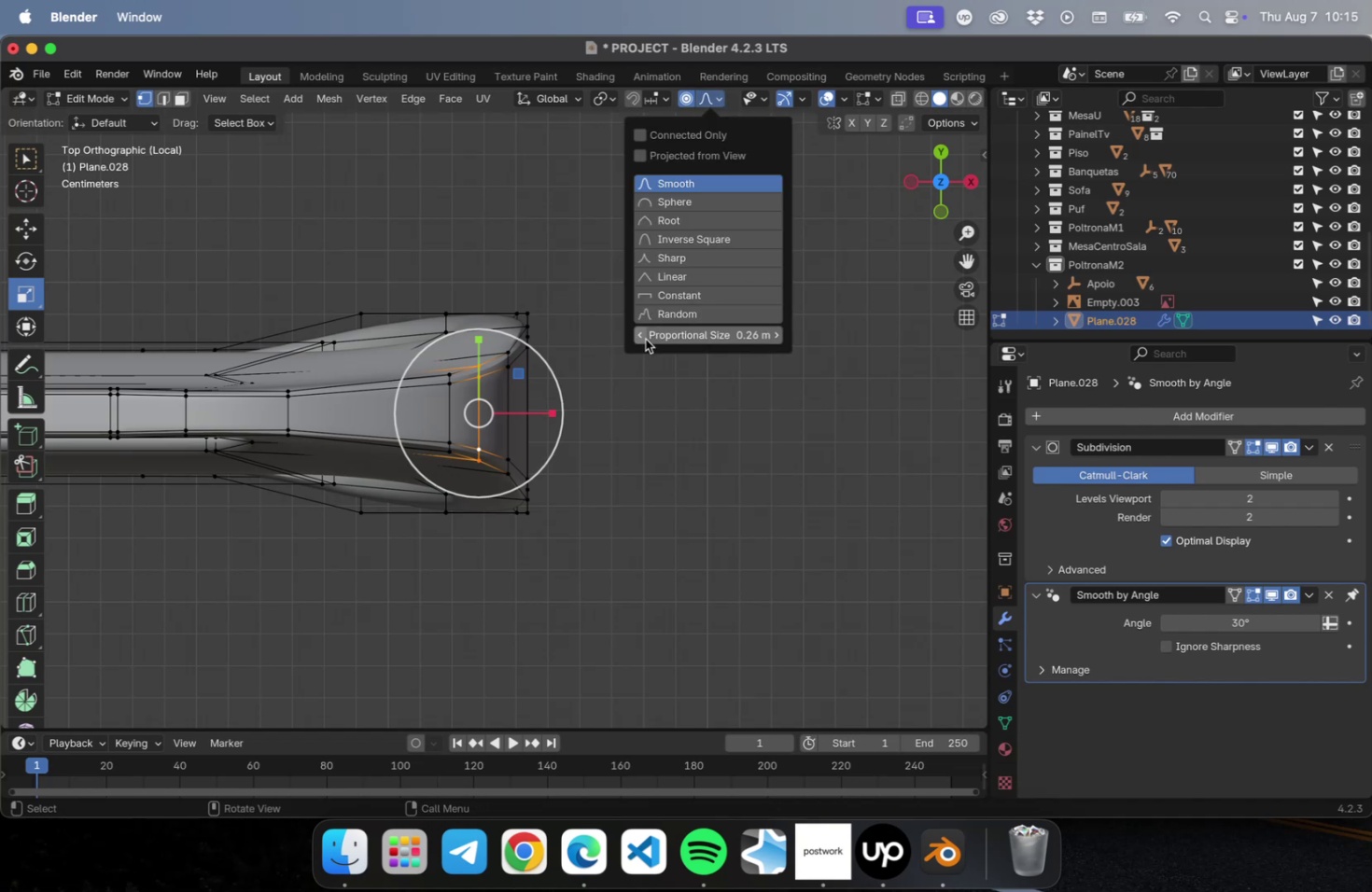 
double_click([641, 338])
 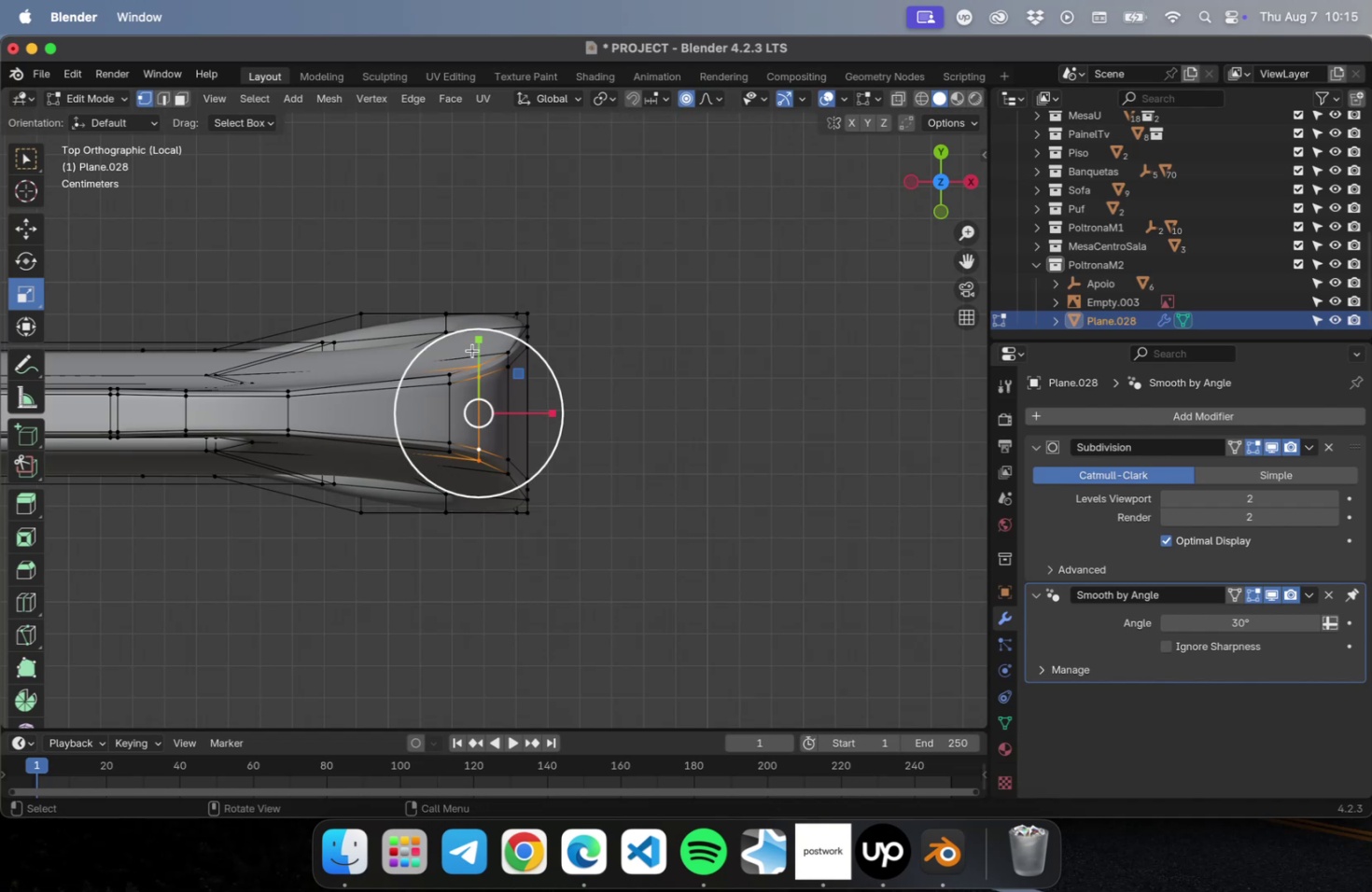 
left_click_drag(start_coordinate=[479, 343], to_coordinate=[481, 282])
 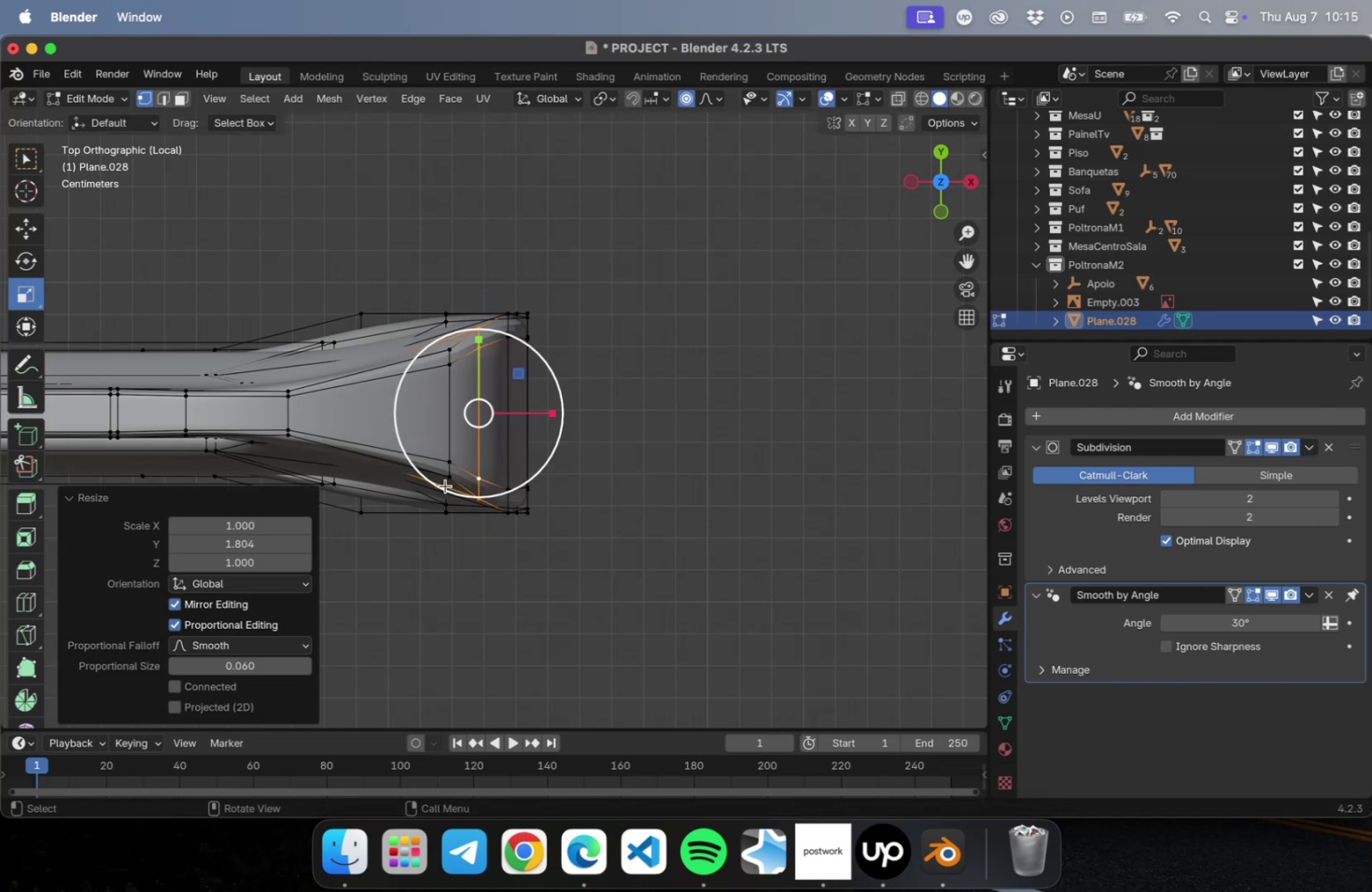 
left_click([450, 474])
 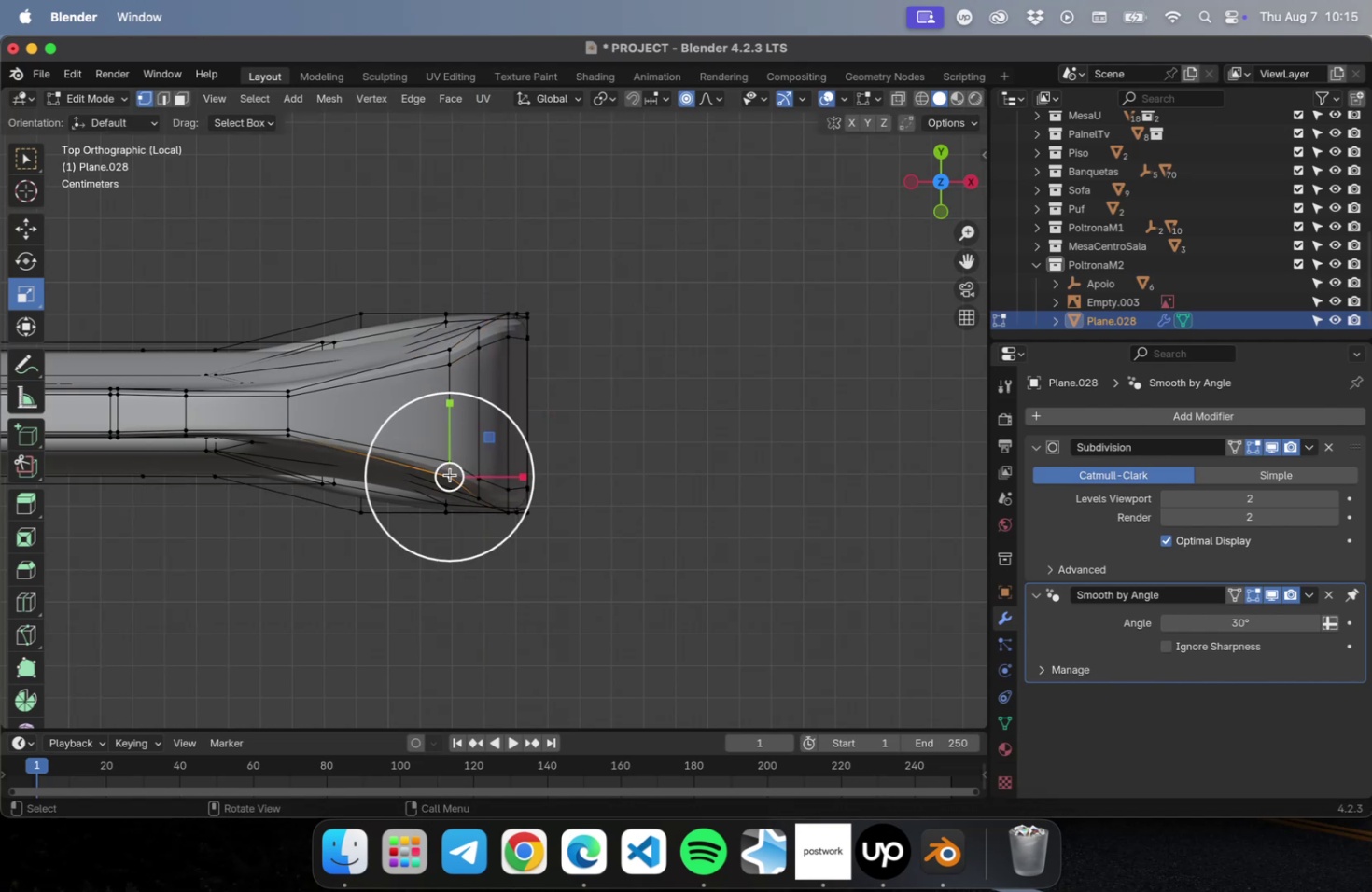 
hold_key(key=ShiftLeft, duration=2.73)
left_click([449, 458])
 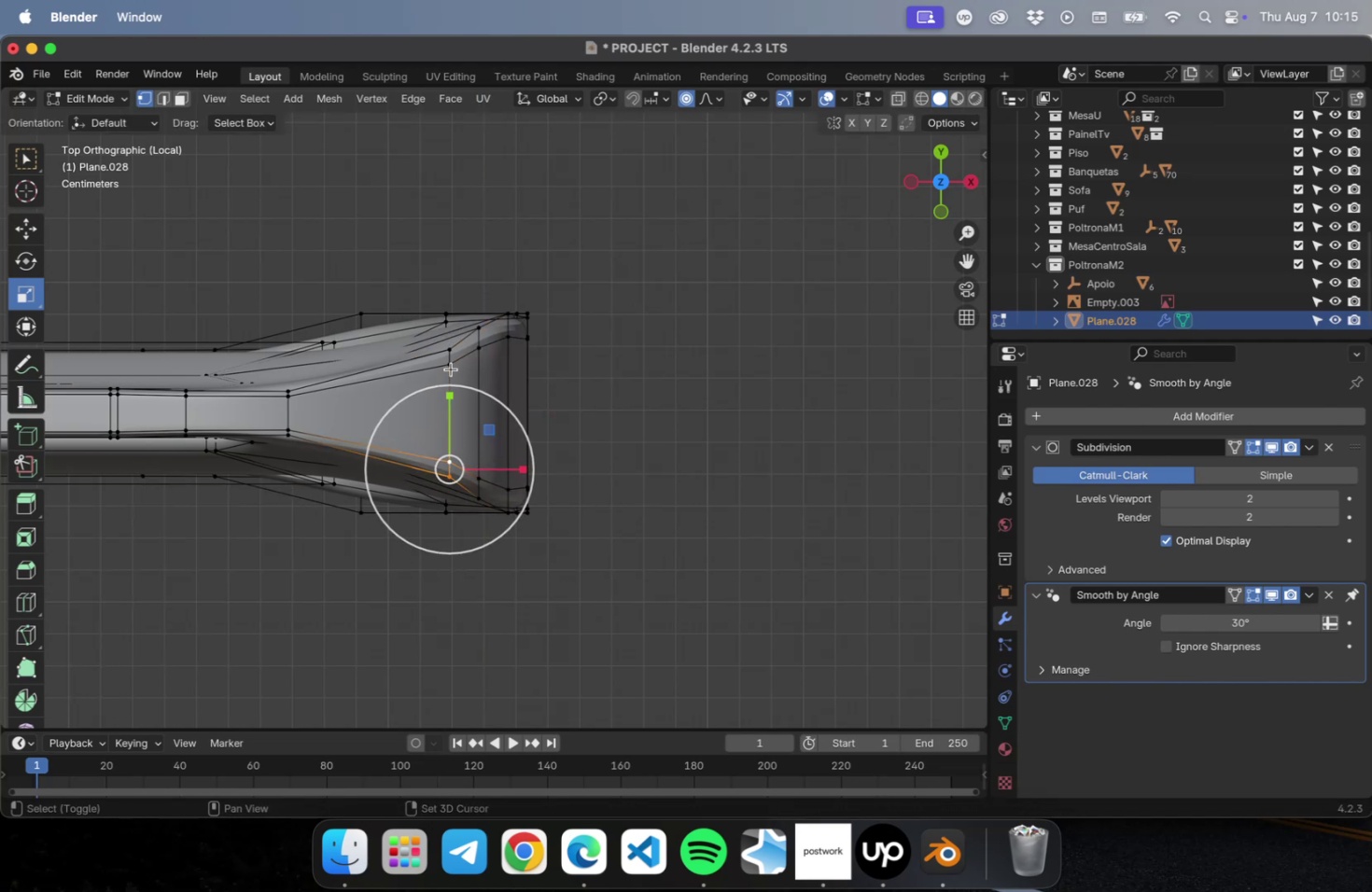 
left_click([451, 368])
 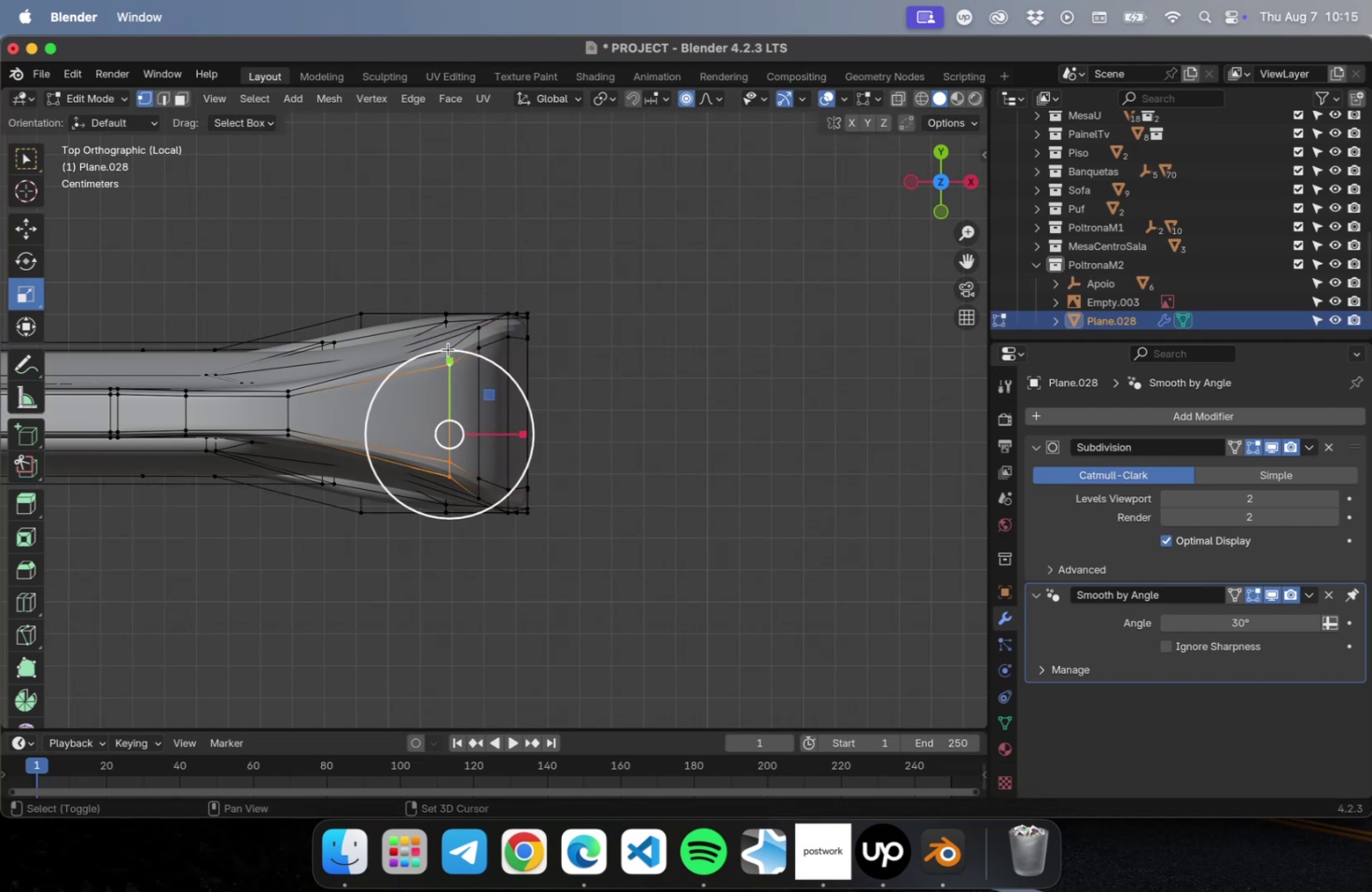 
left_click([448, 349])
 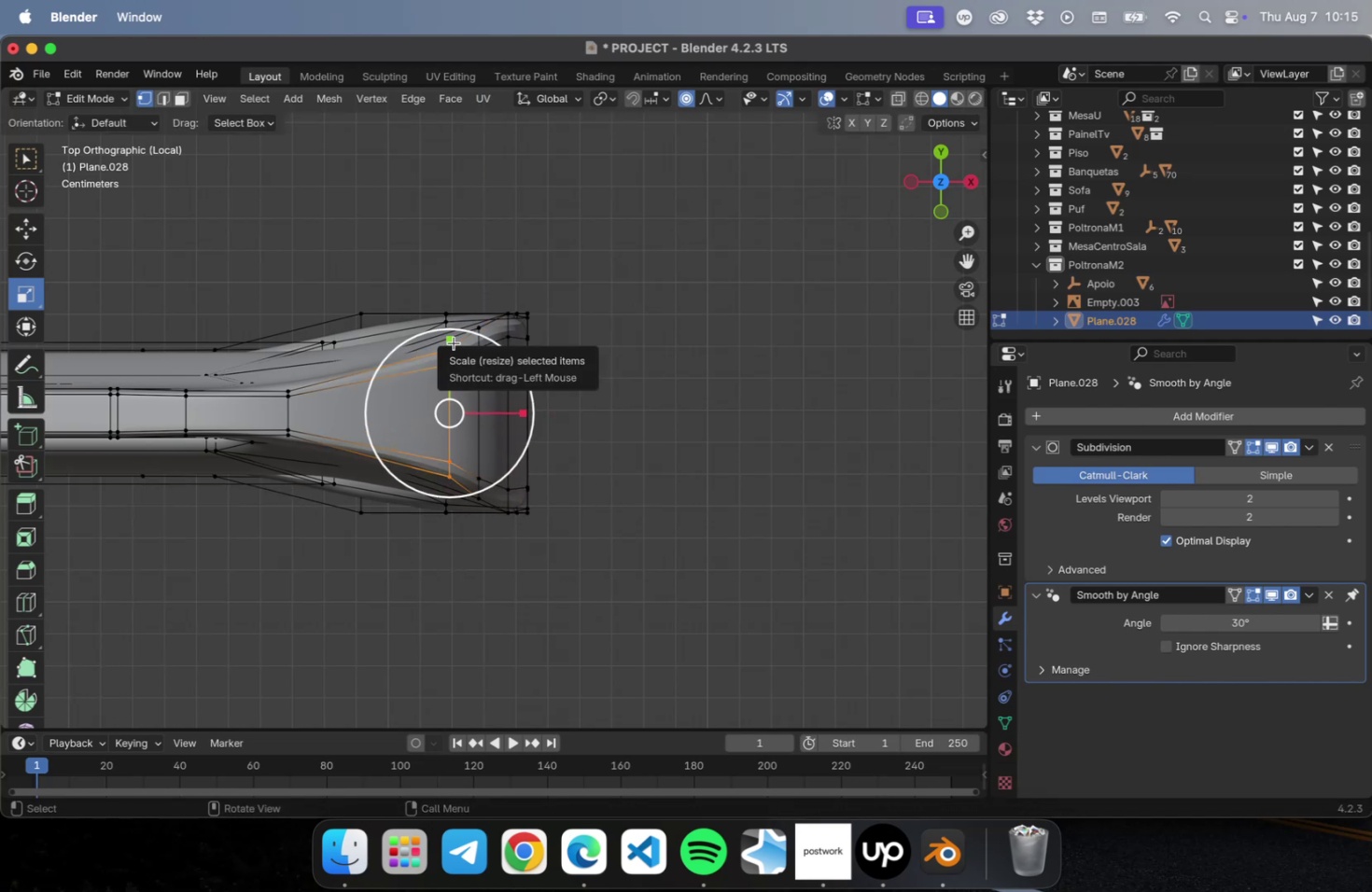 
left_click_drag(start_coordinate=[453, 342], to_coordinate=[455, 300])
 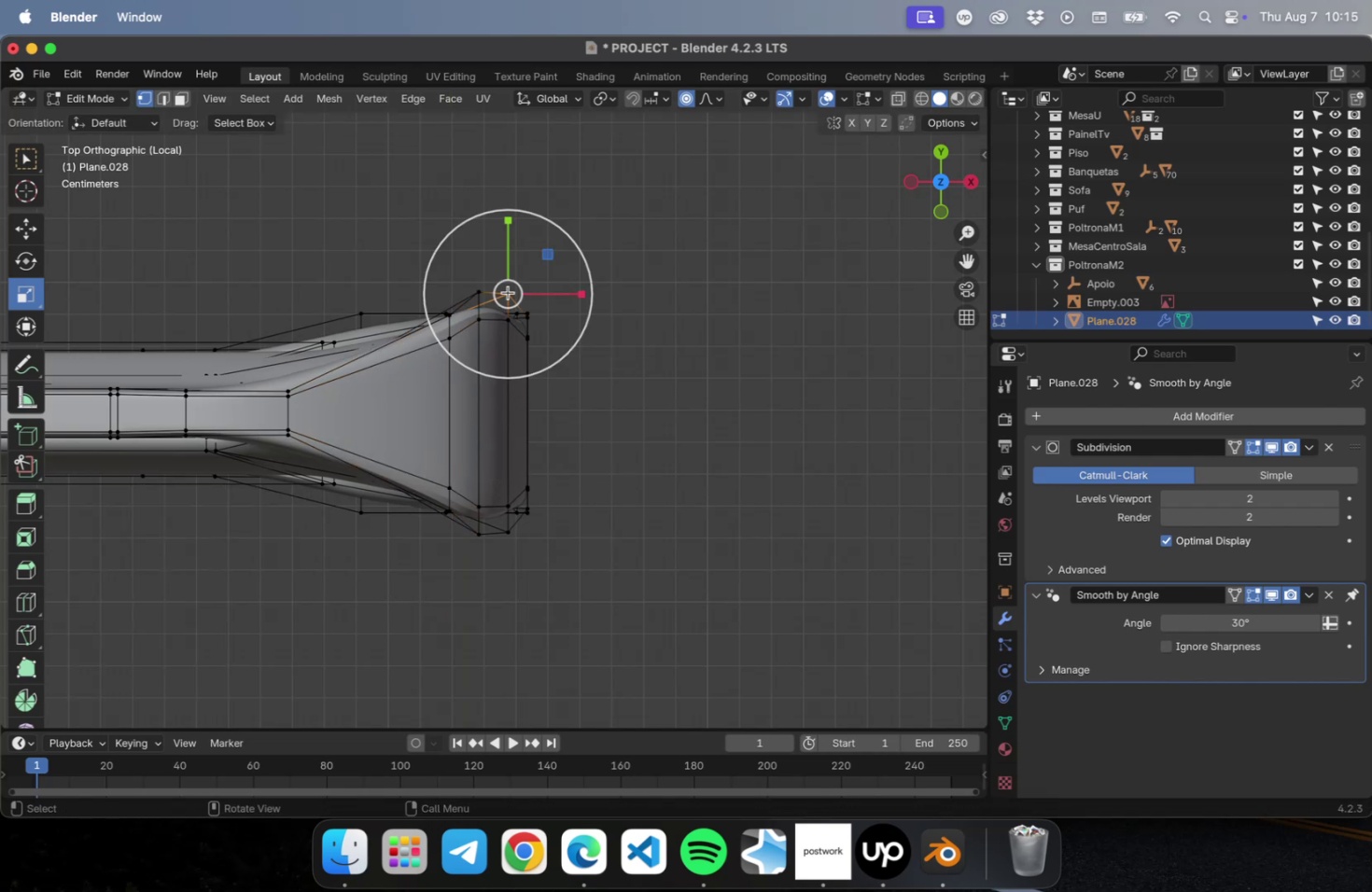 
hold_key(key=ShiftLeft, duration=2.44)
left_click([508, 317])
 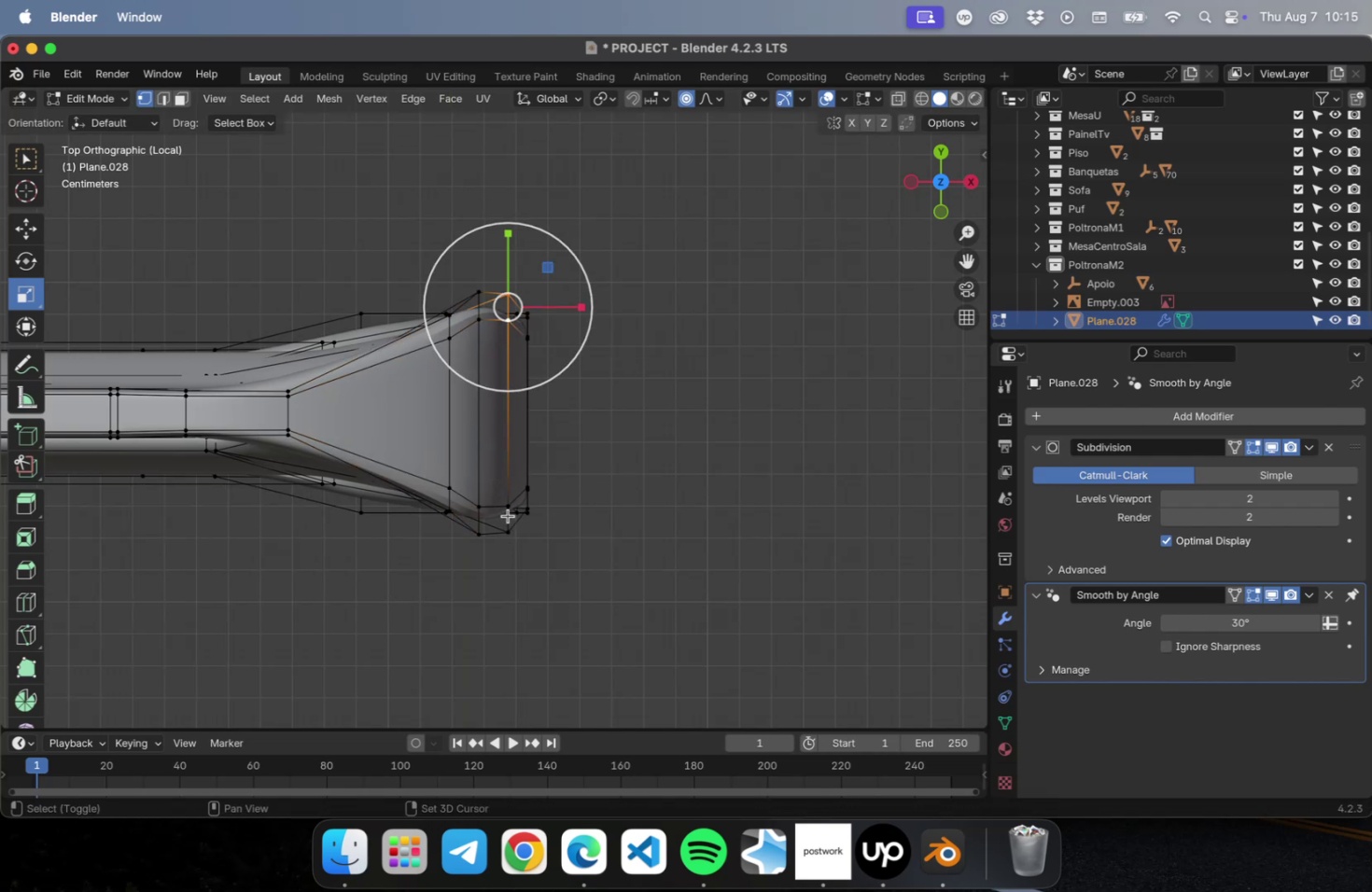 
left_click([508, 509])
 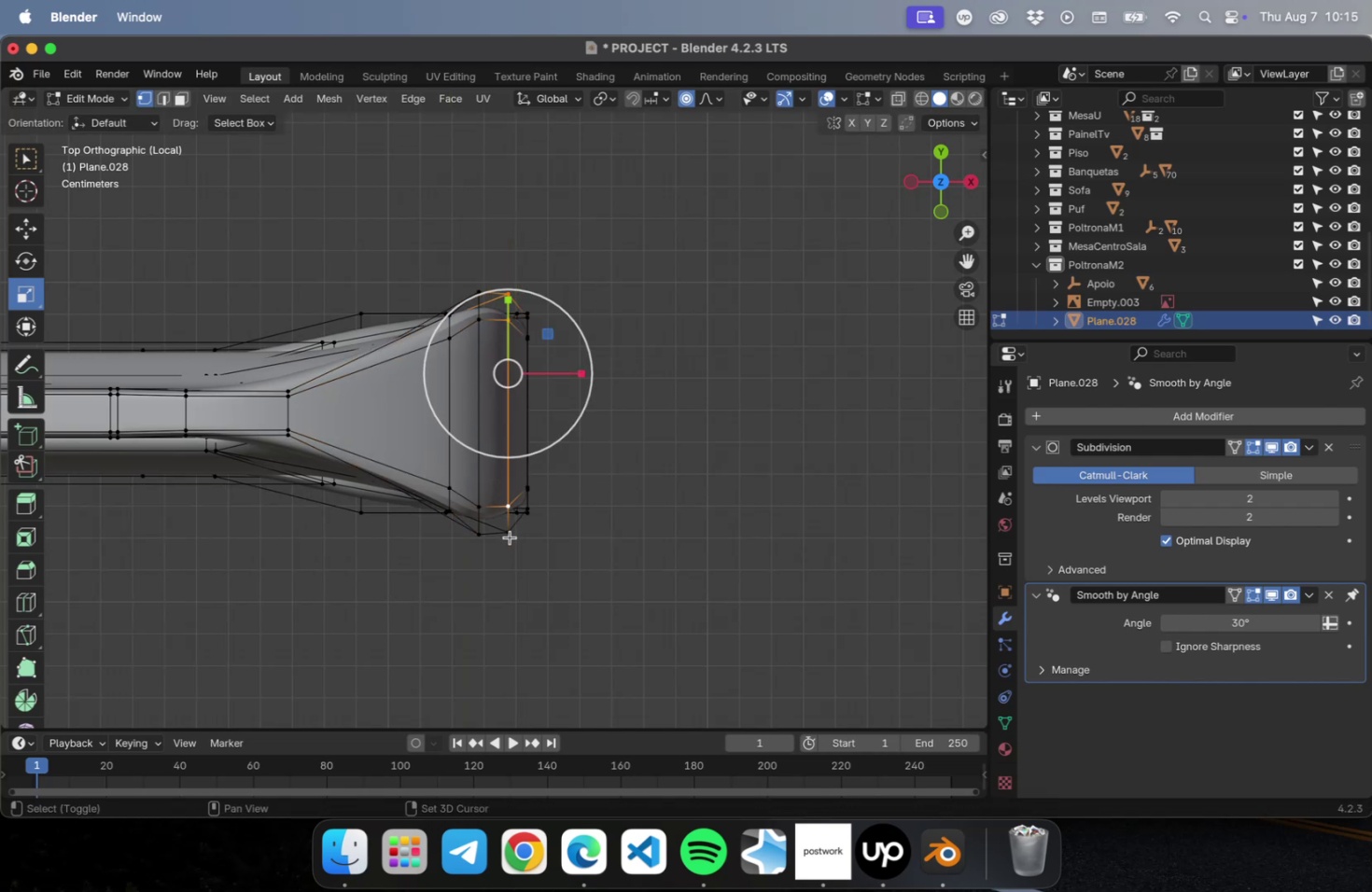 
left_click([510, 537])
 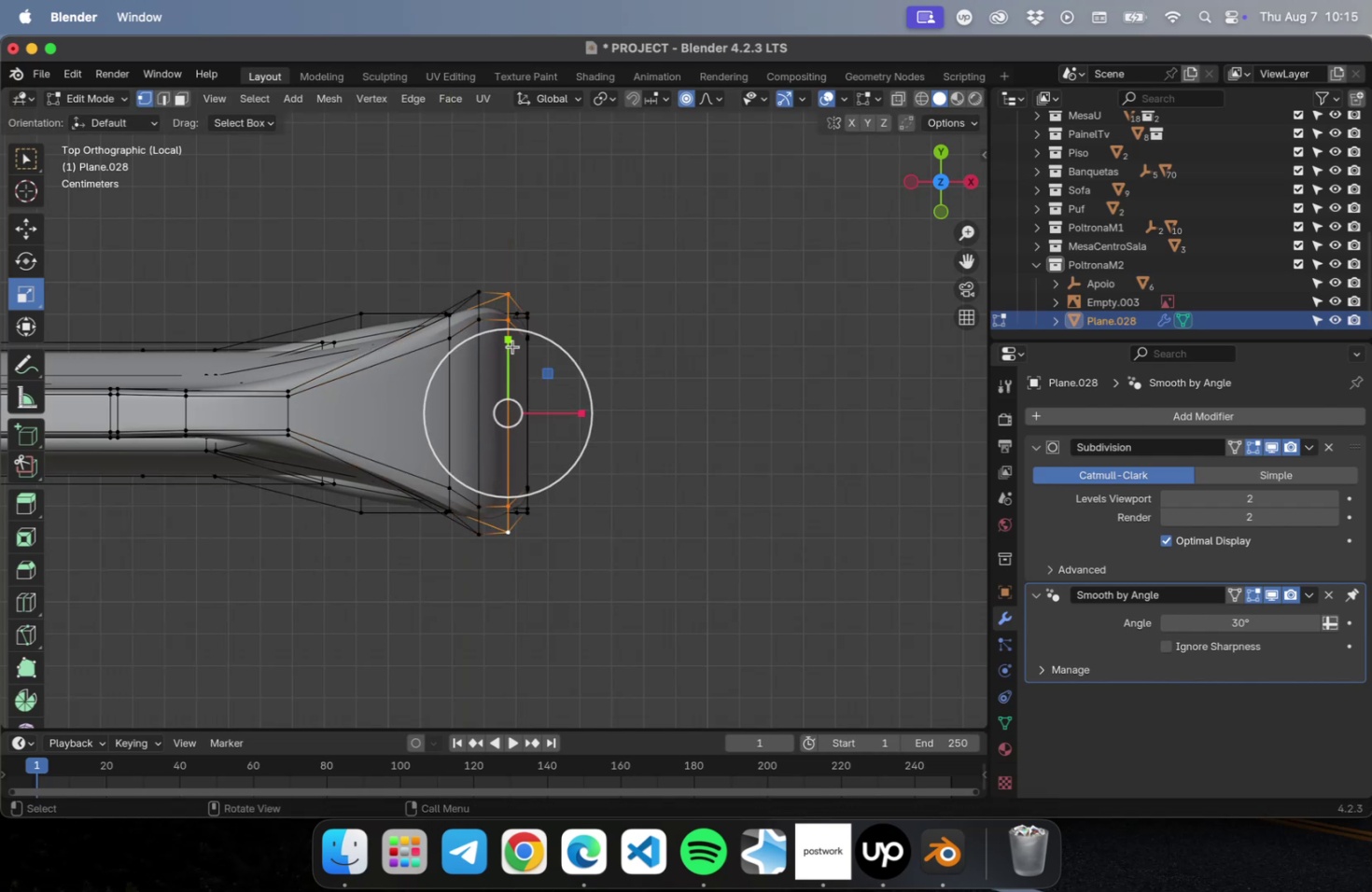 
left_click_drag(start_coordinate=[511, 339], to_coordinate=[509, 350])
 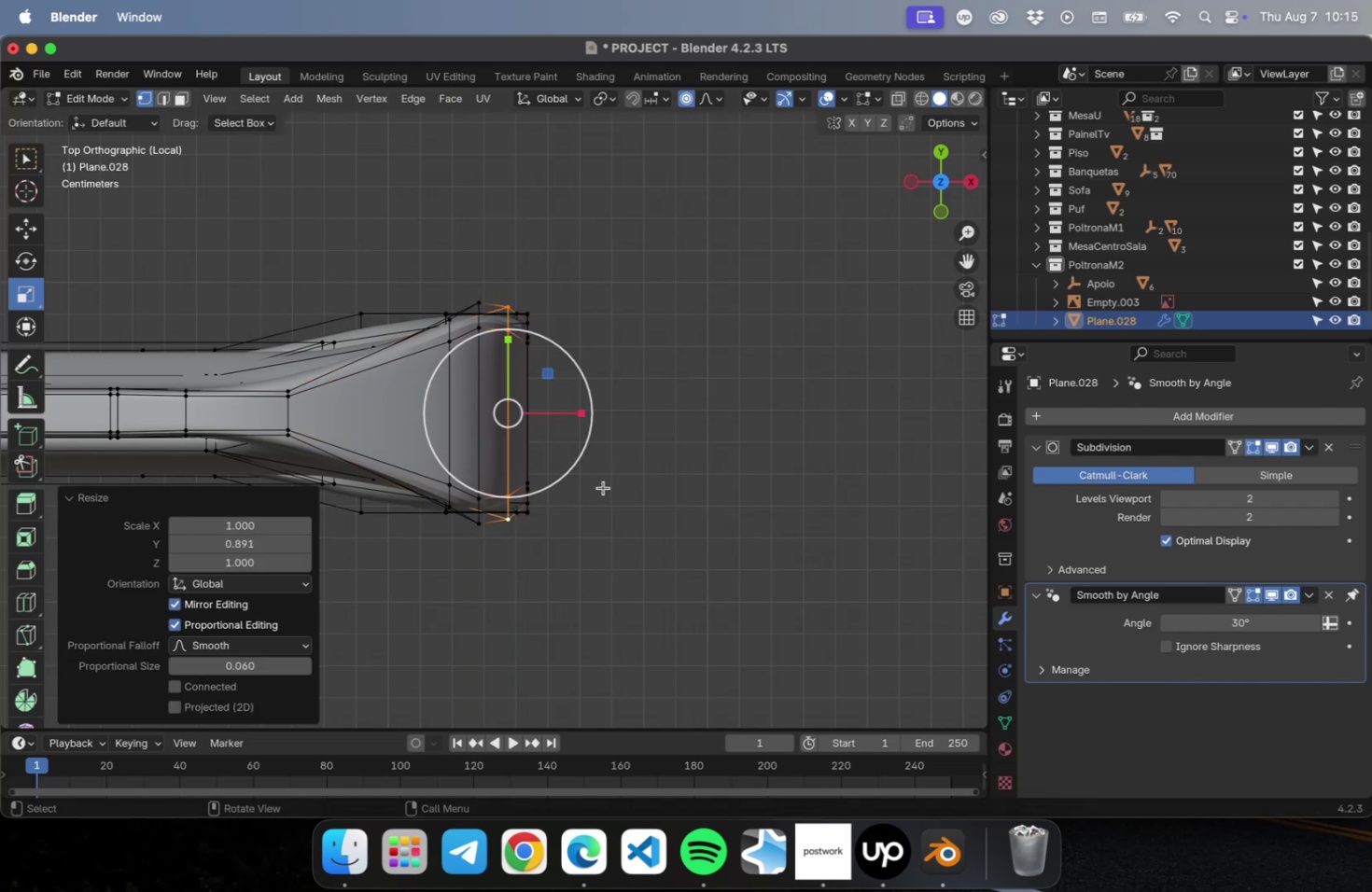 
scroll: coordinate [602, 486], scroll_direction: down, amount: 3.0
 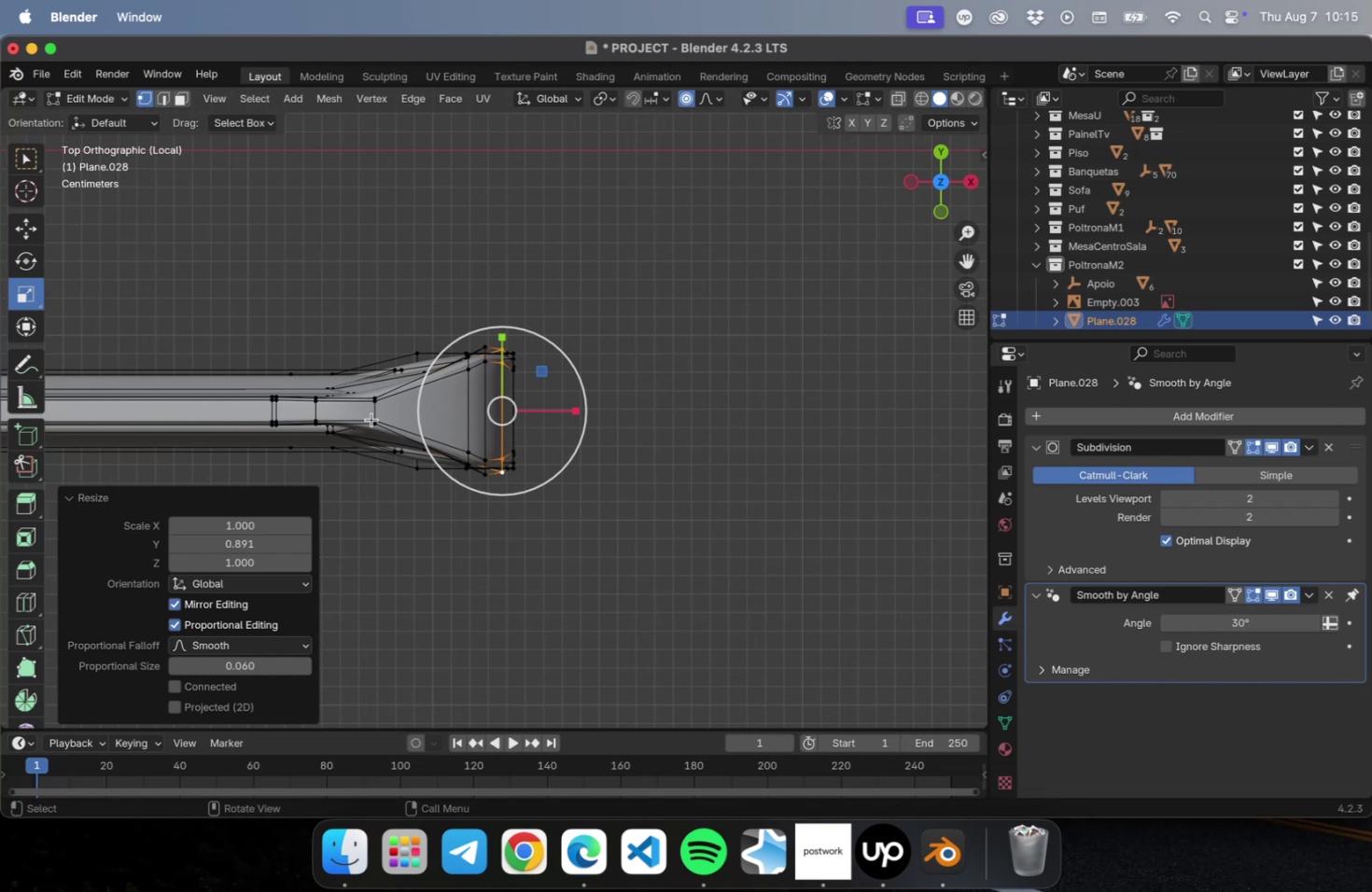 
scroll: coordinate [371, 423], scroll_direction: up, amount: 15.0
 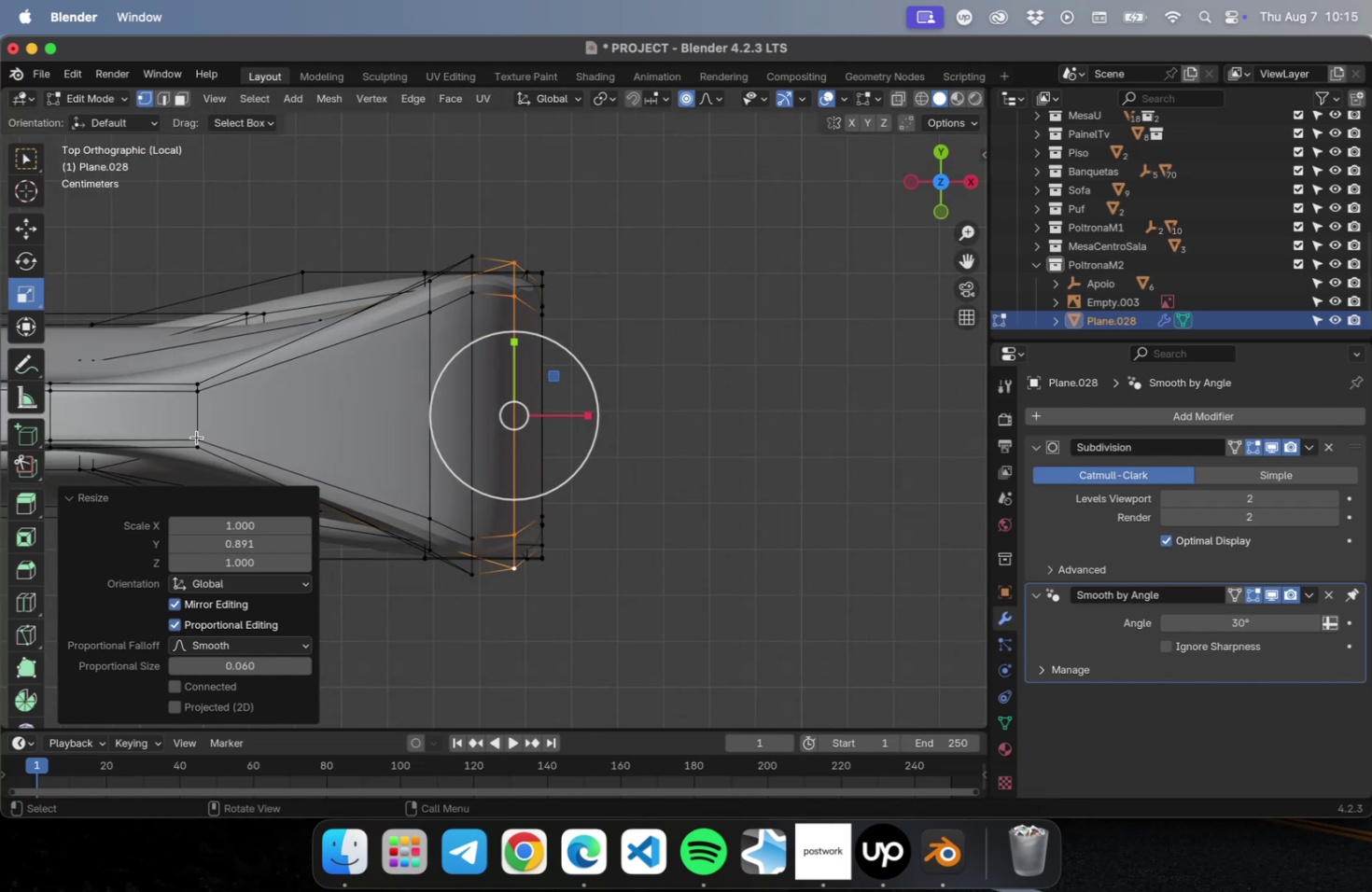 
hold_key(key=ShiftLeft, duration=2.58)
double_click([197, 438])
 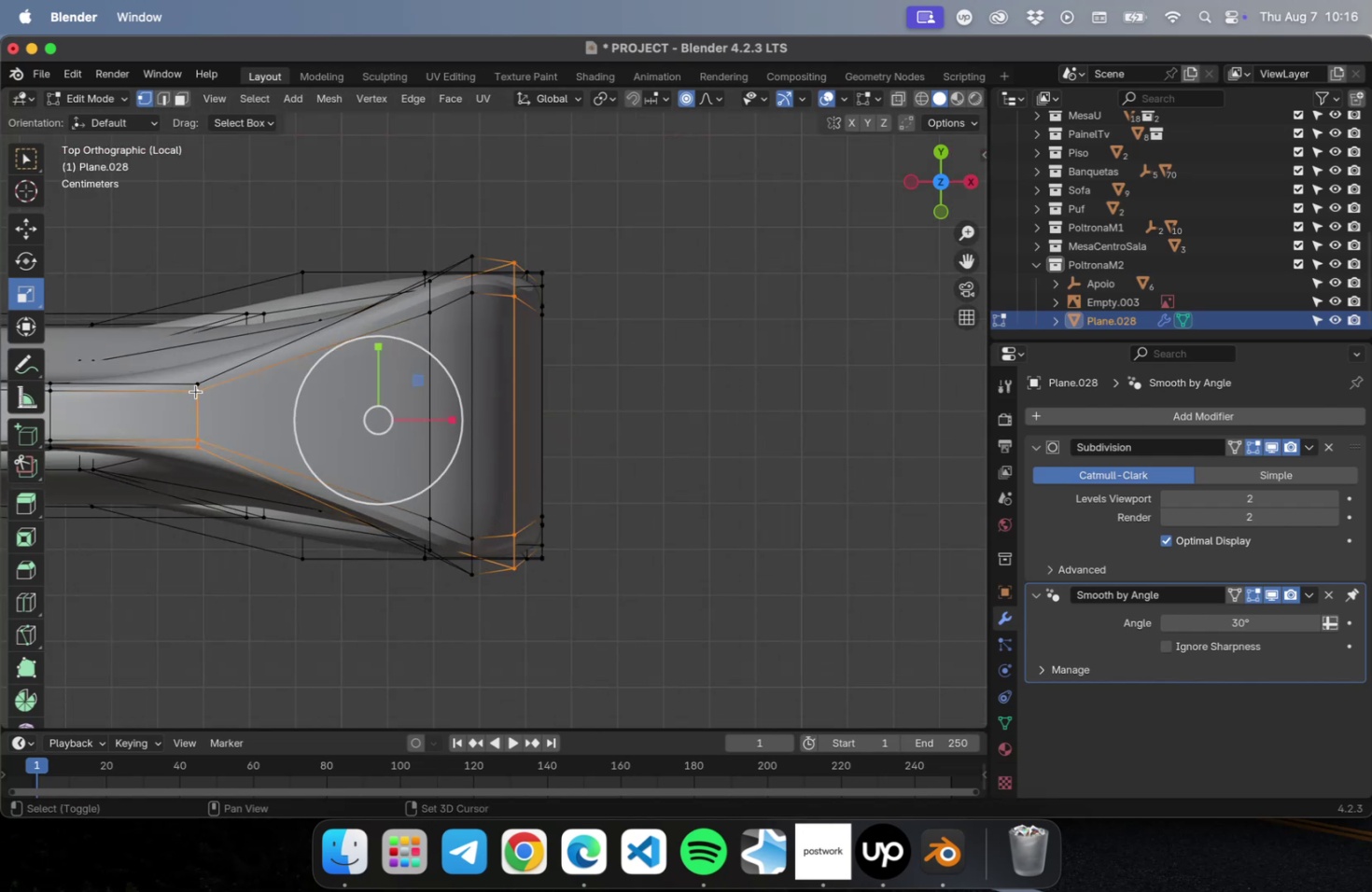 
double_click([196, 383])
 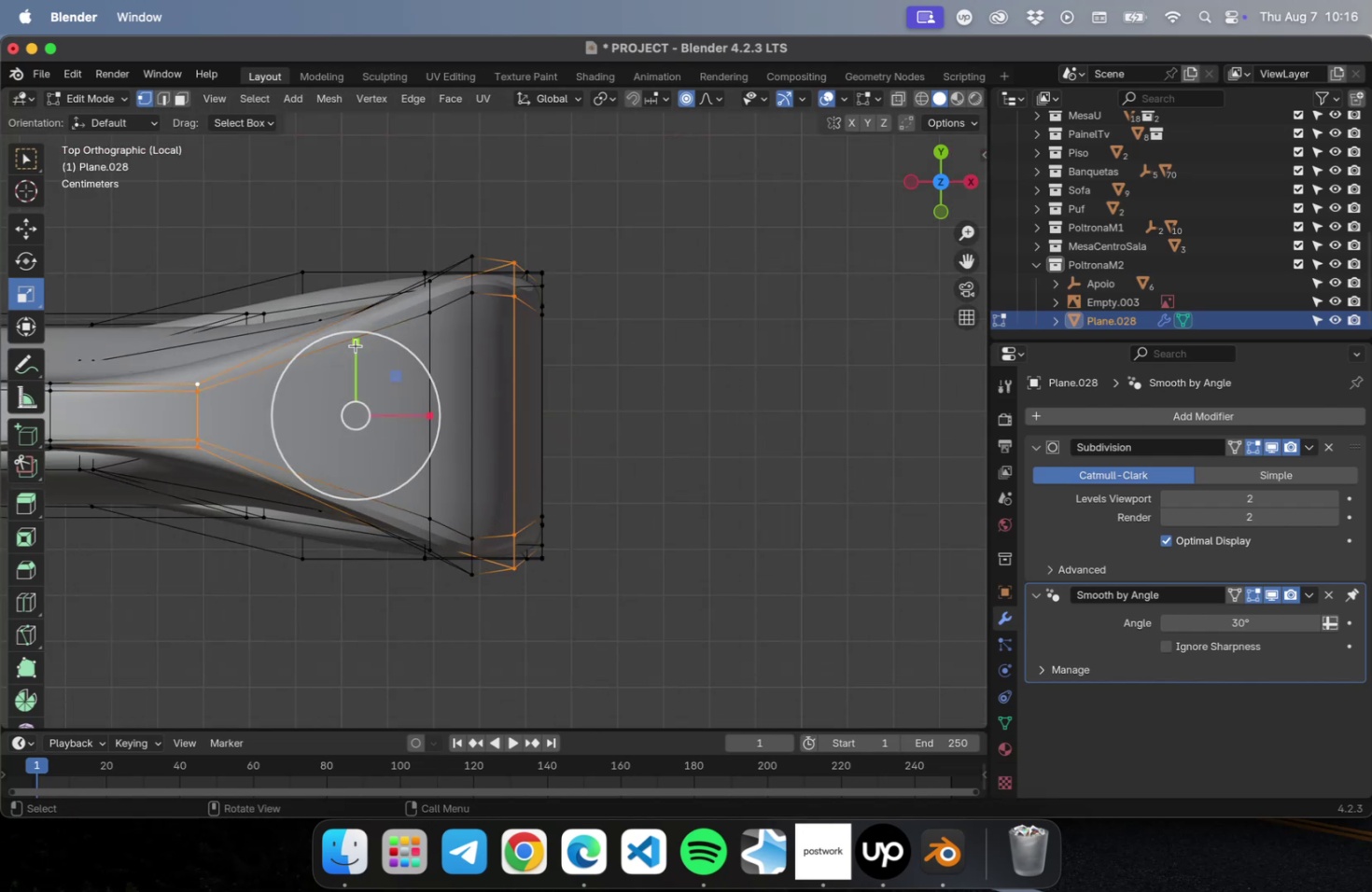 
left_click_drag(start_coordinate=[357, 346], to_coordinate=[357, 331])
 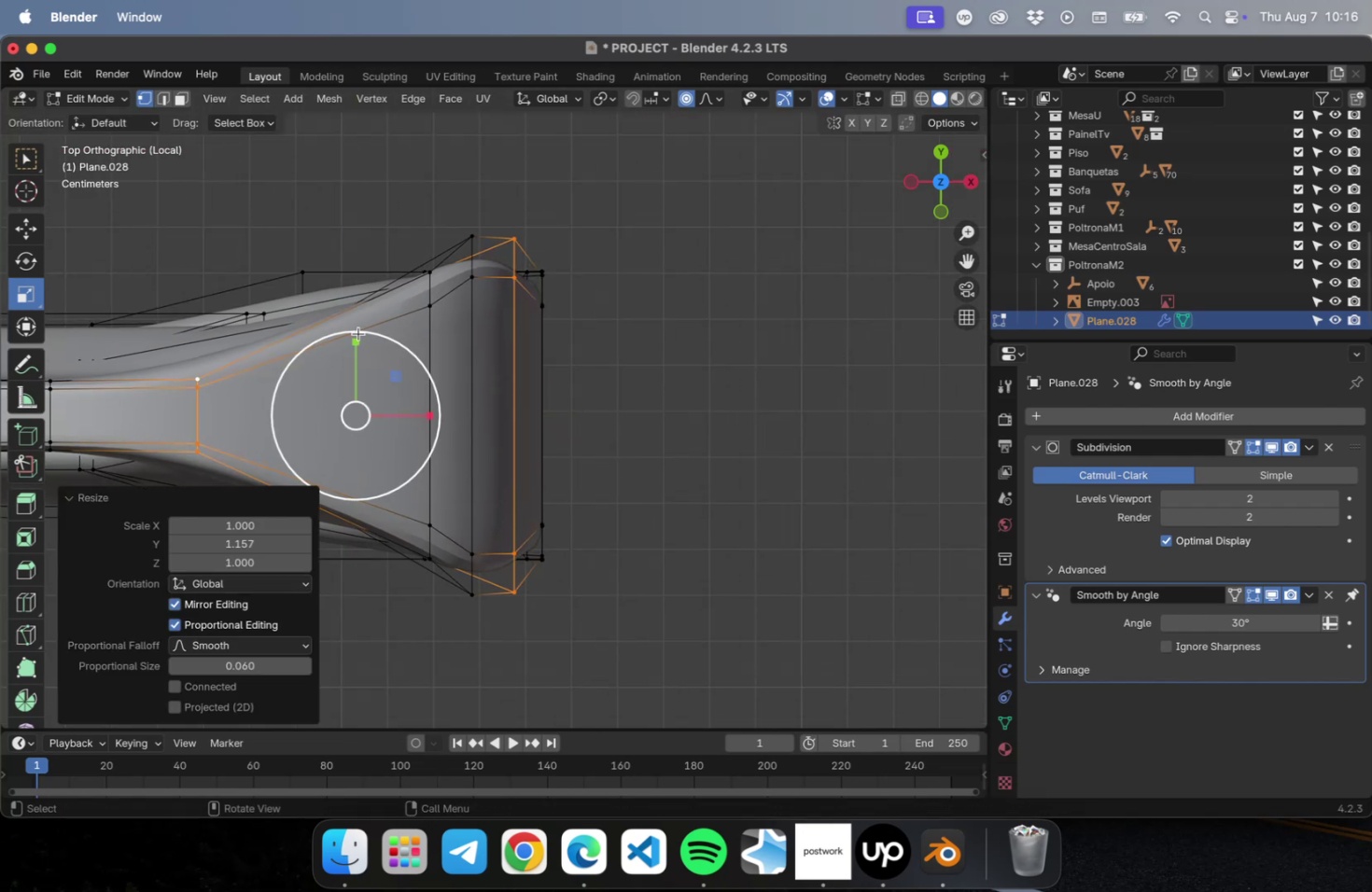 
key(Meta+Z)
 